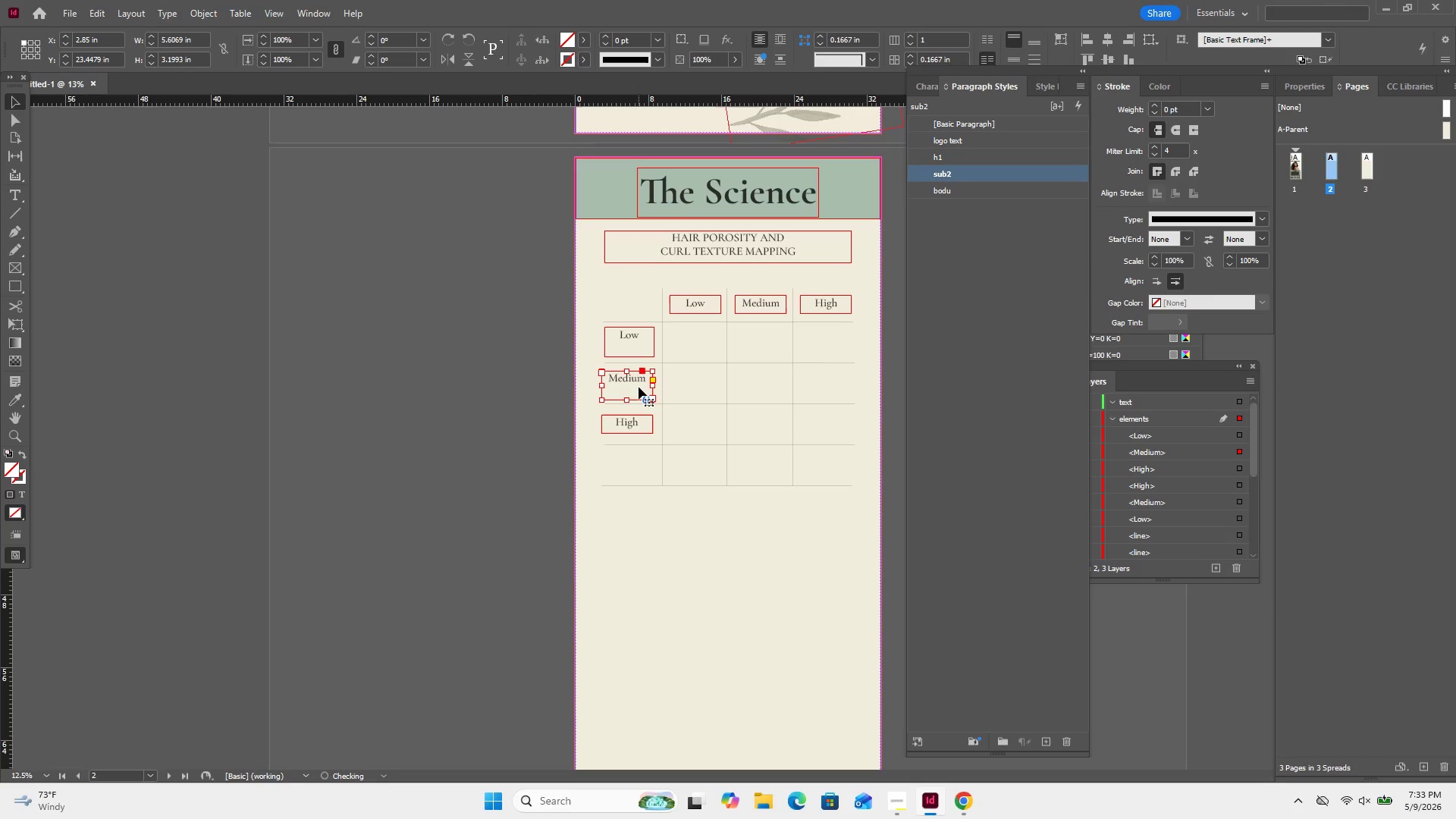 
key(ArrowUp)
 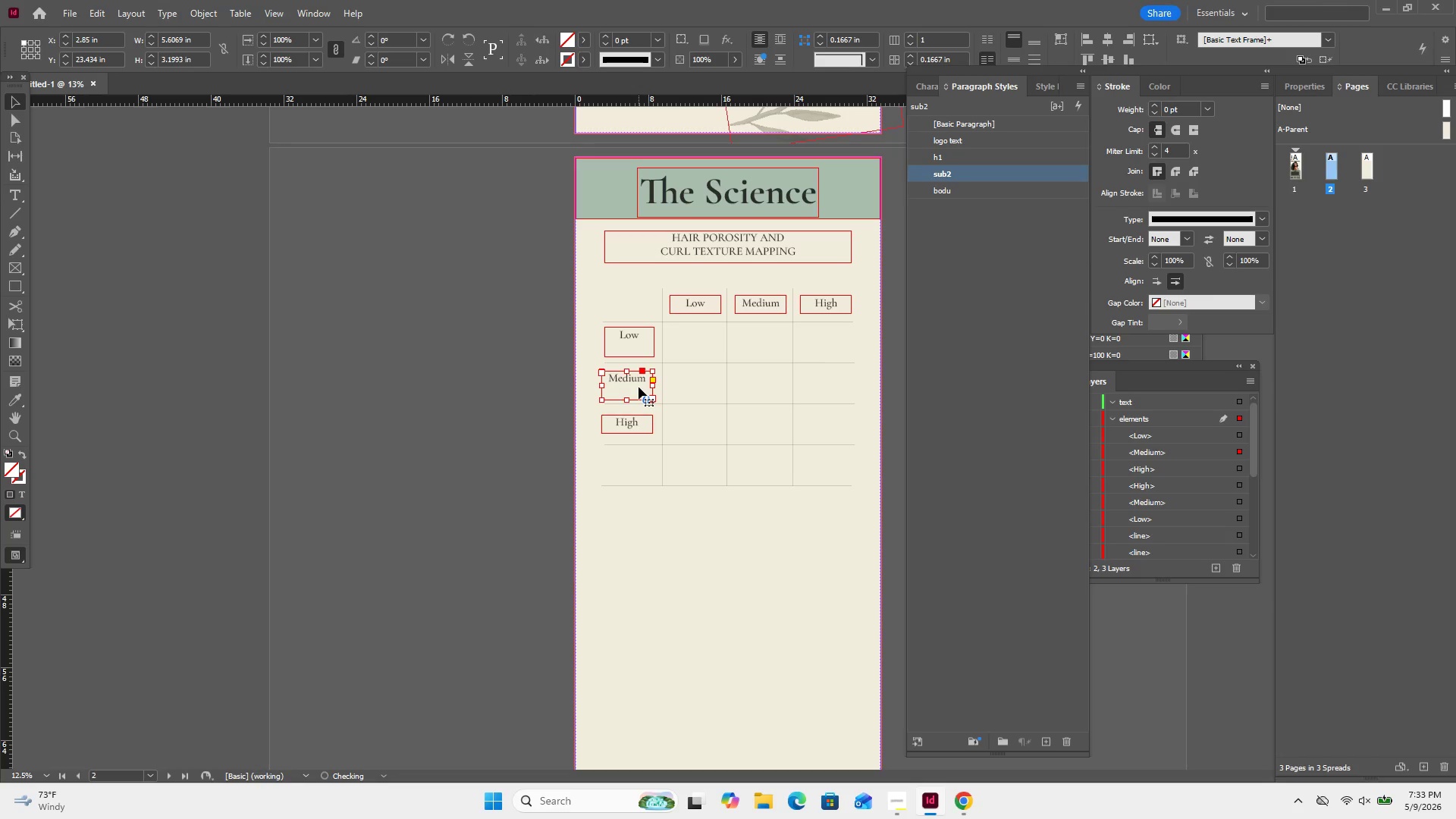 
hold_key(key=ArrowRight, duration=0.73)
 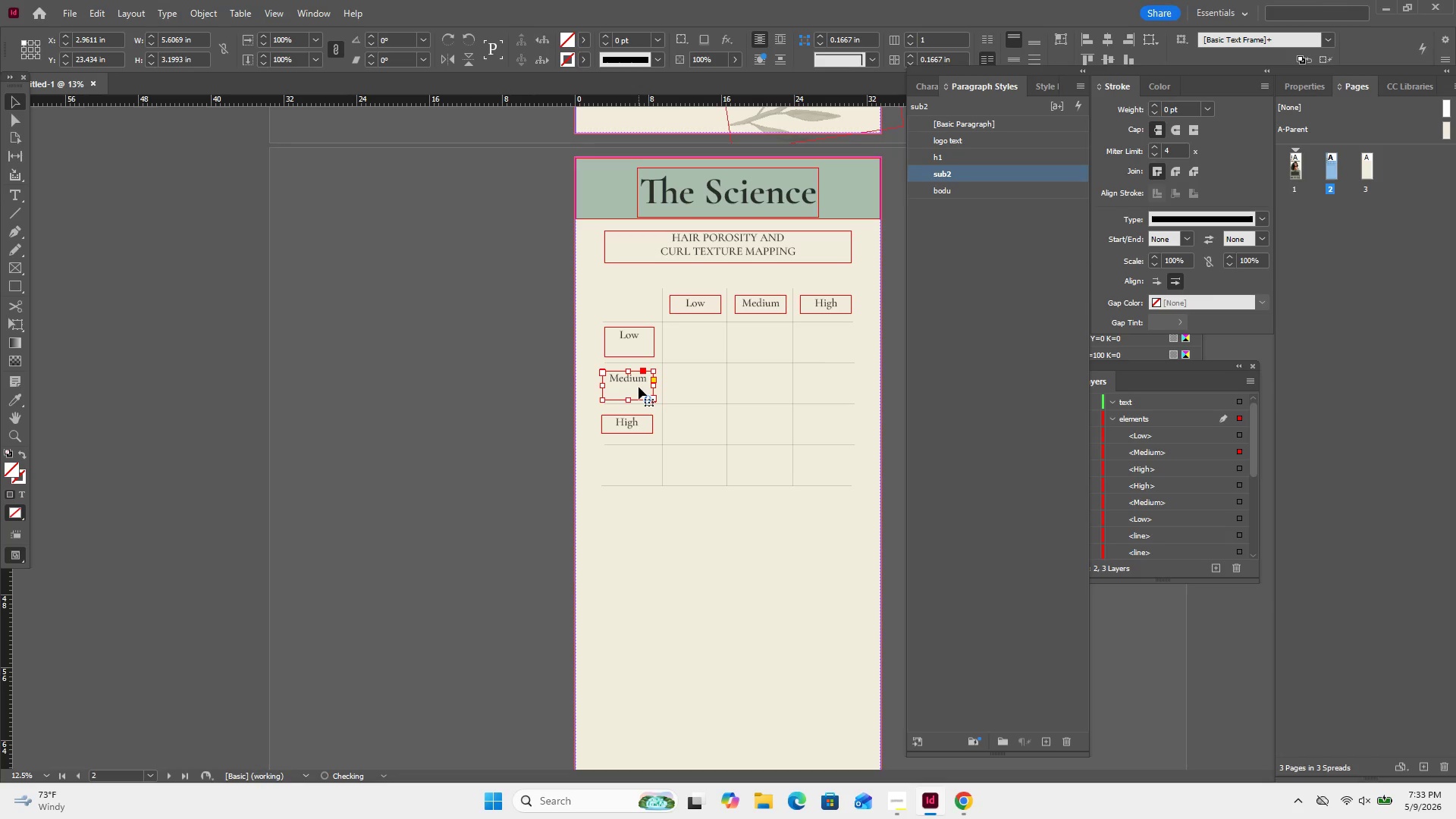 
key(ArrowRight)
 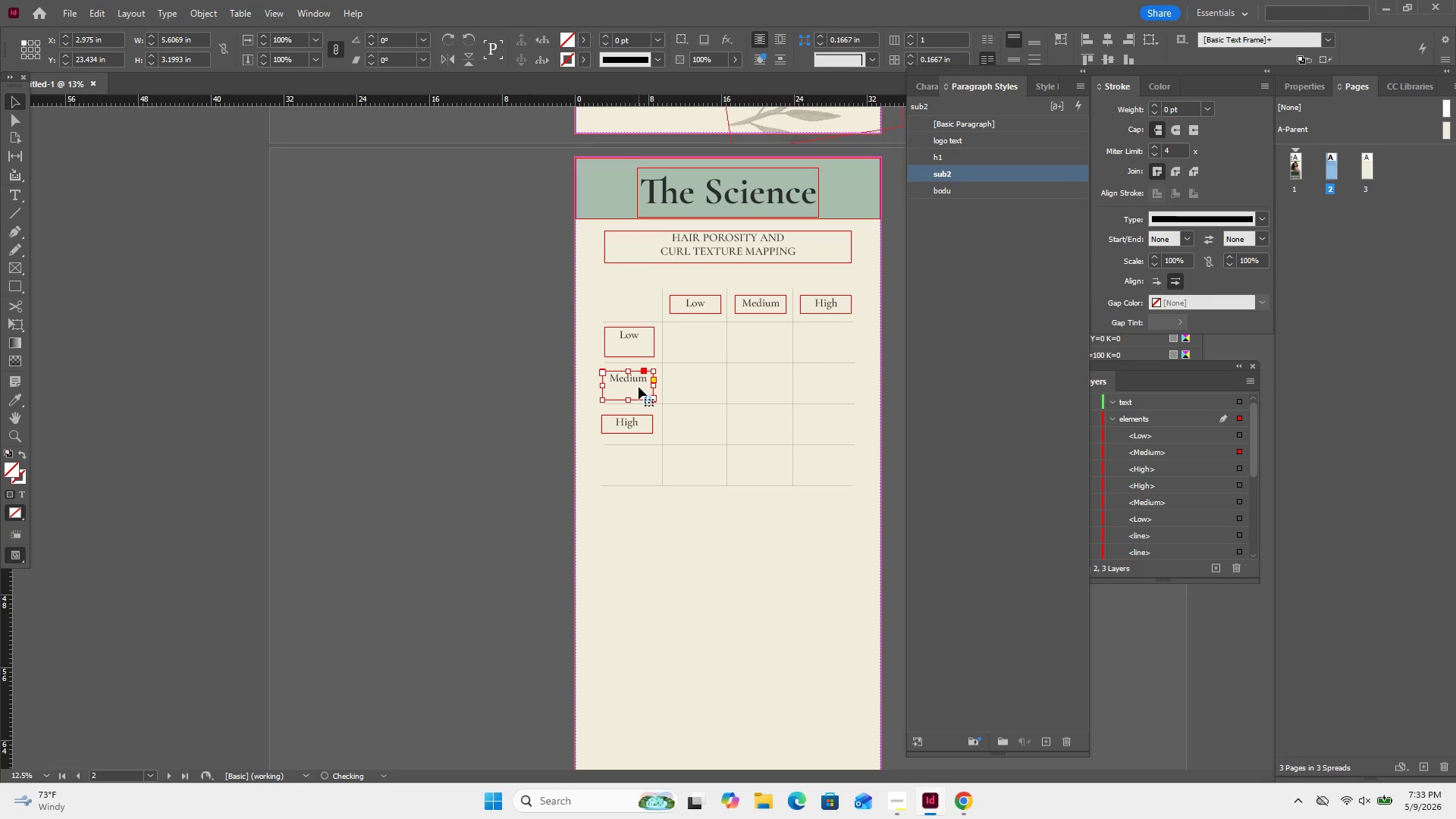 
hold_key(key=ArrowUp, duration=0.53)
 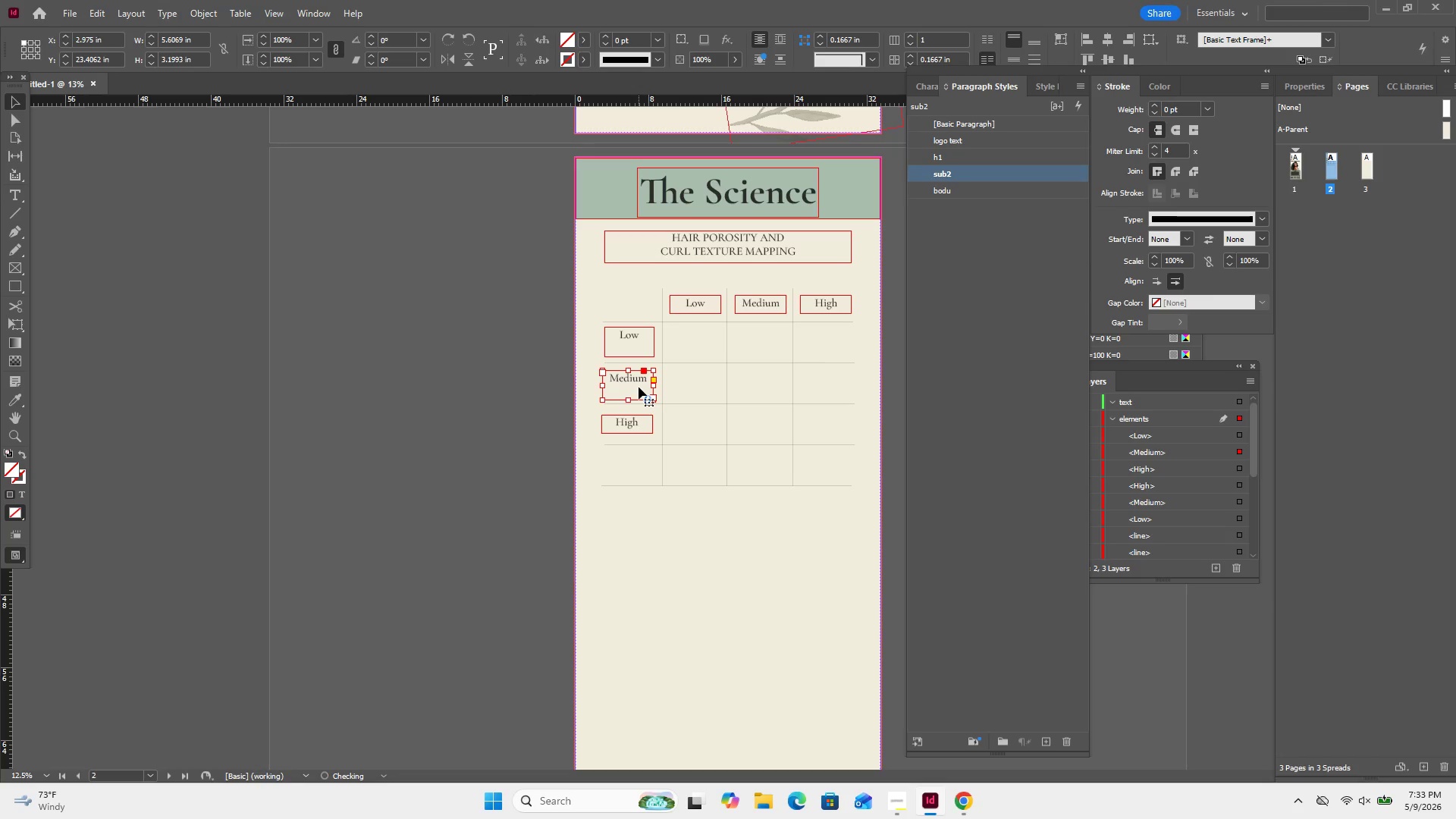 
key(ArrowUp)
 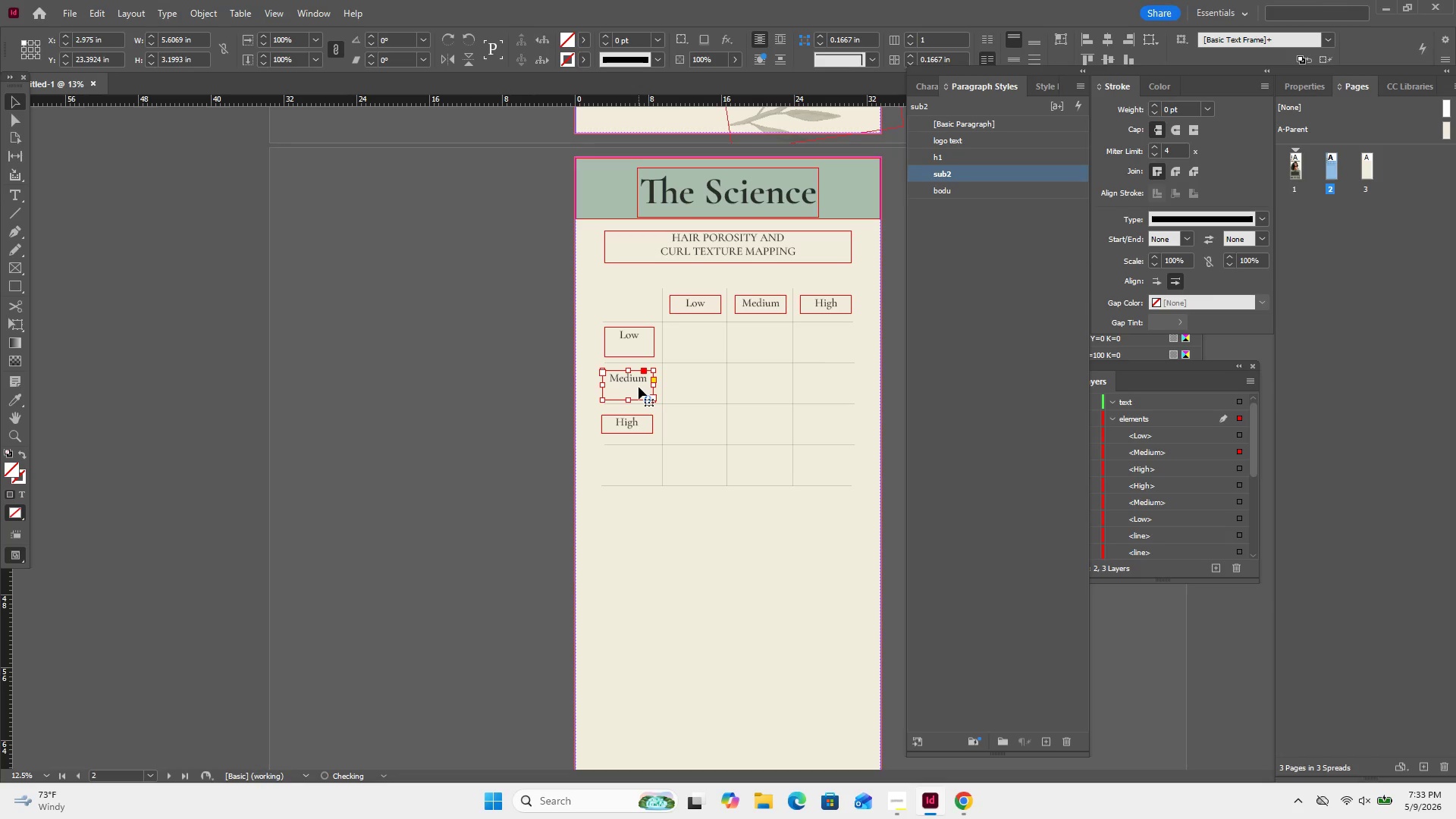 
key(ArrowUp)
 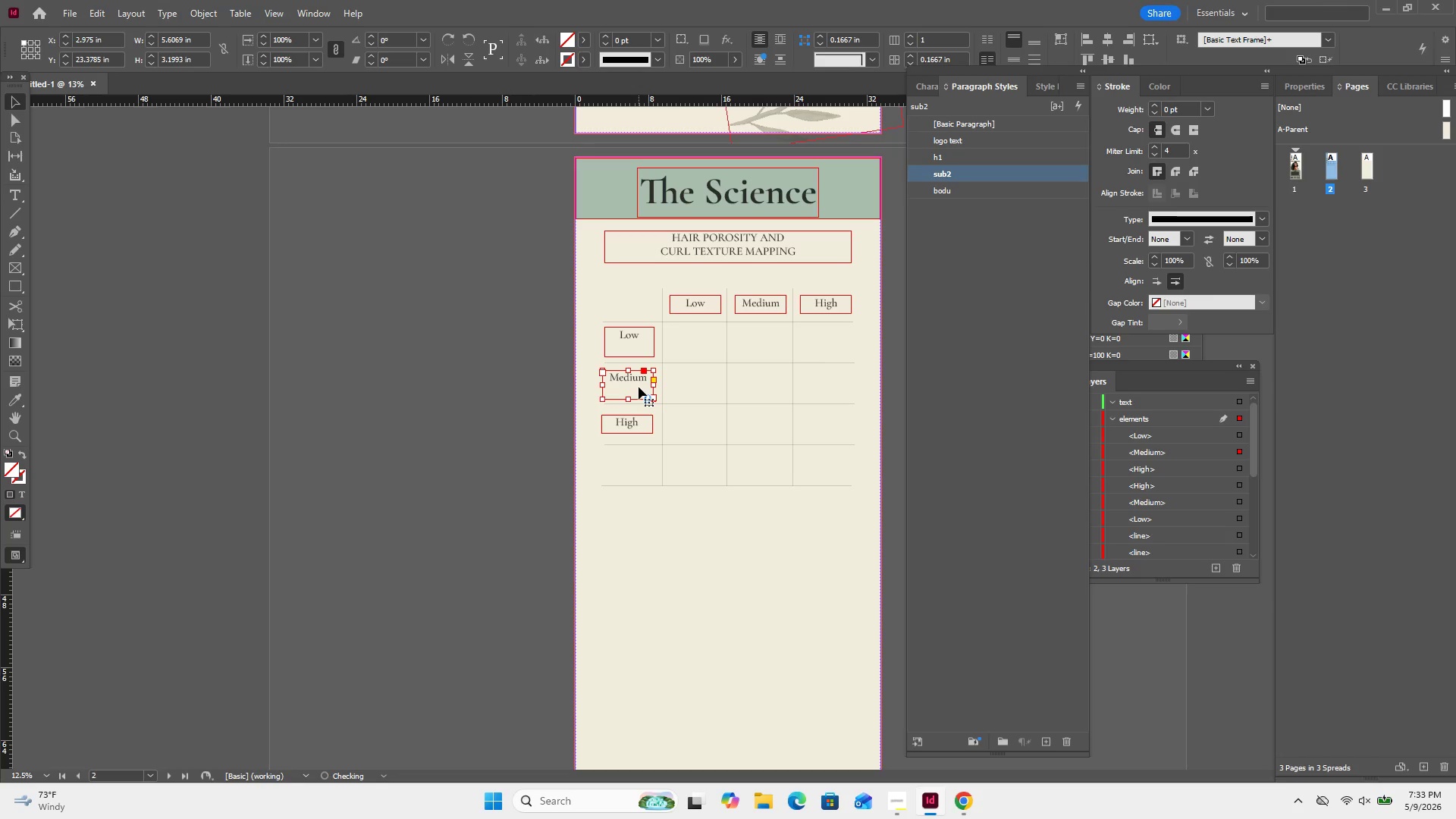 
hold_key(key=ArrowRight, duration=1.2)
 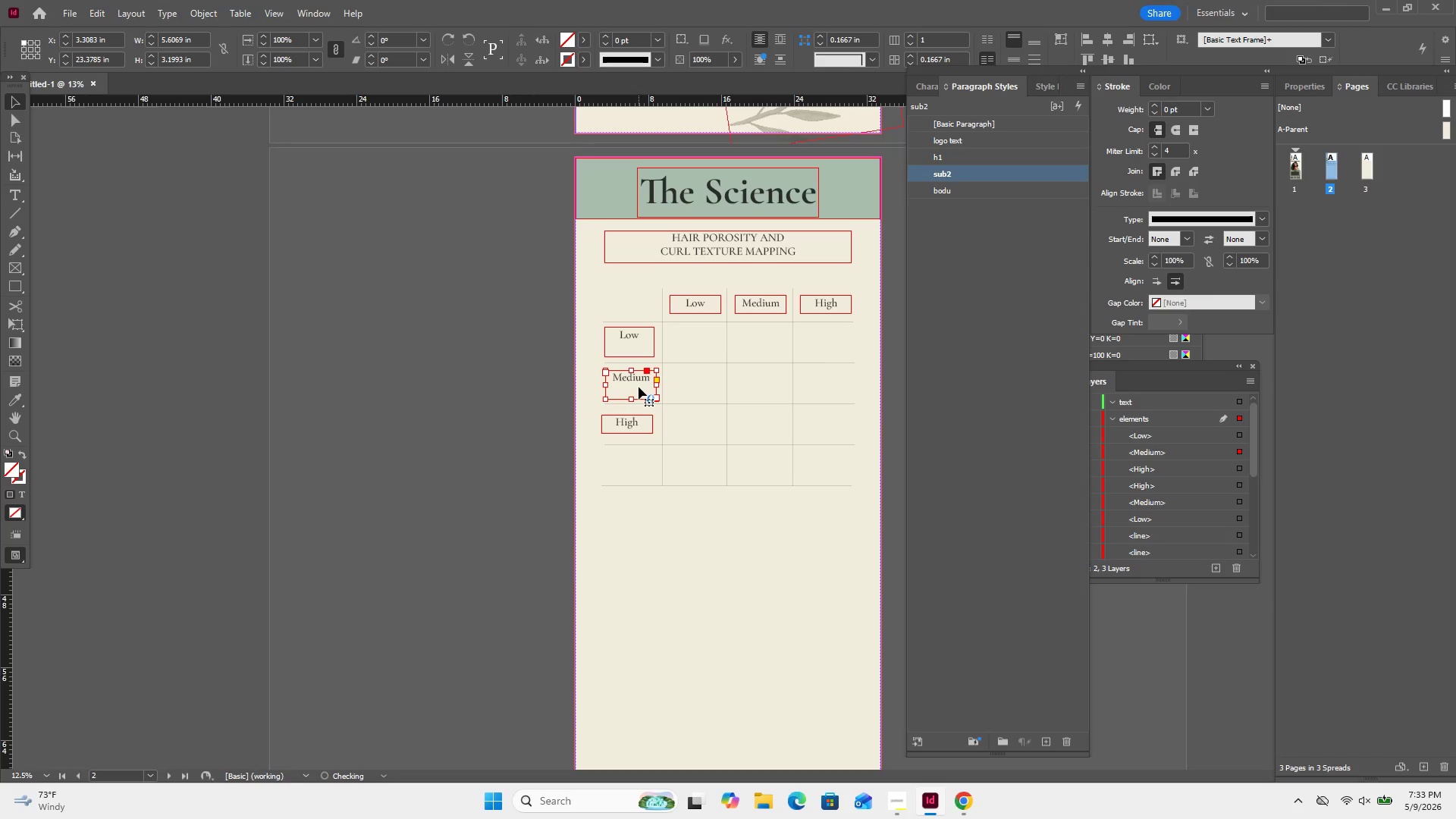 
key(ArrowRight)
 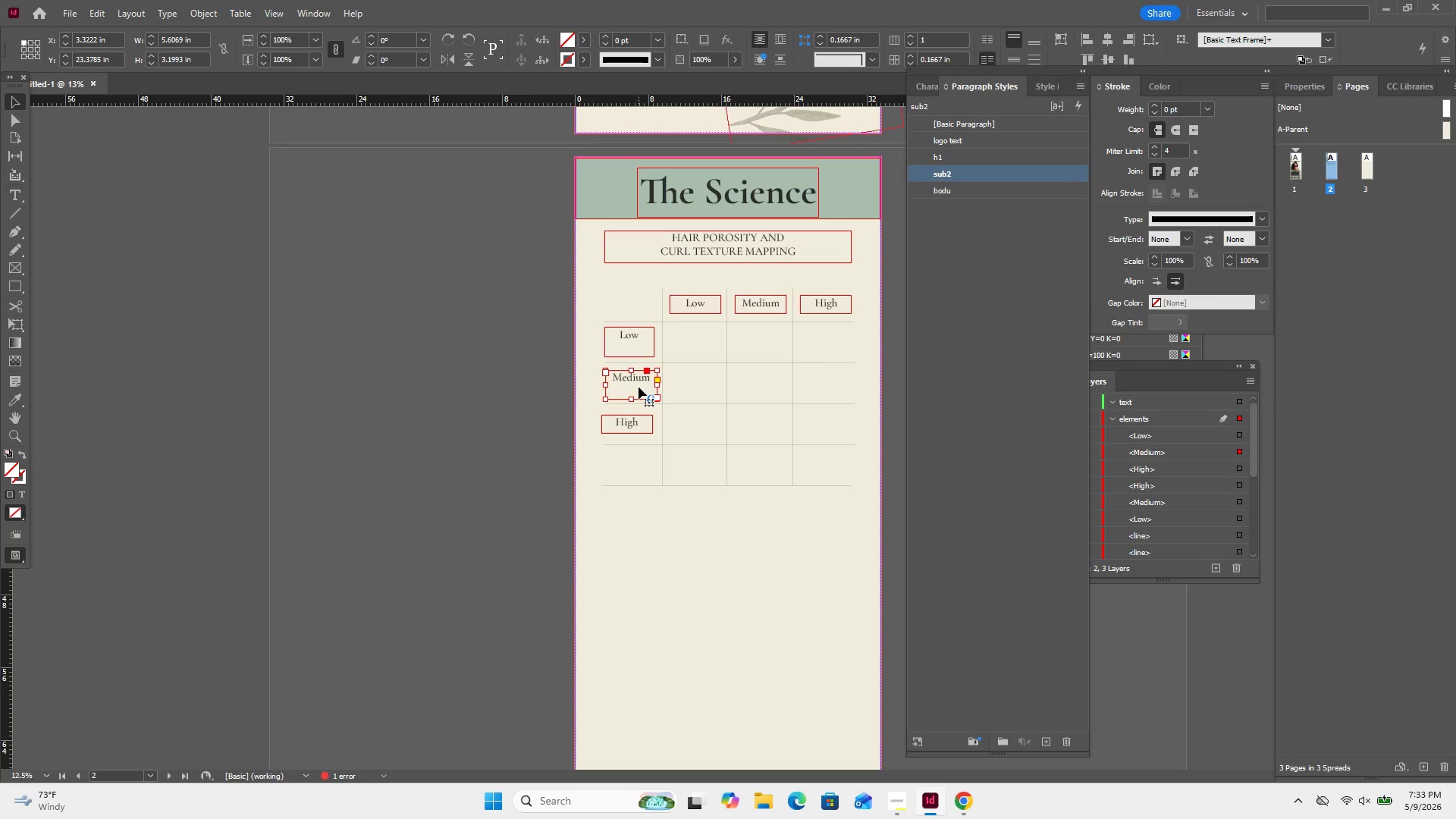 
key(ArrowUp)
 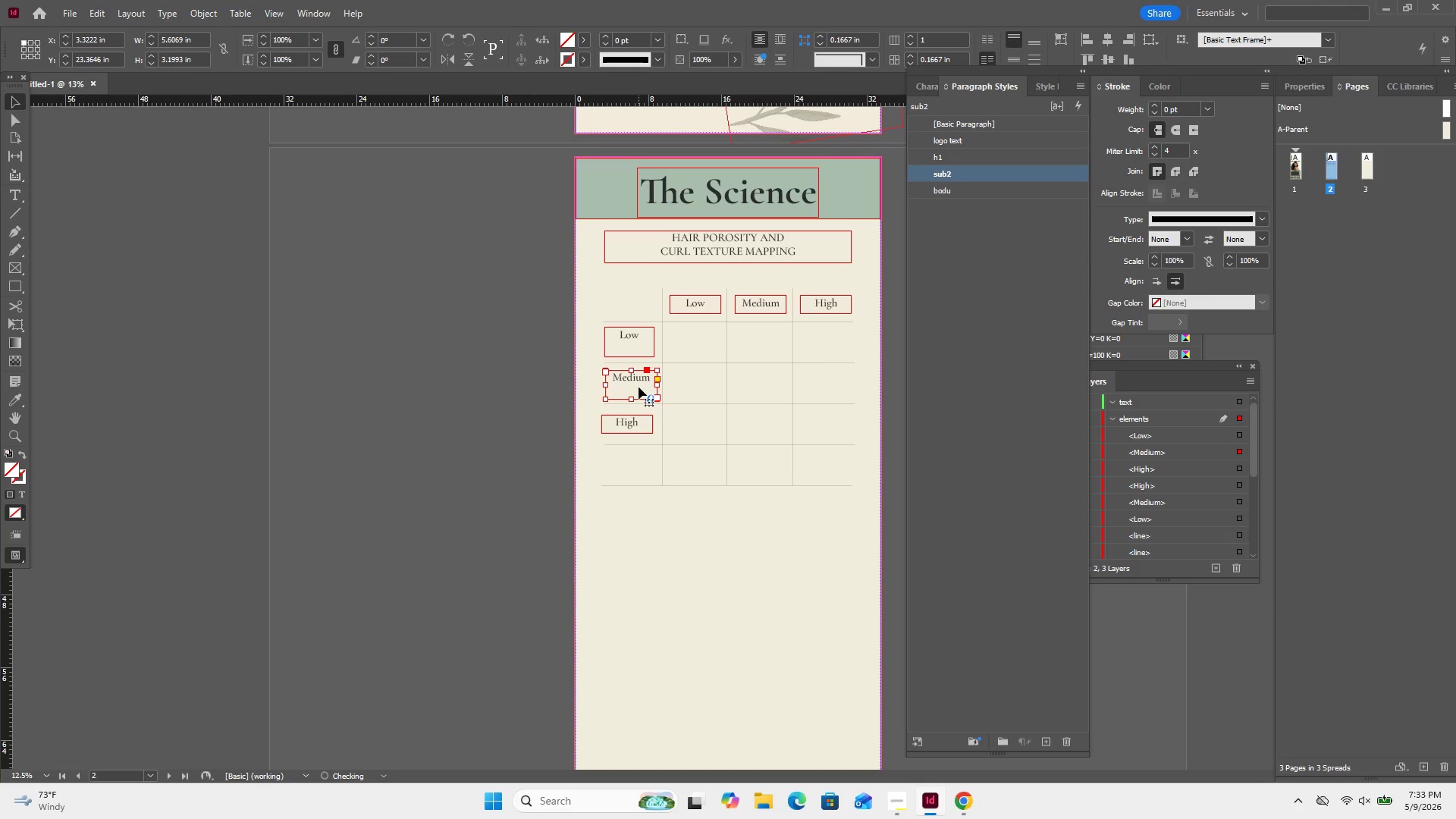 
key(ArrowUp)
 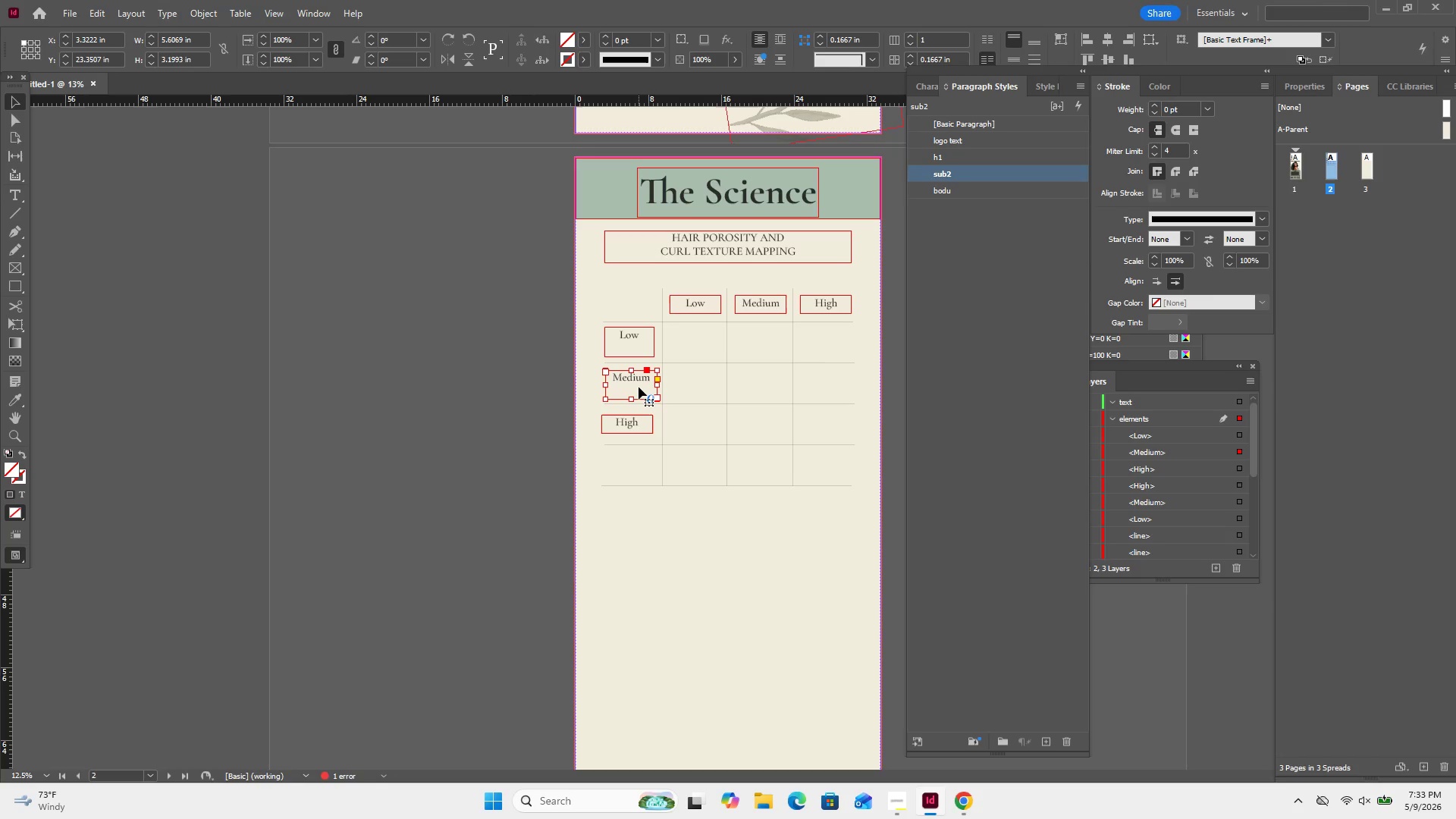 
key(ArrowUp)
 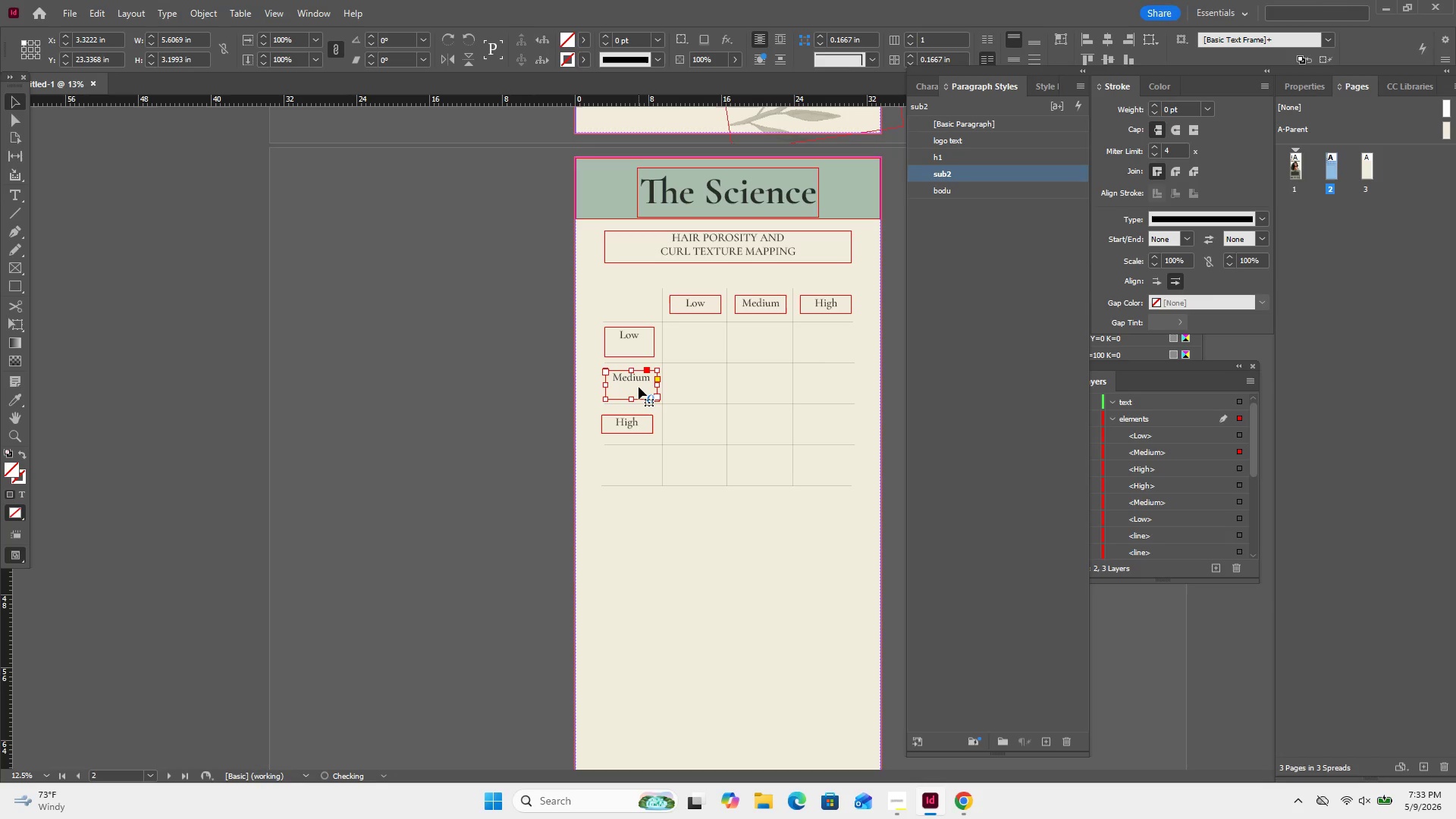 
key(ArrowUp)
 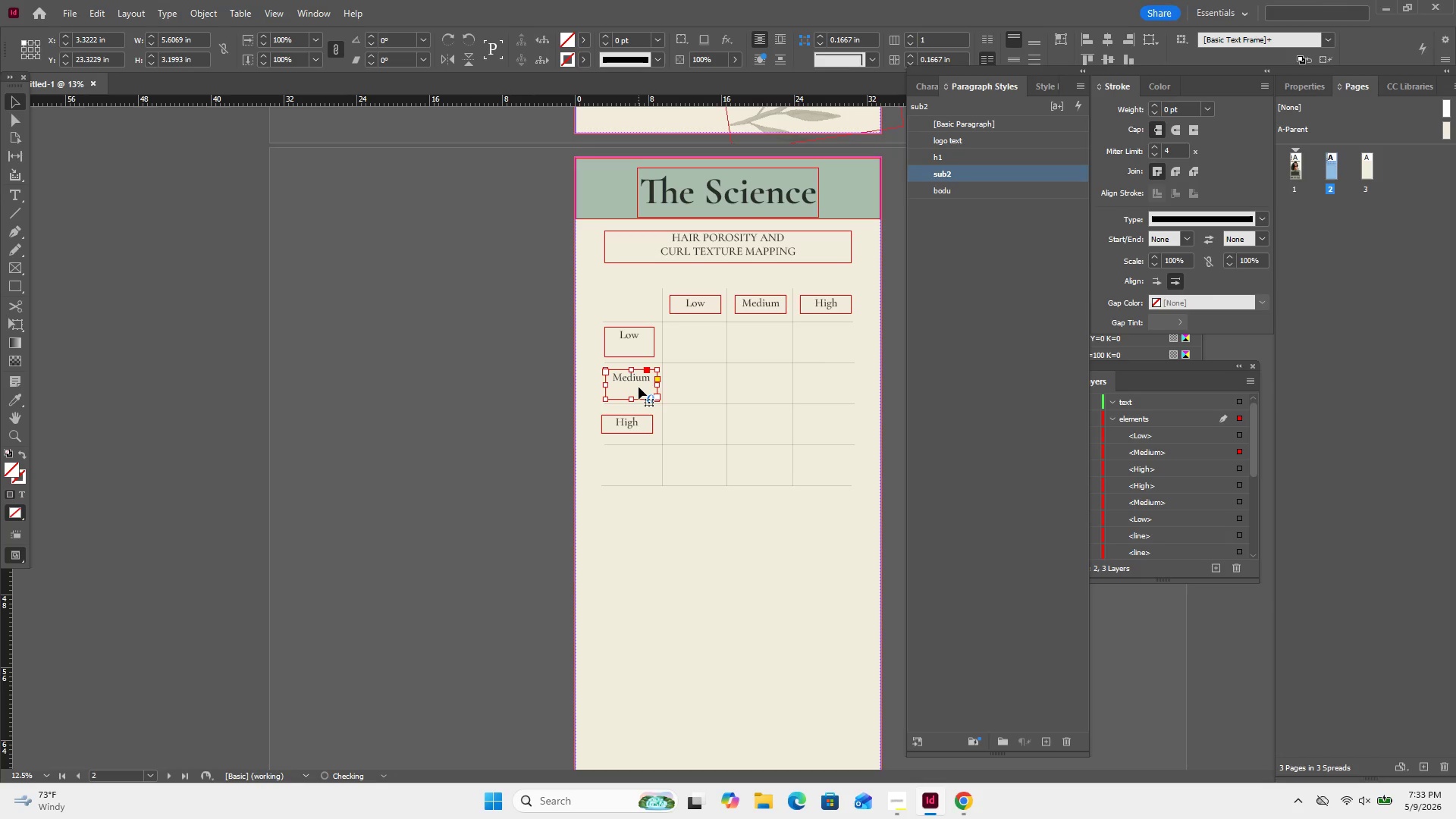 
key(ArrowUp)
 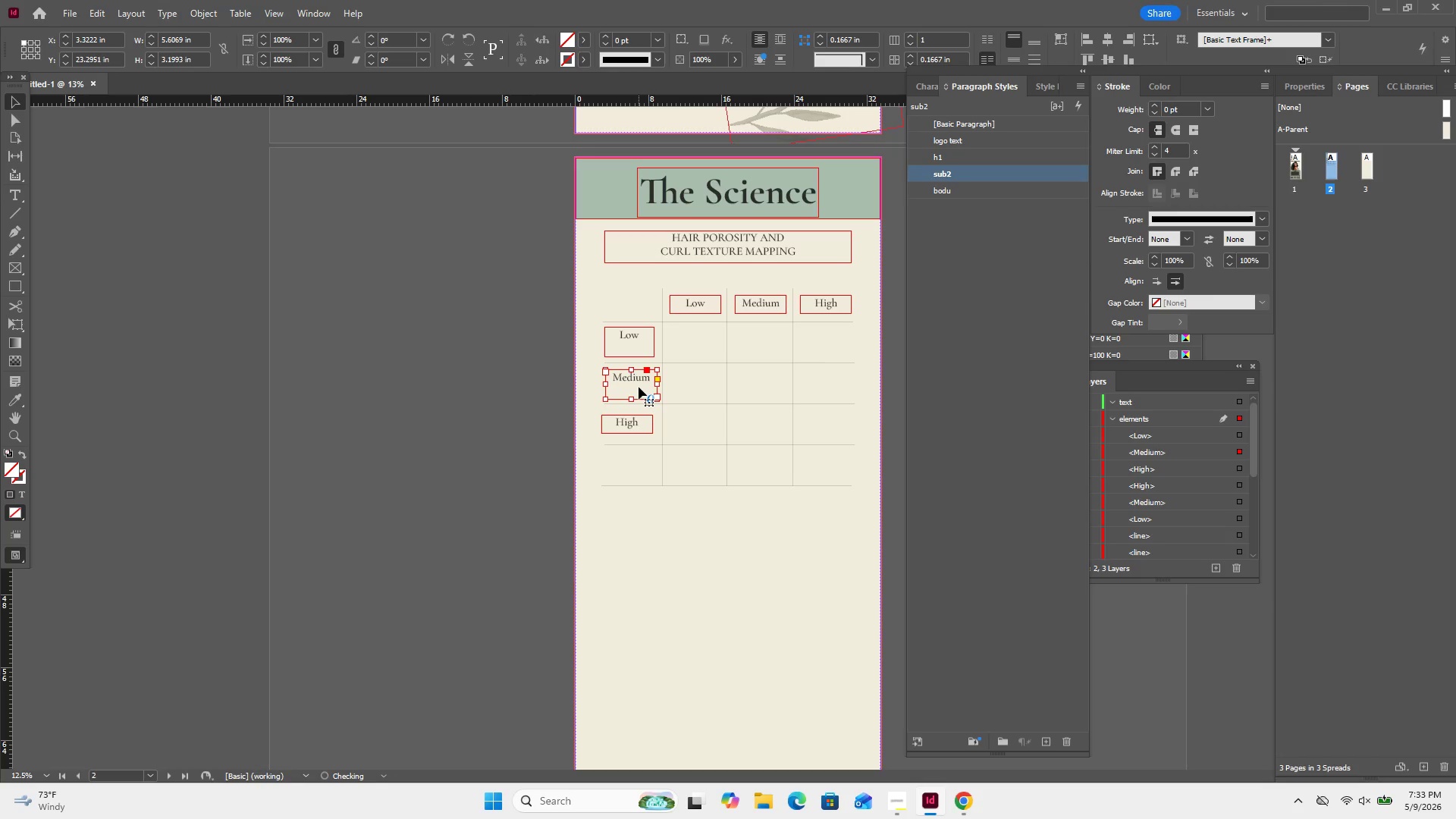 
key(ArrowUp)
 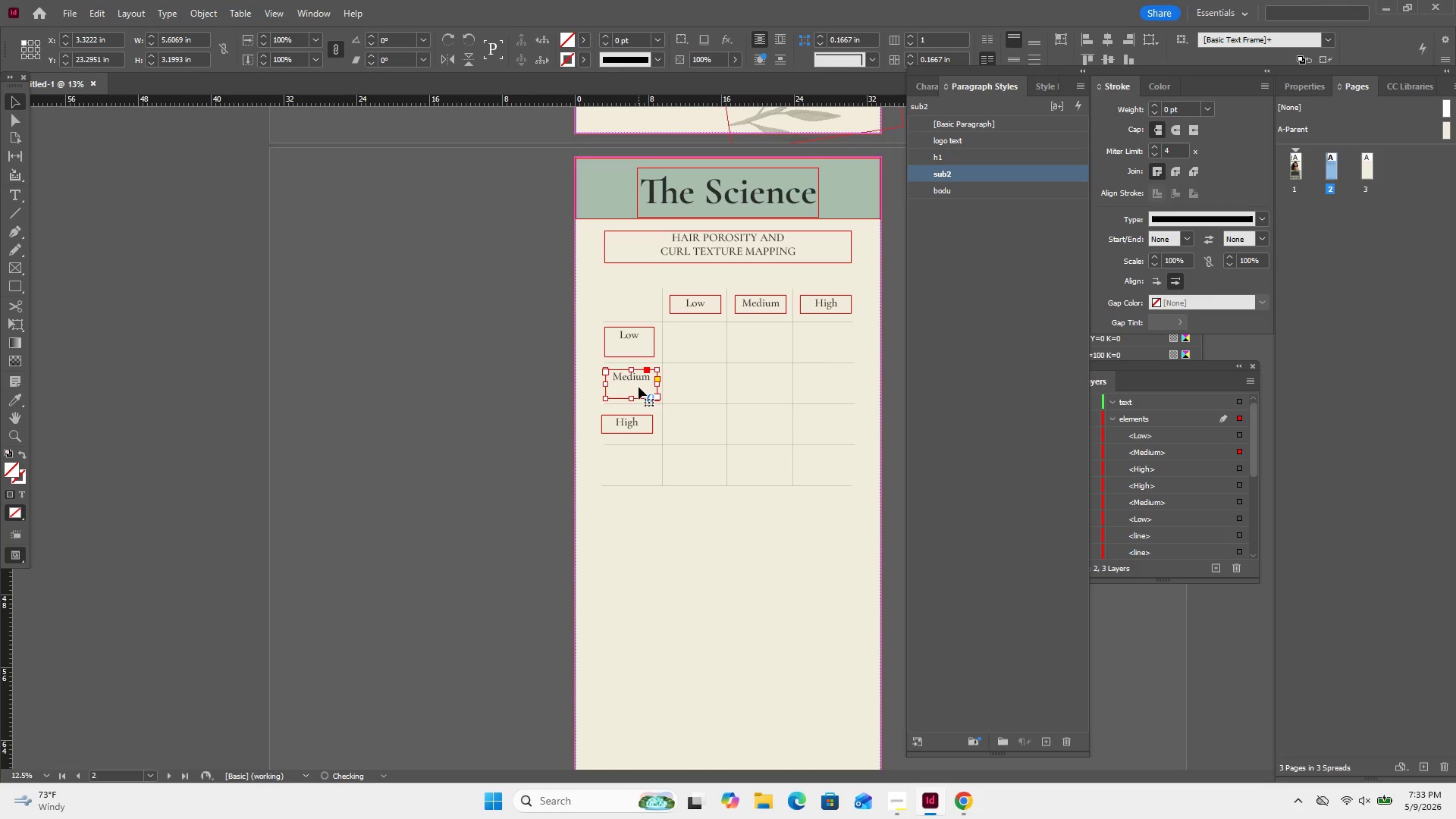 
key(ArrowUp)
 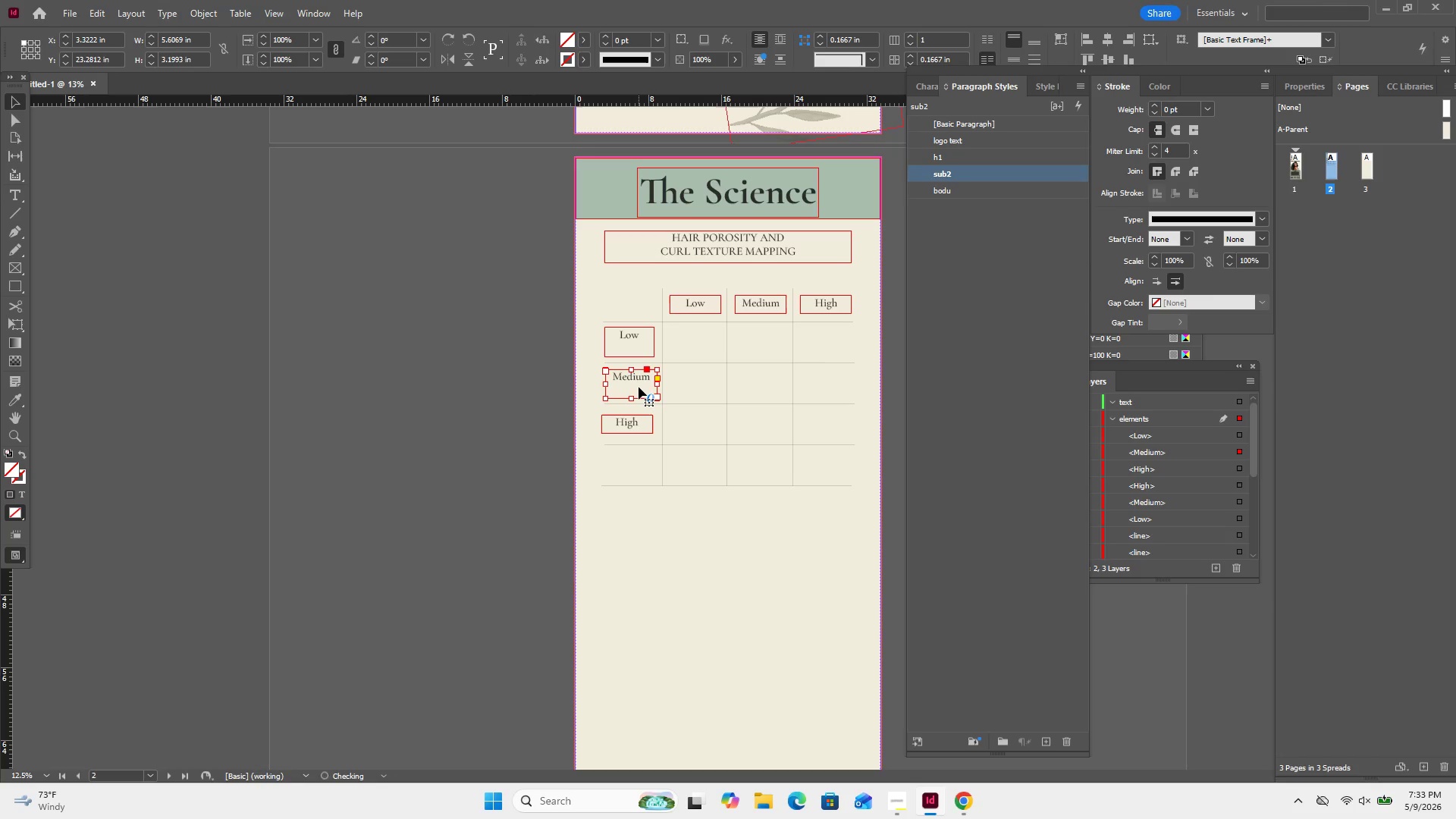 
key(ArrowUp)
 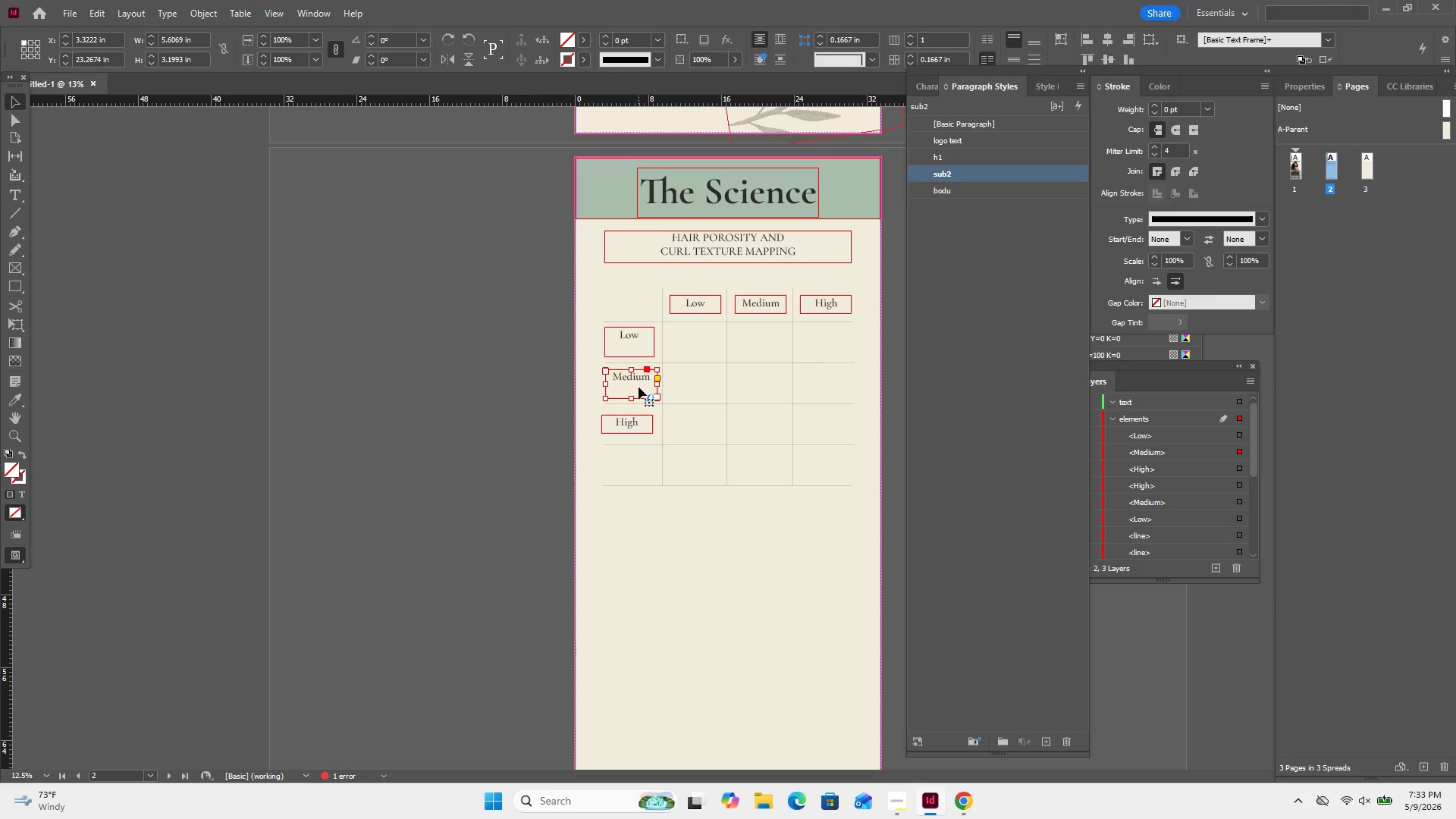 
key(ArrowUp)
 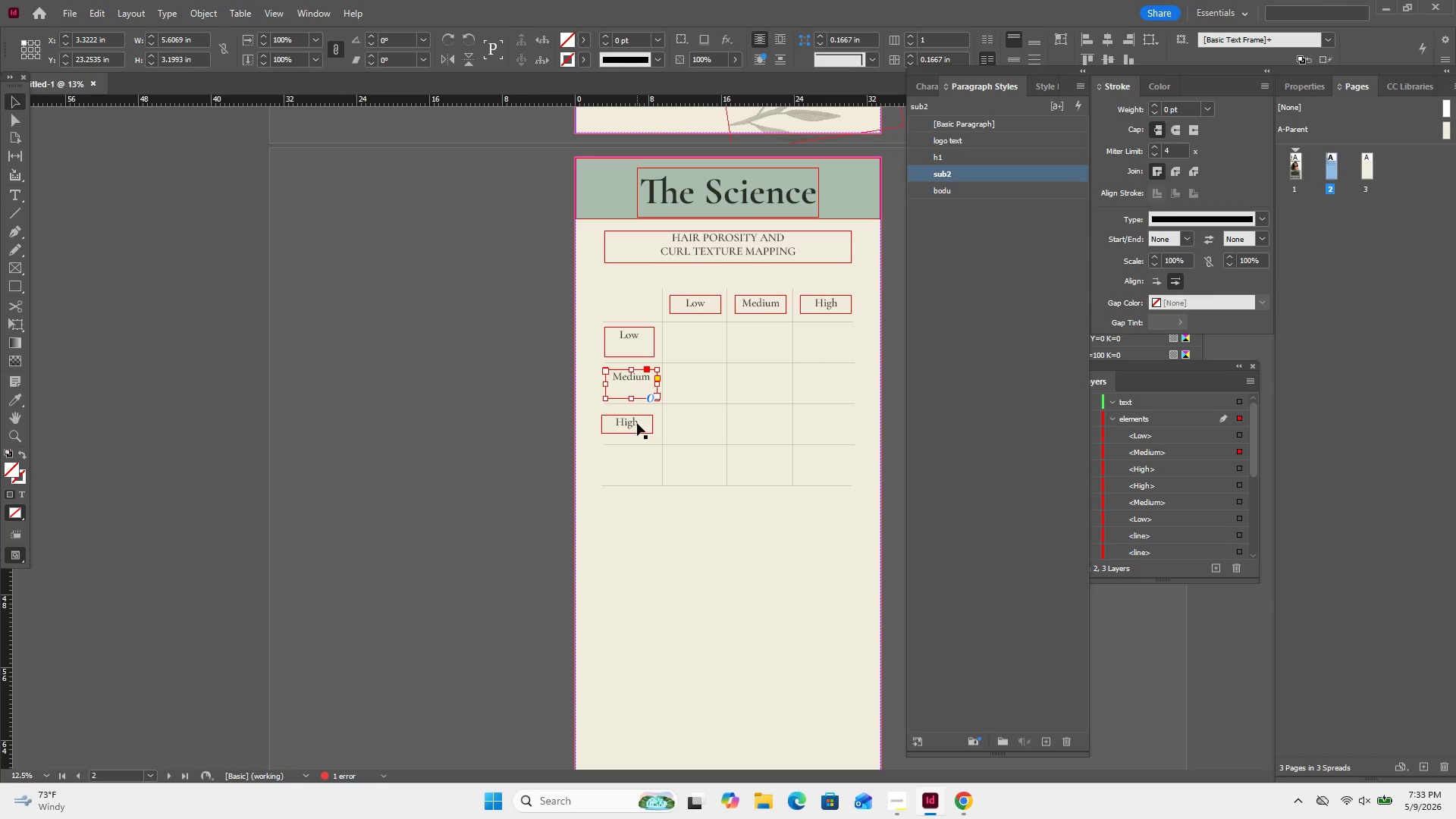 
left_click([639, 422])
 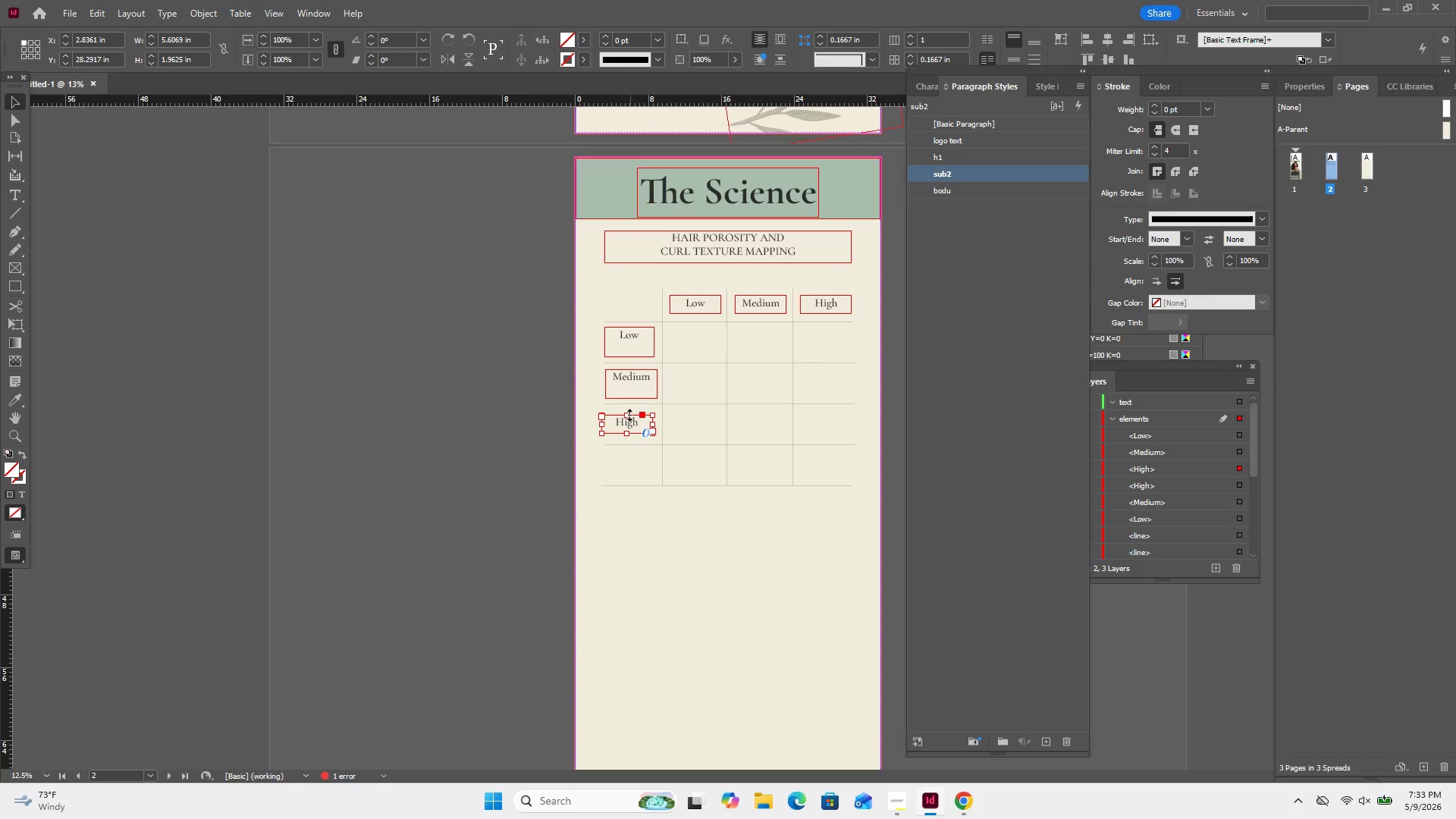 
left_click_drag(start_coordinate=[629, 416], to_coordinate=[631, 406])
 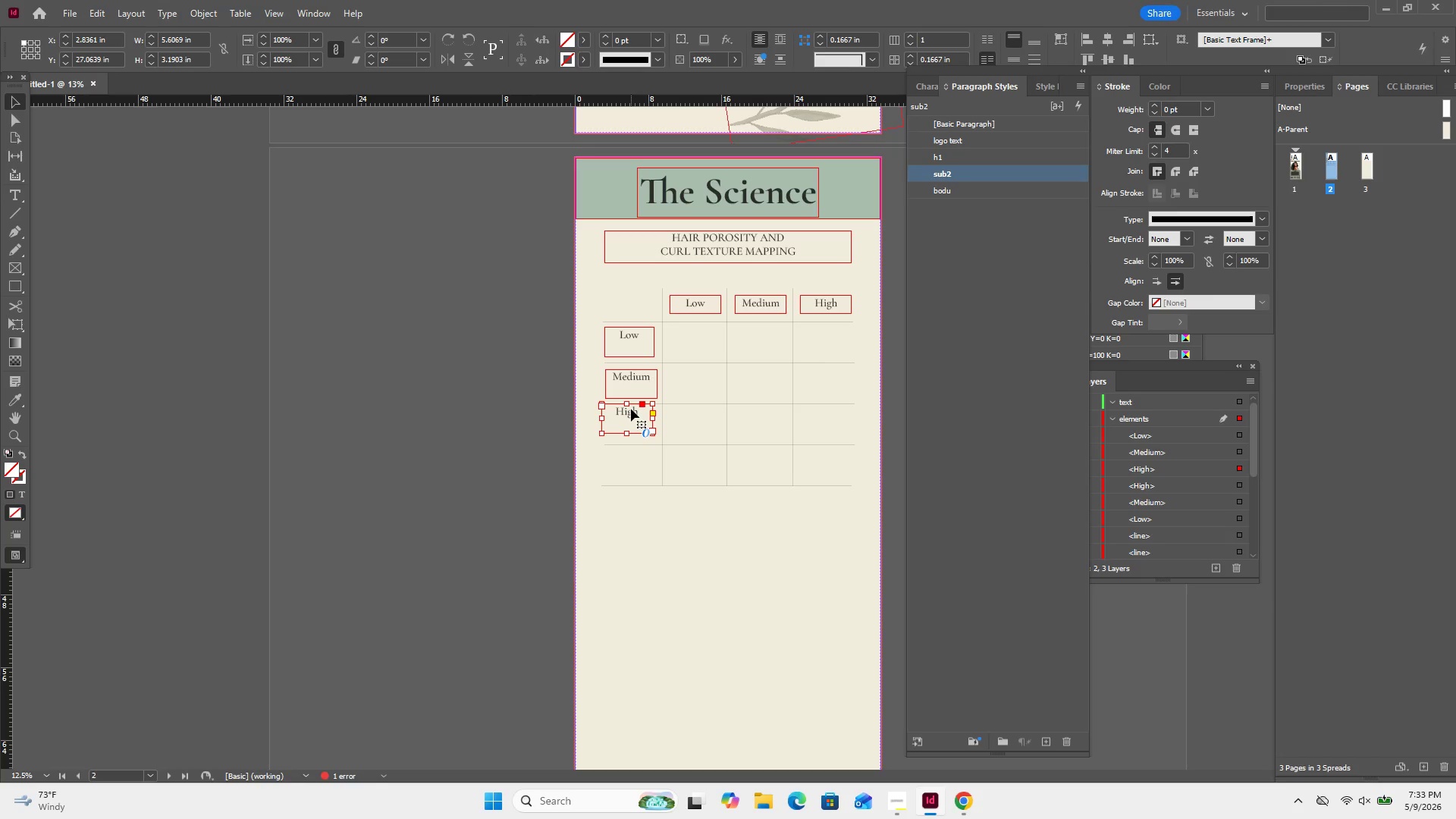 
hold_key(key=ArrowDown, duration=1.33)
 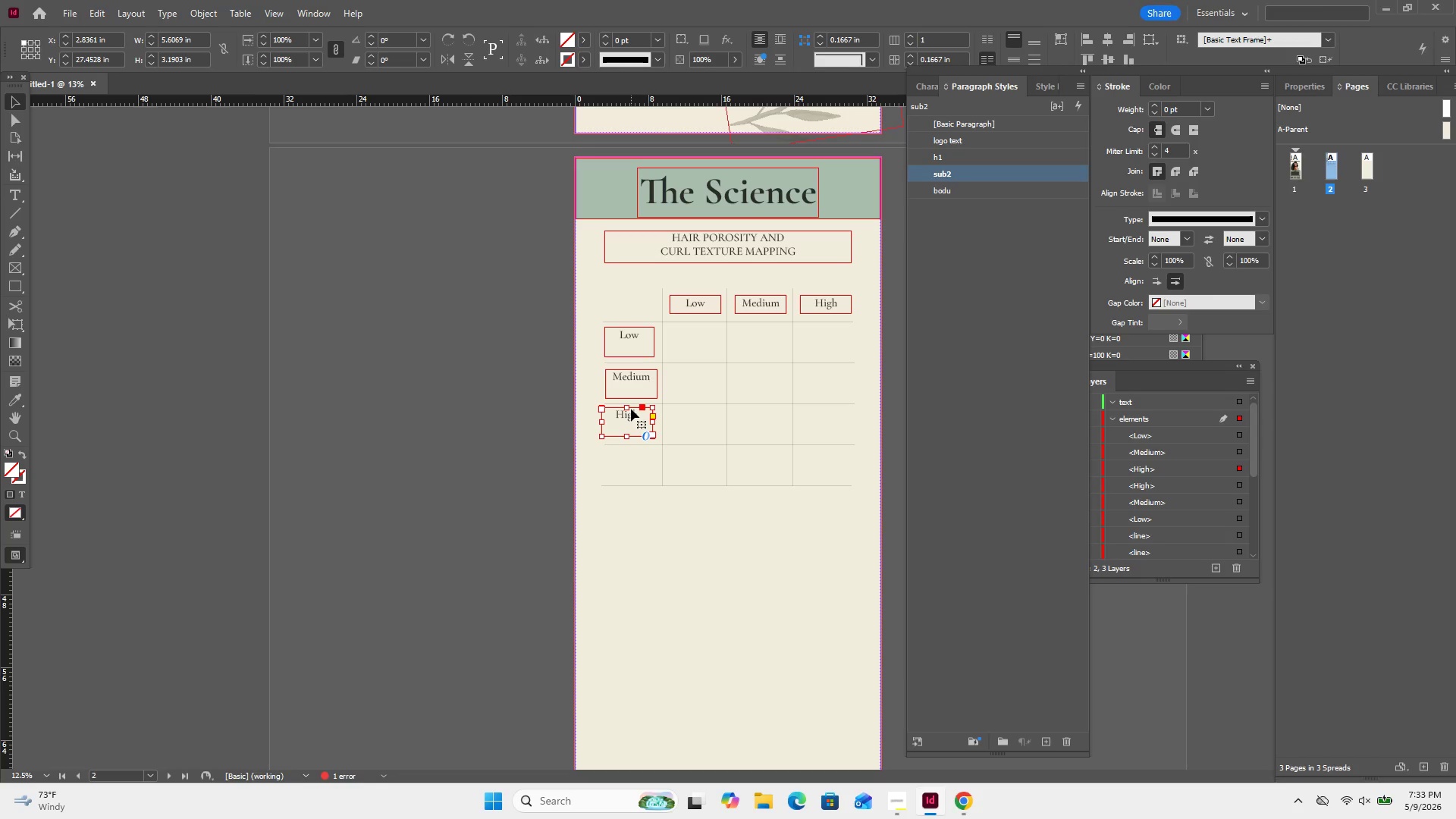 
hold_key(key=ArrowRight, duration=0.92)
 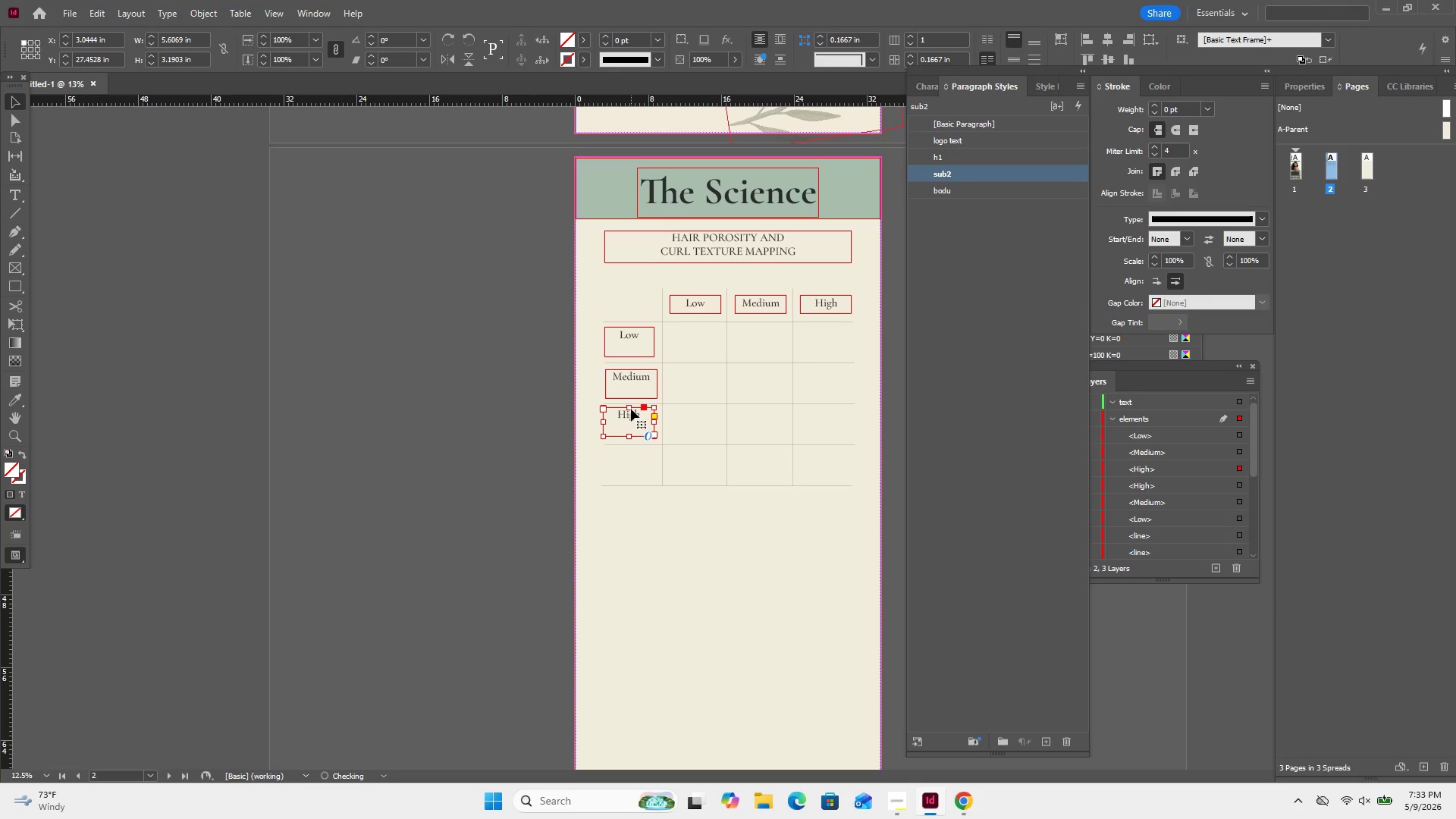 
hold_key(key=ArrowRight, duration=0.8)
 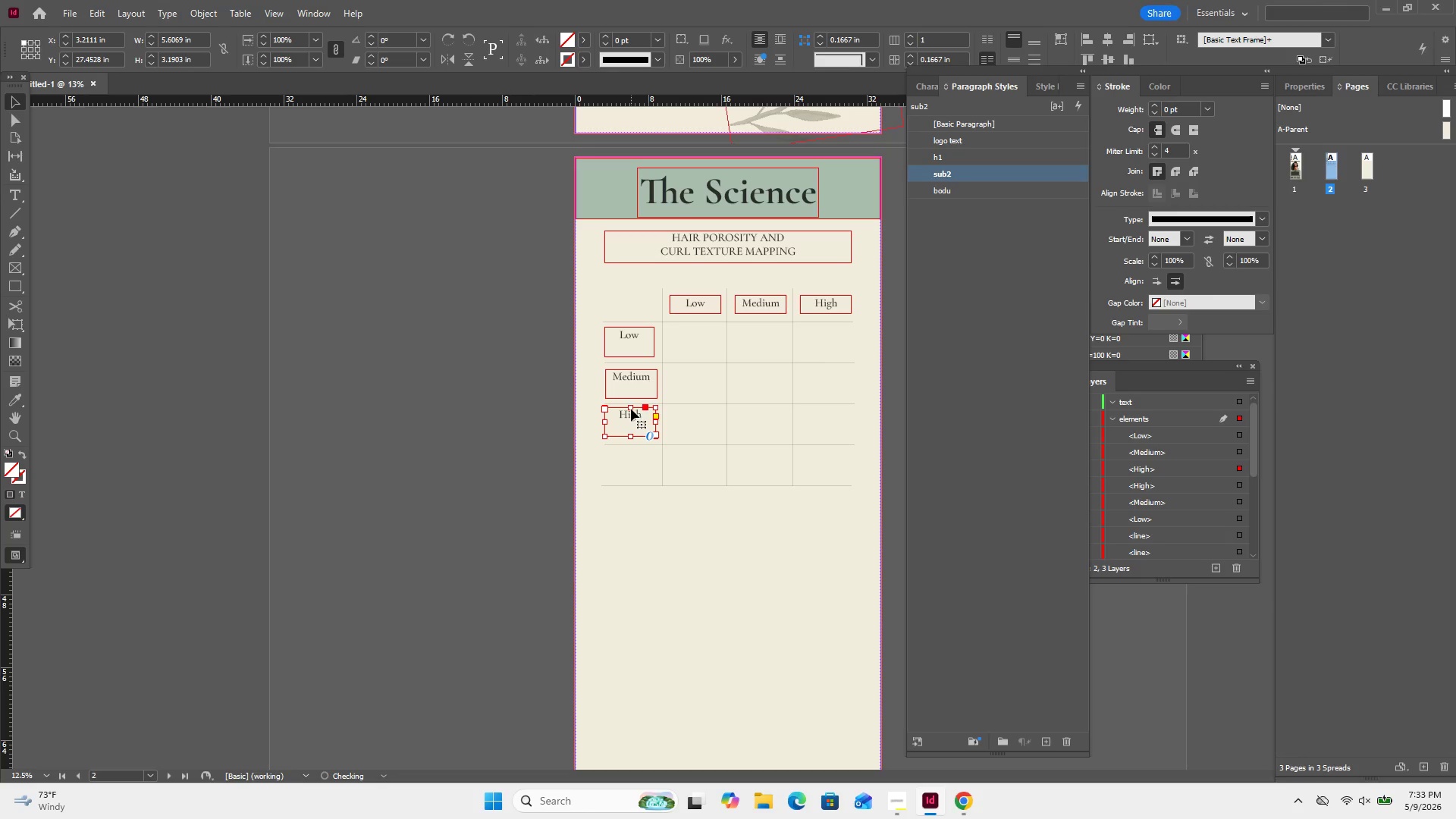 
hold_key(key=ArrowRight, duration=0.55)
 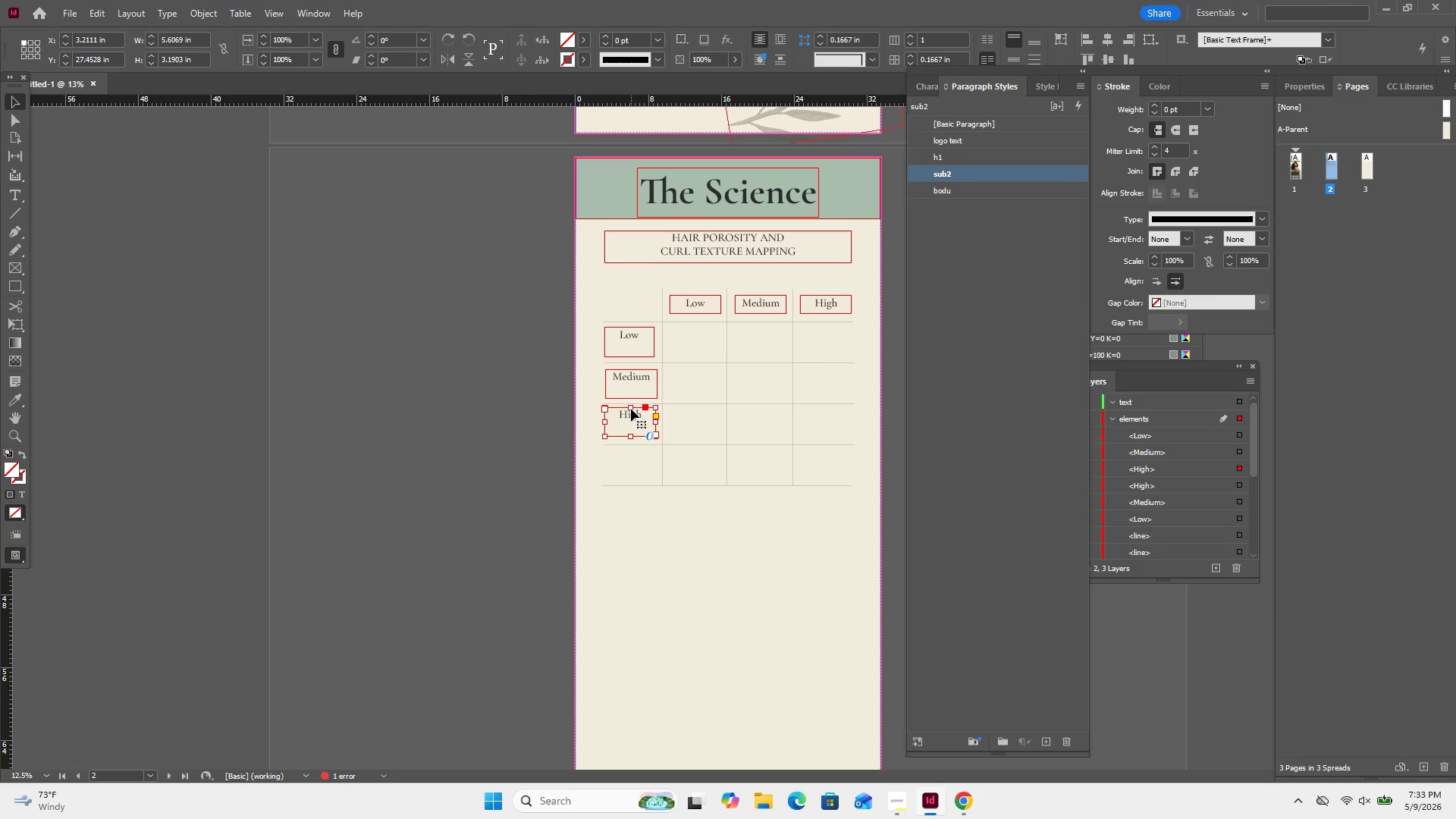 
key(ArrowRight)
 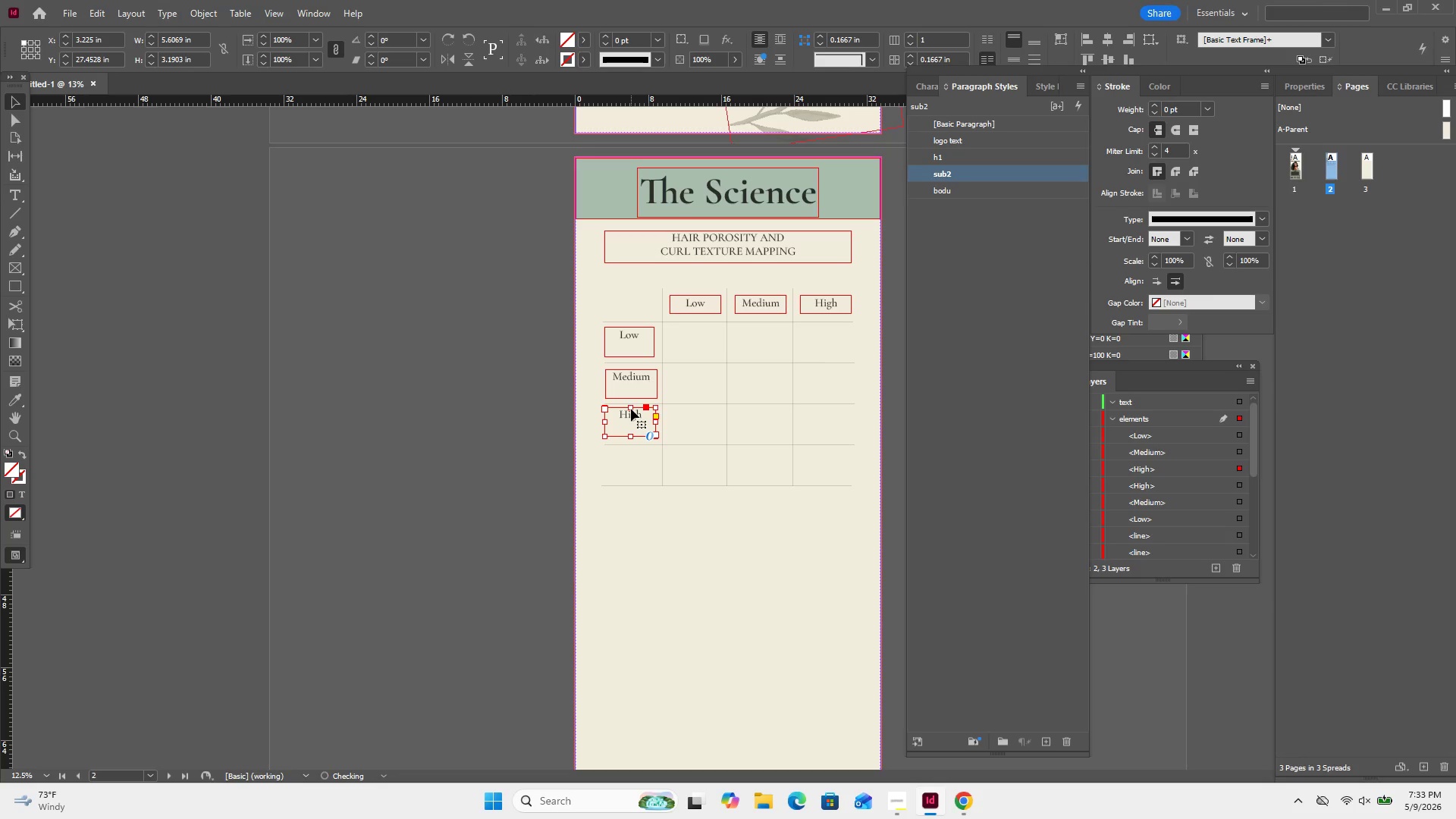 
hold_key(key=ArrowRight, duration=0.61)
 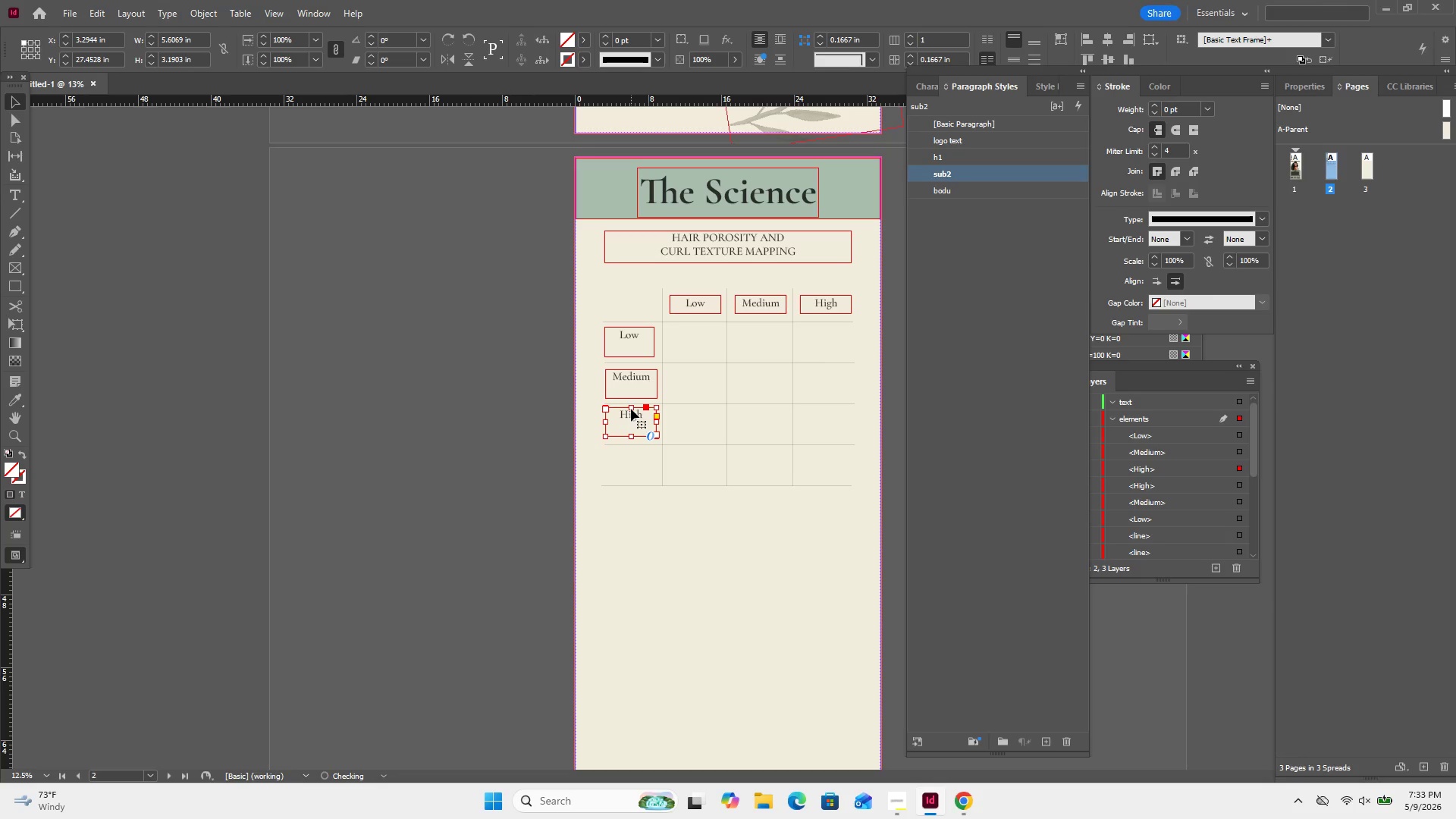 
key(ArrowRight)
 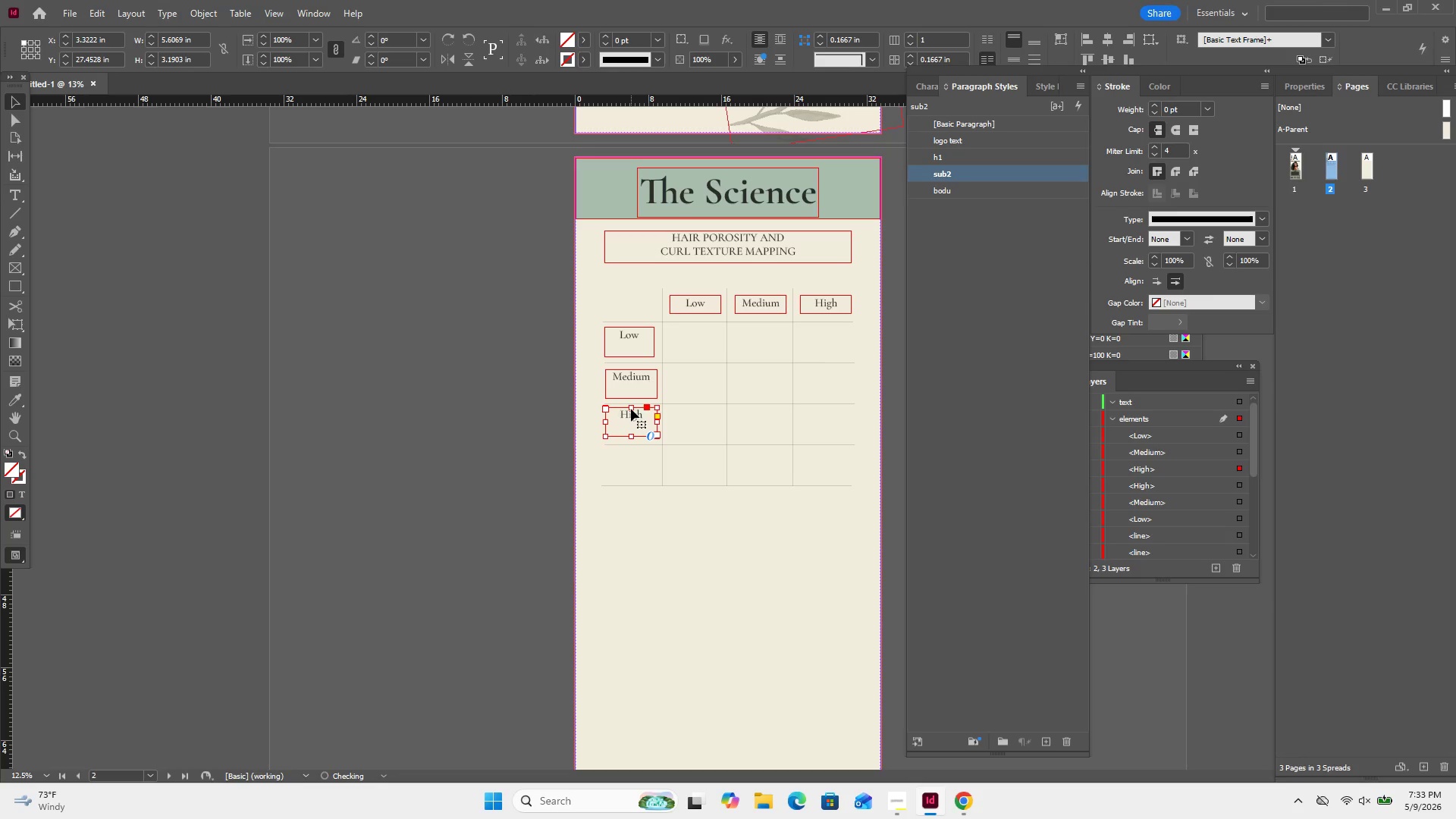 
key(ArrowRight)
 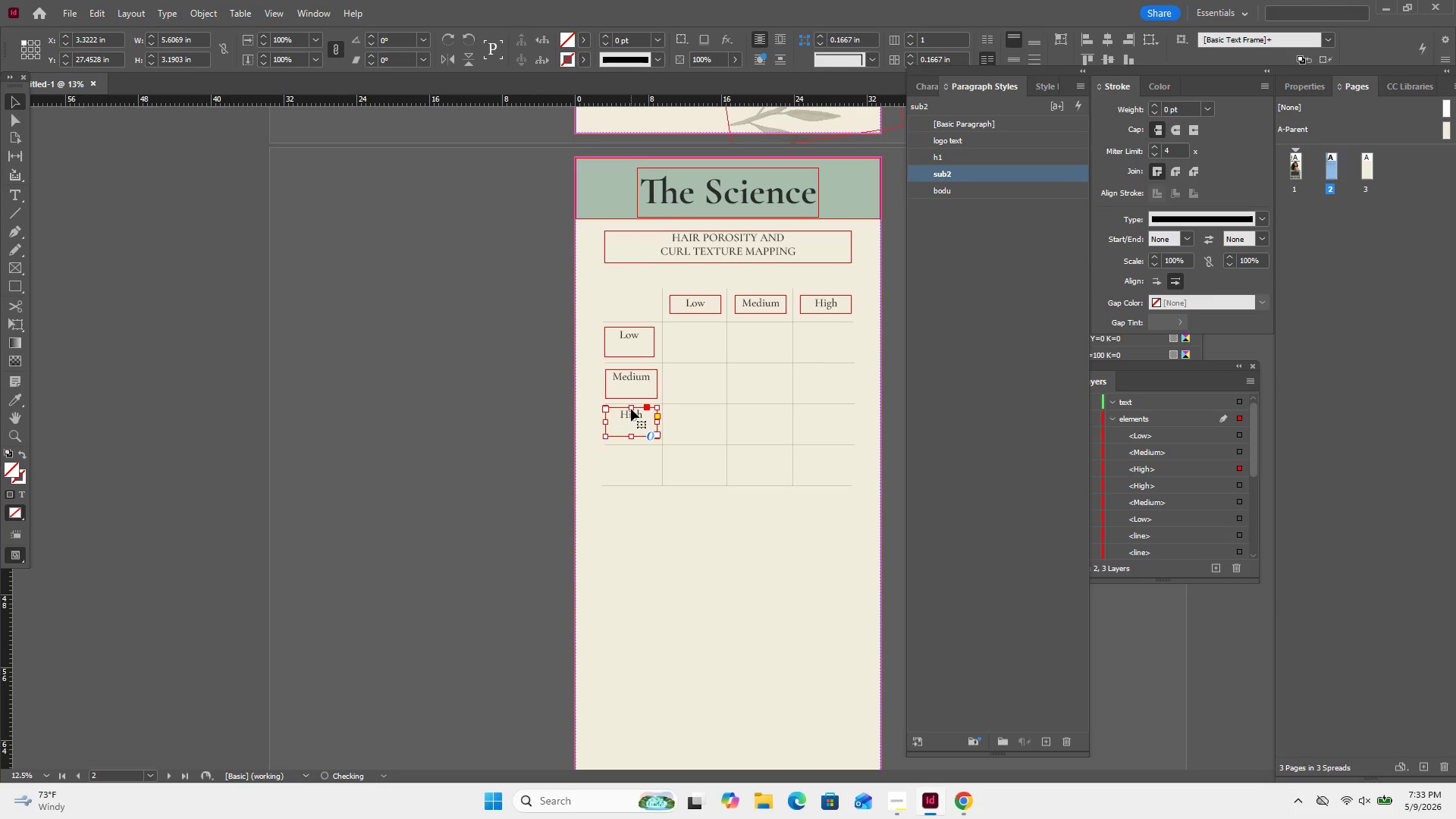 
key(ArrowRight)
 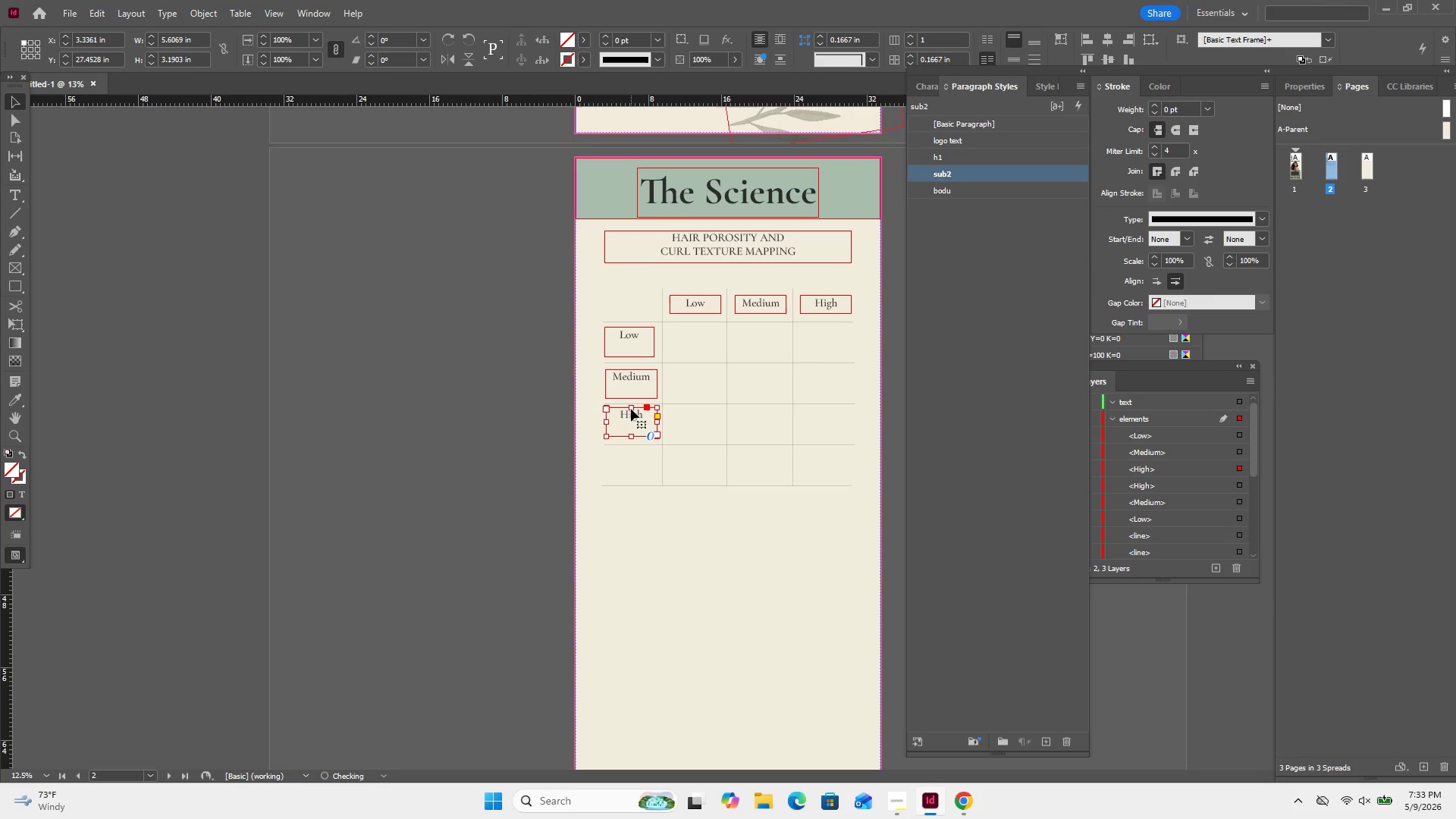 
key(ArrowRight)
 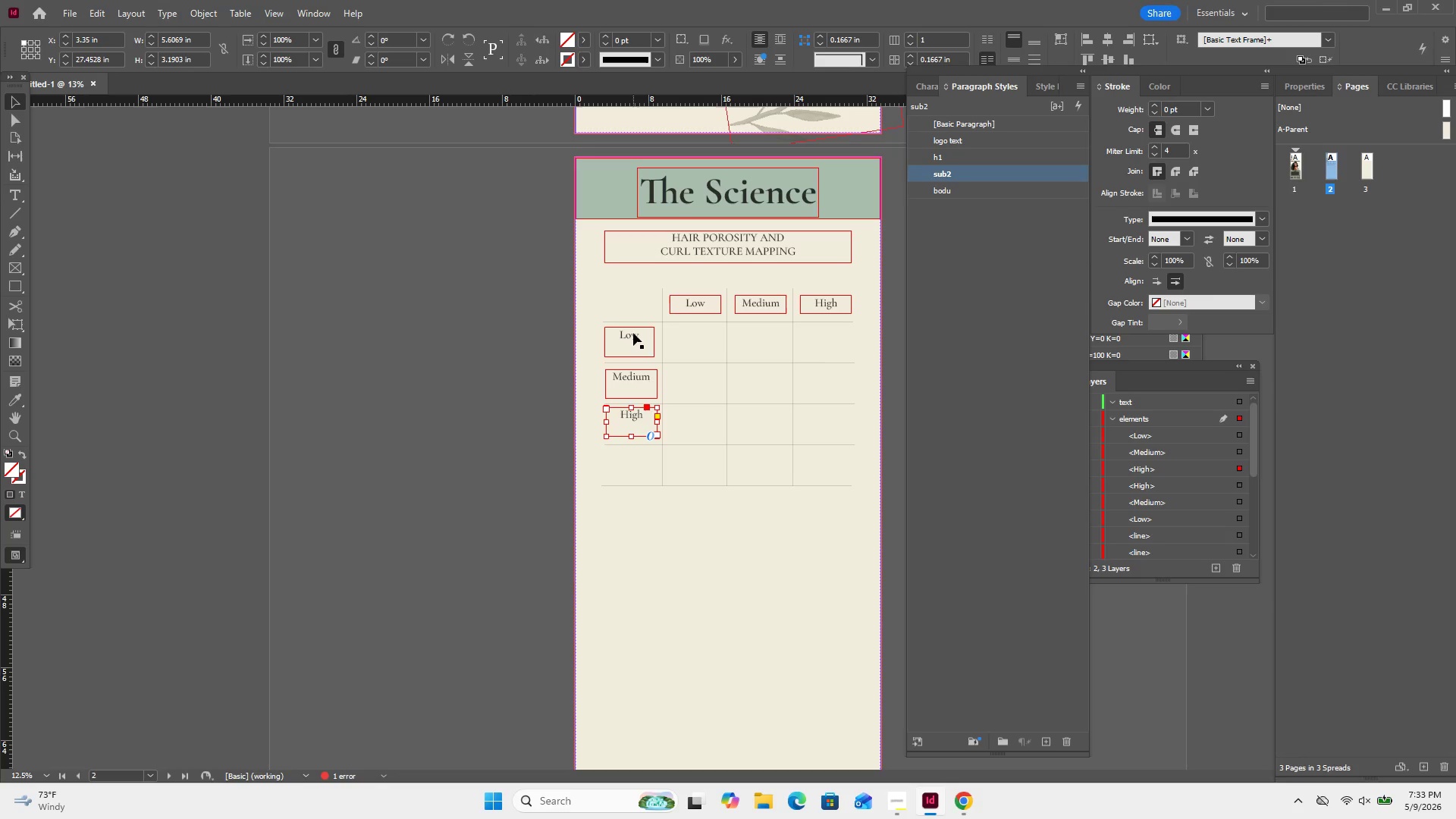 
double_click([633, 332])
 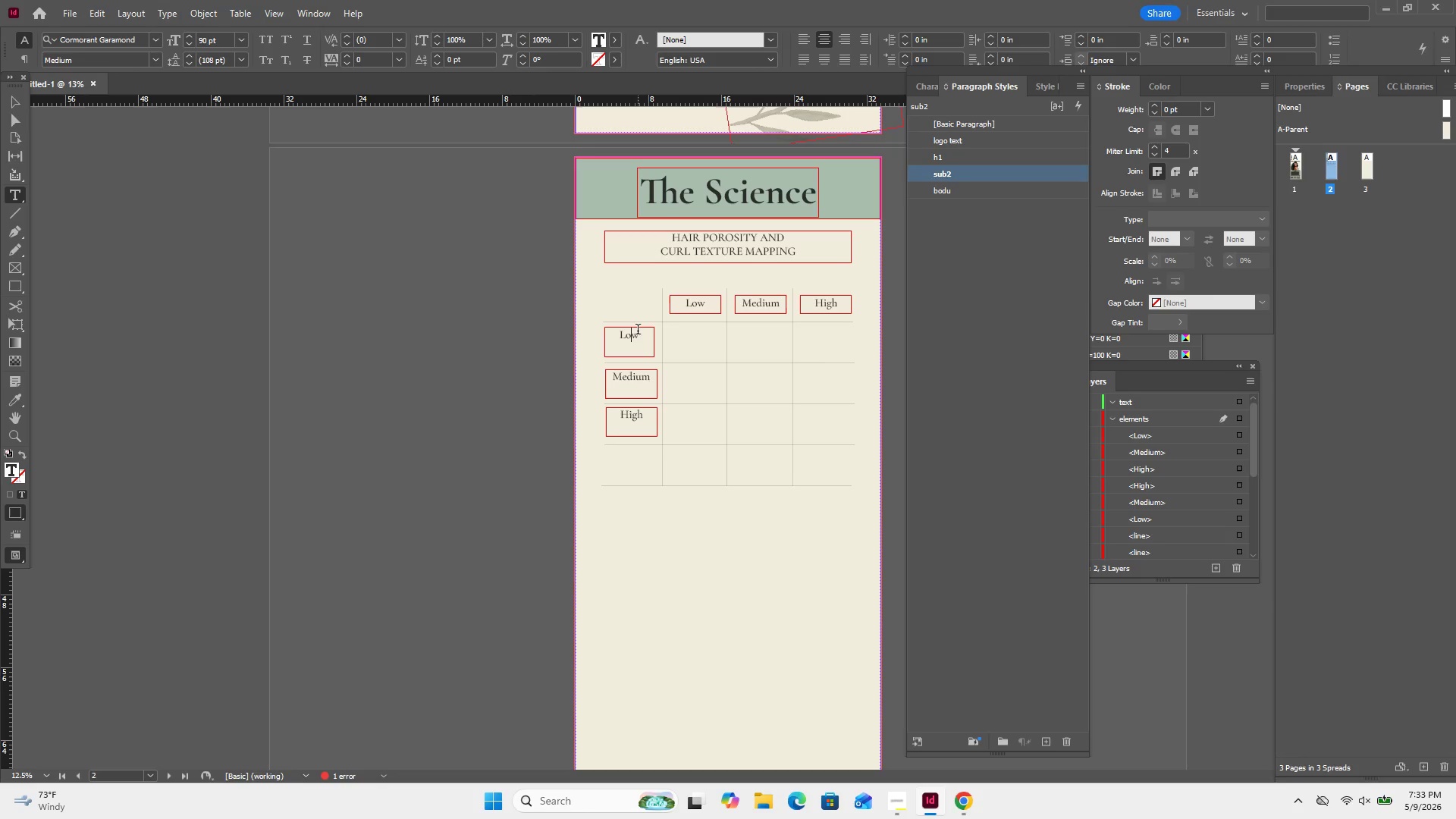 
key(ArrowRight)
 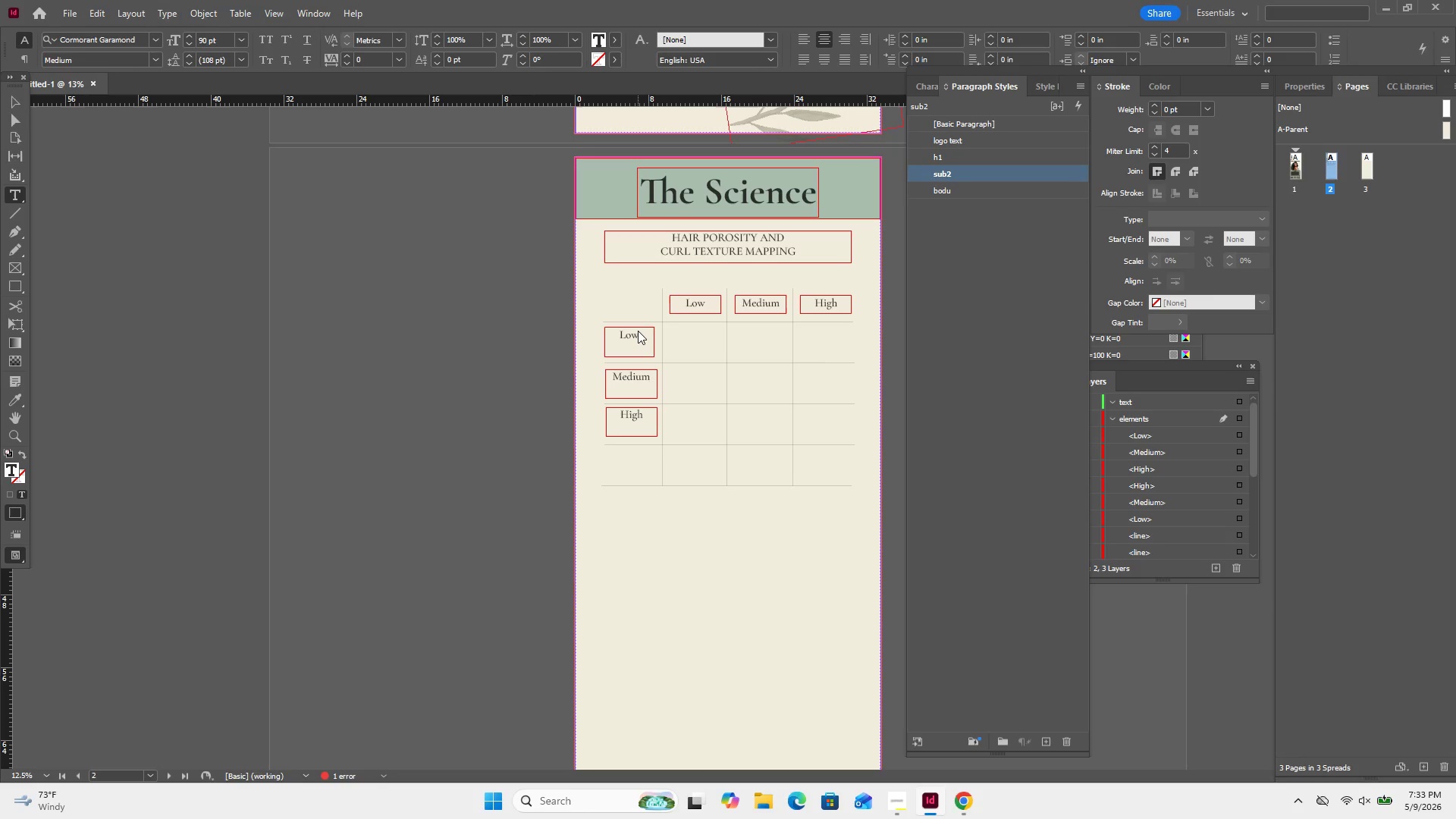 
key(Shift+Enter)
 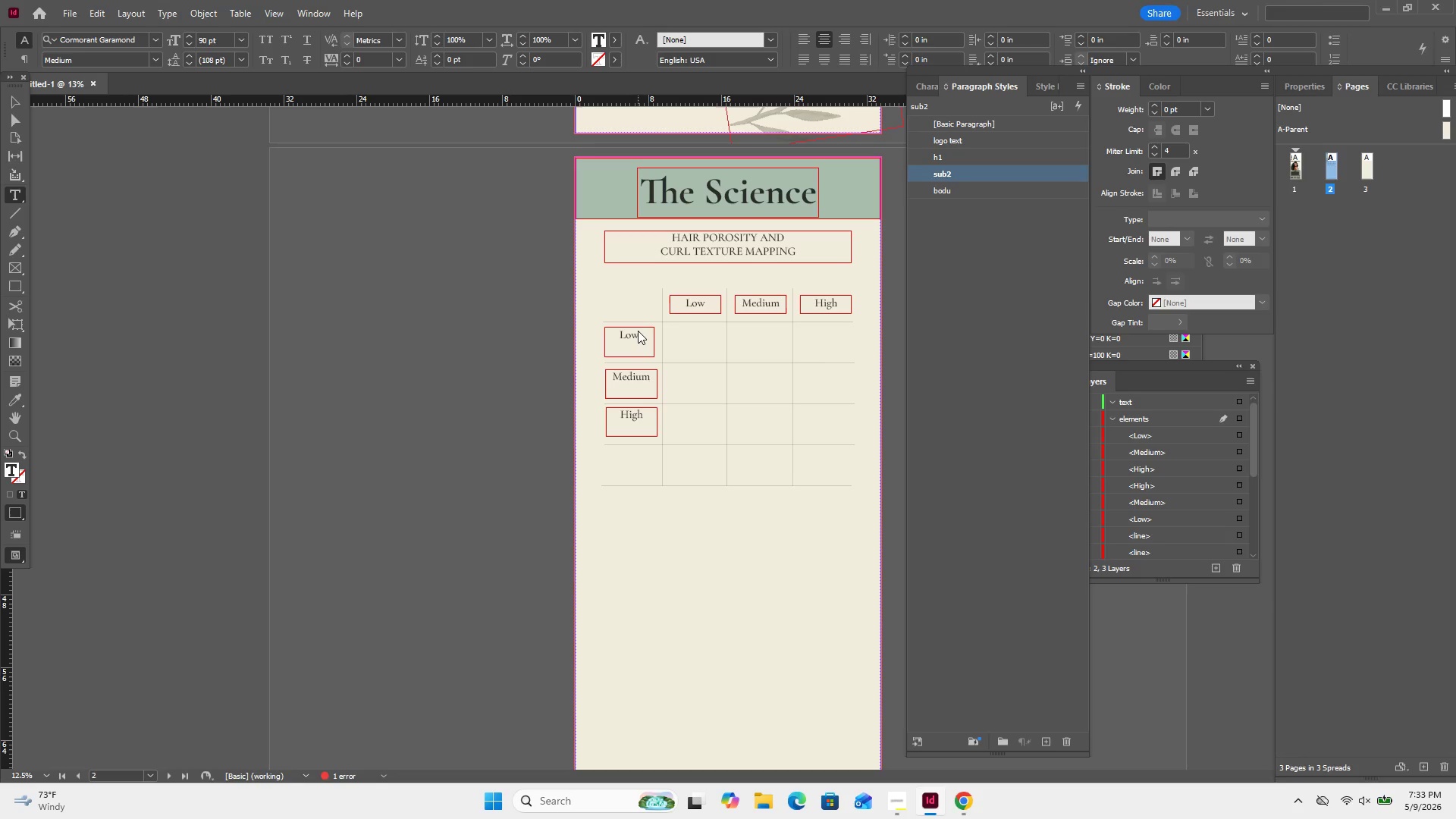 
type(Pos)
 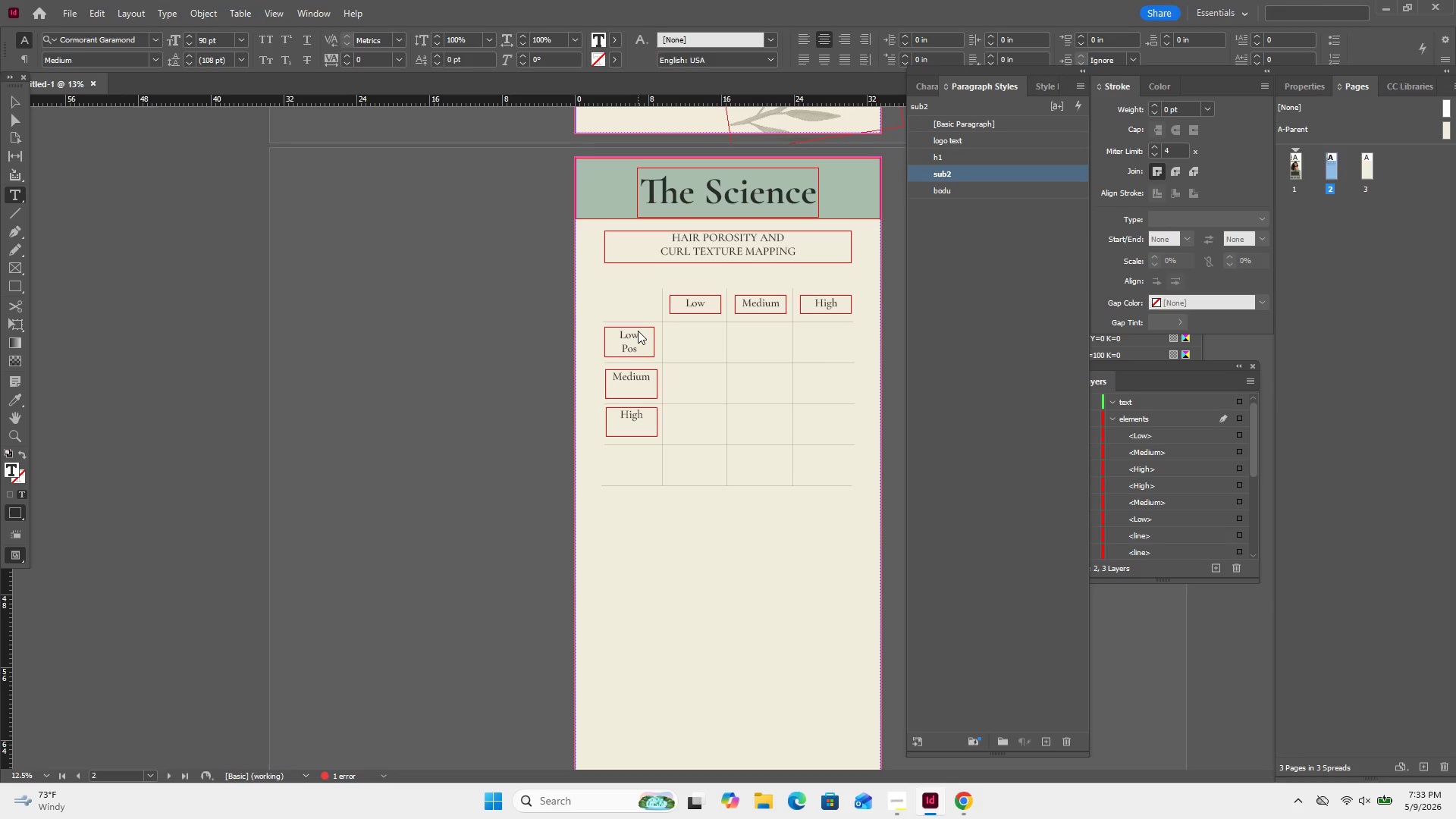 
wait(14.44)
 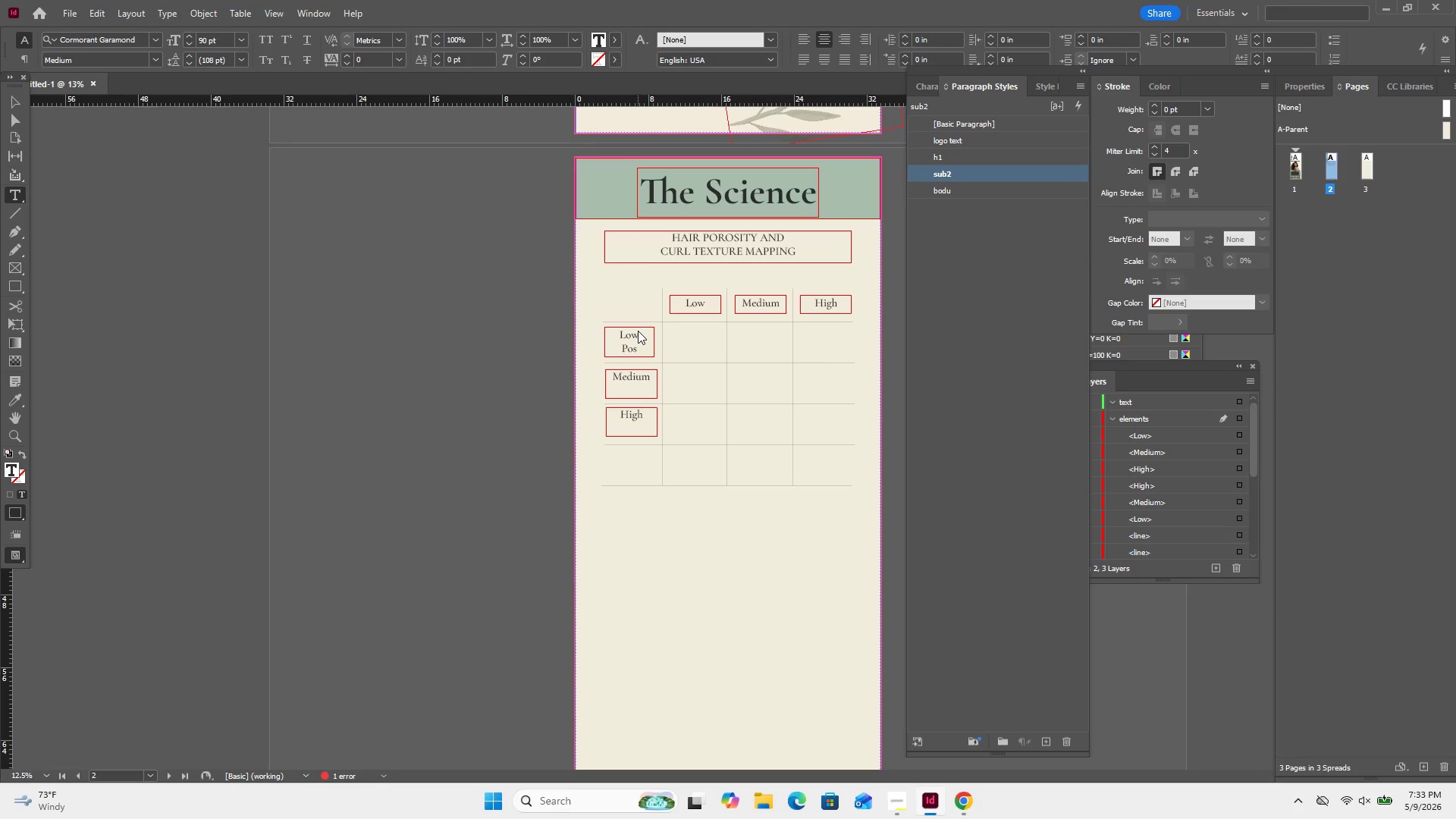 
key(Backspace)
 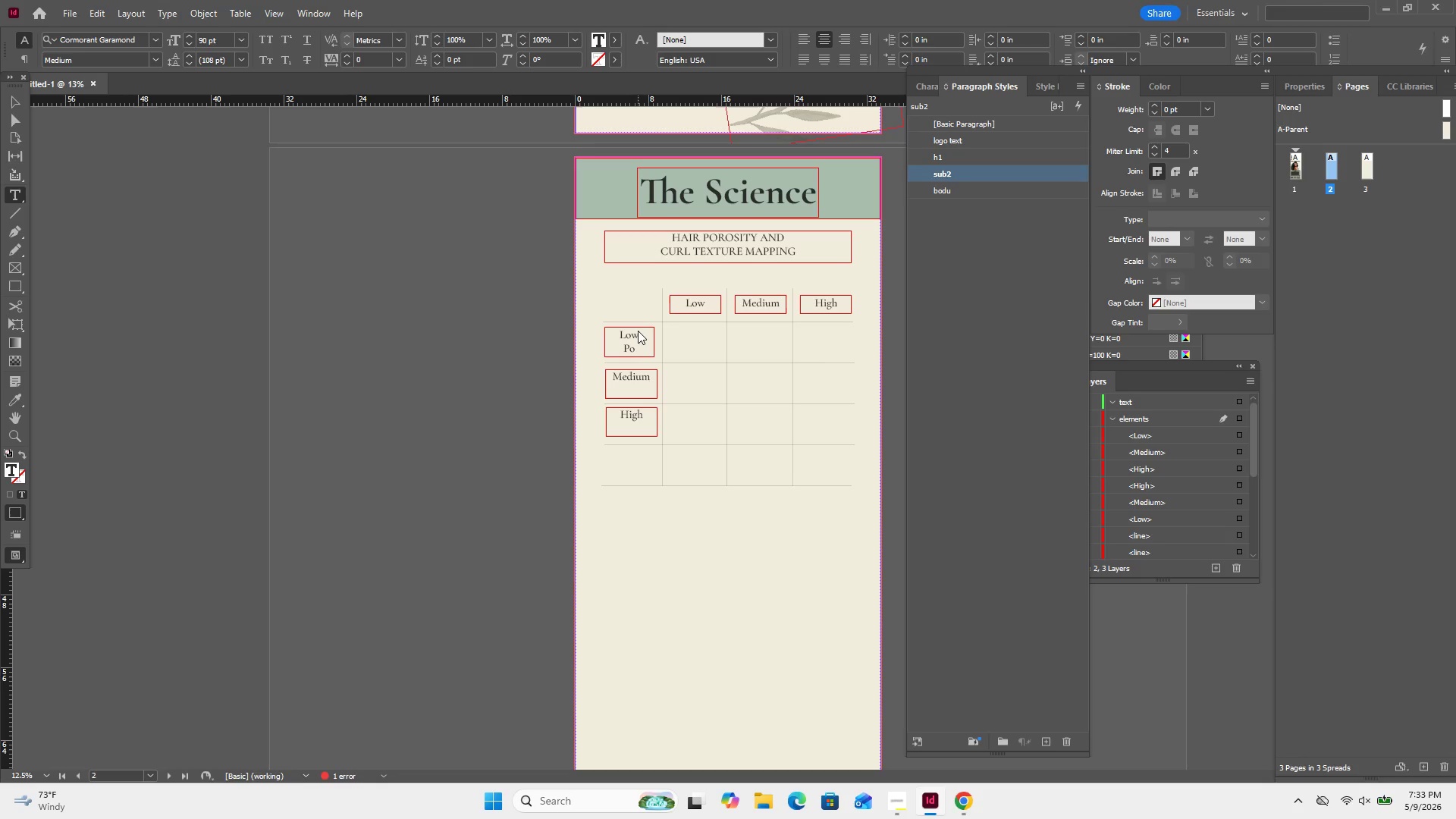 
key(R)
 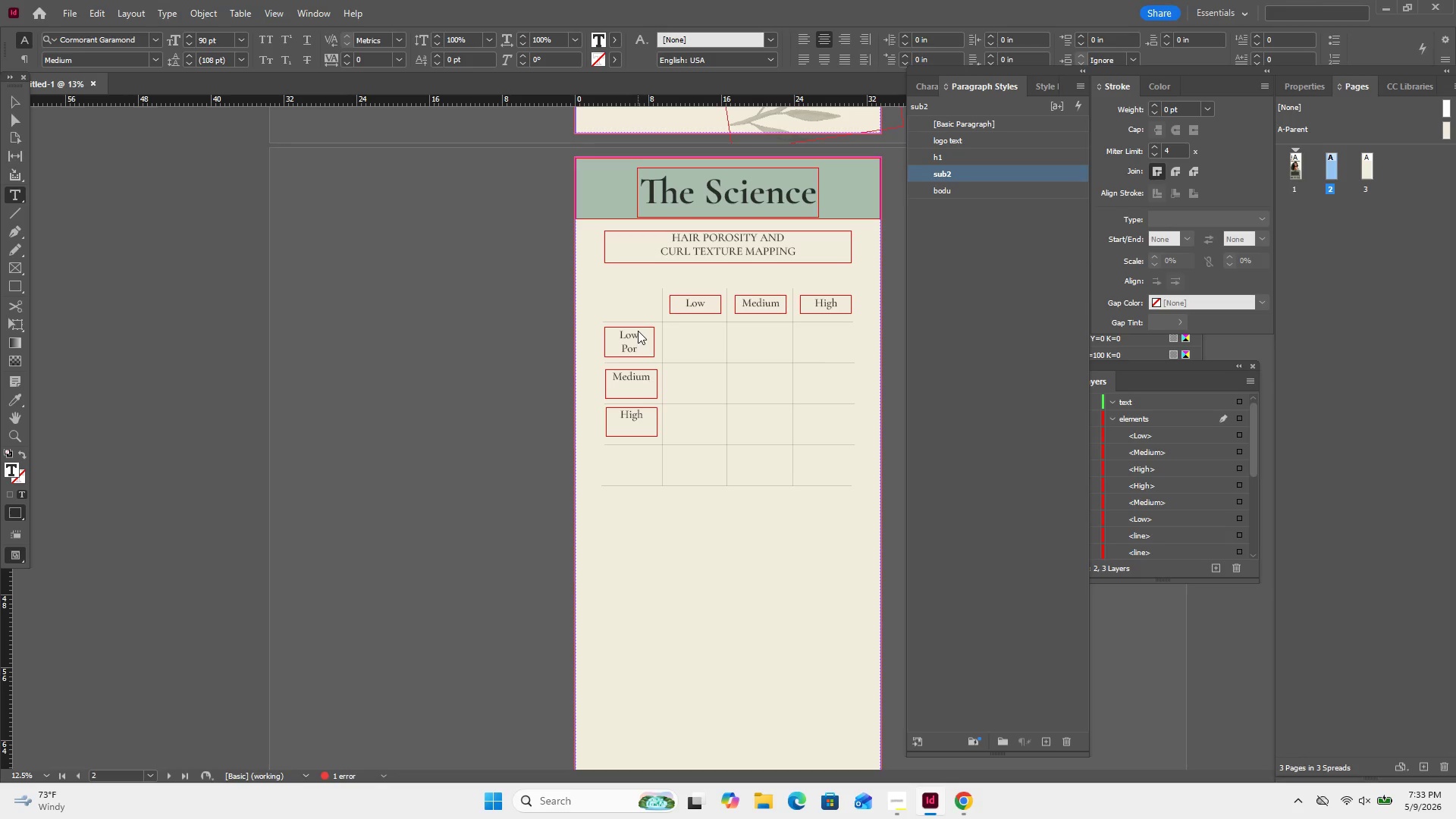 
type(osity)
 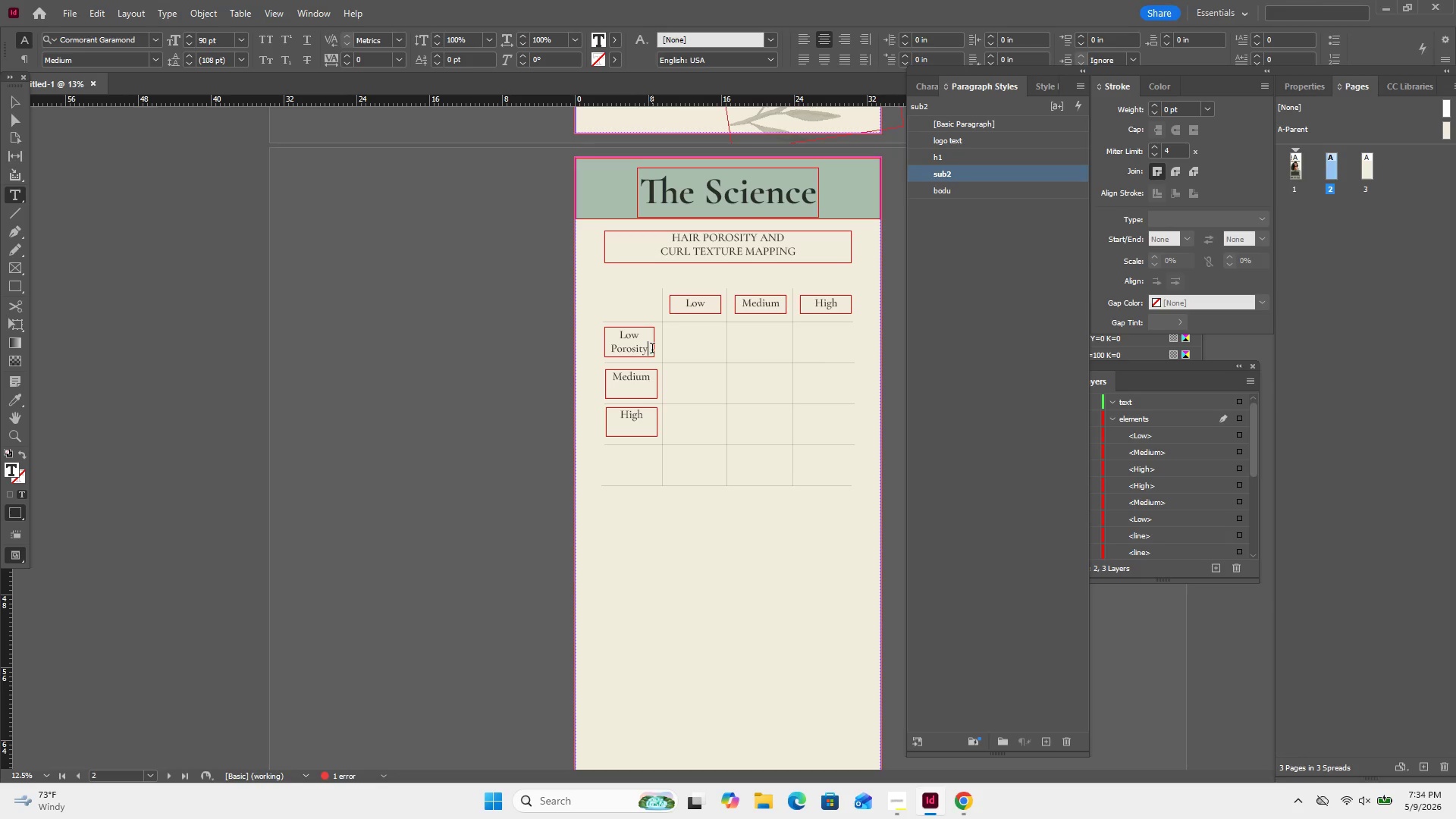 
left_click_drag(start_coordinate=[651, 350], to_coordinate=[611, 352])
 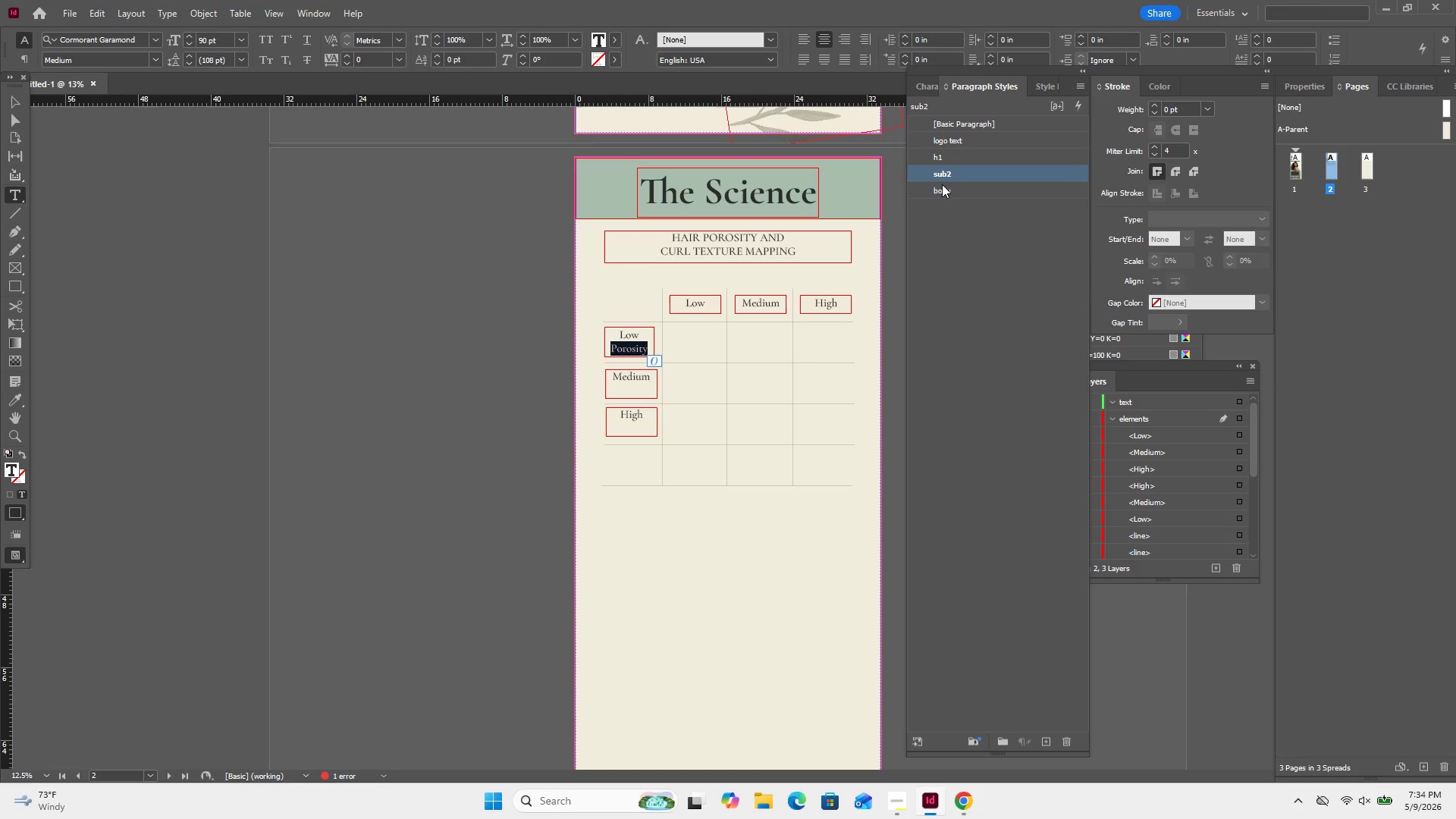 
left_click([945, 190])
 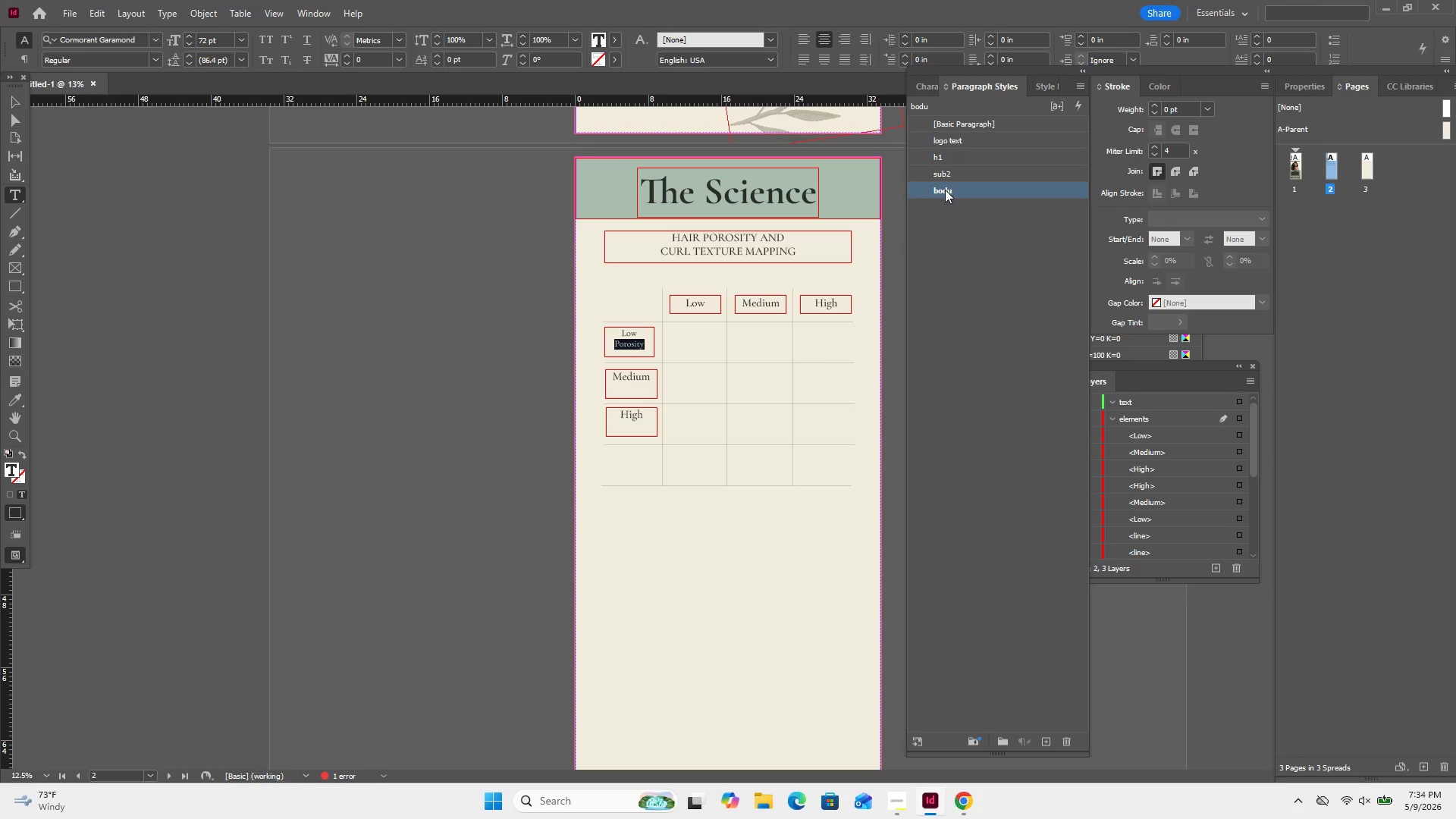 
key(Control+Z)
 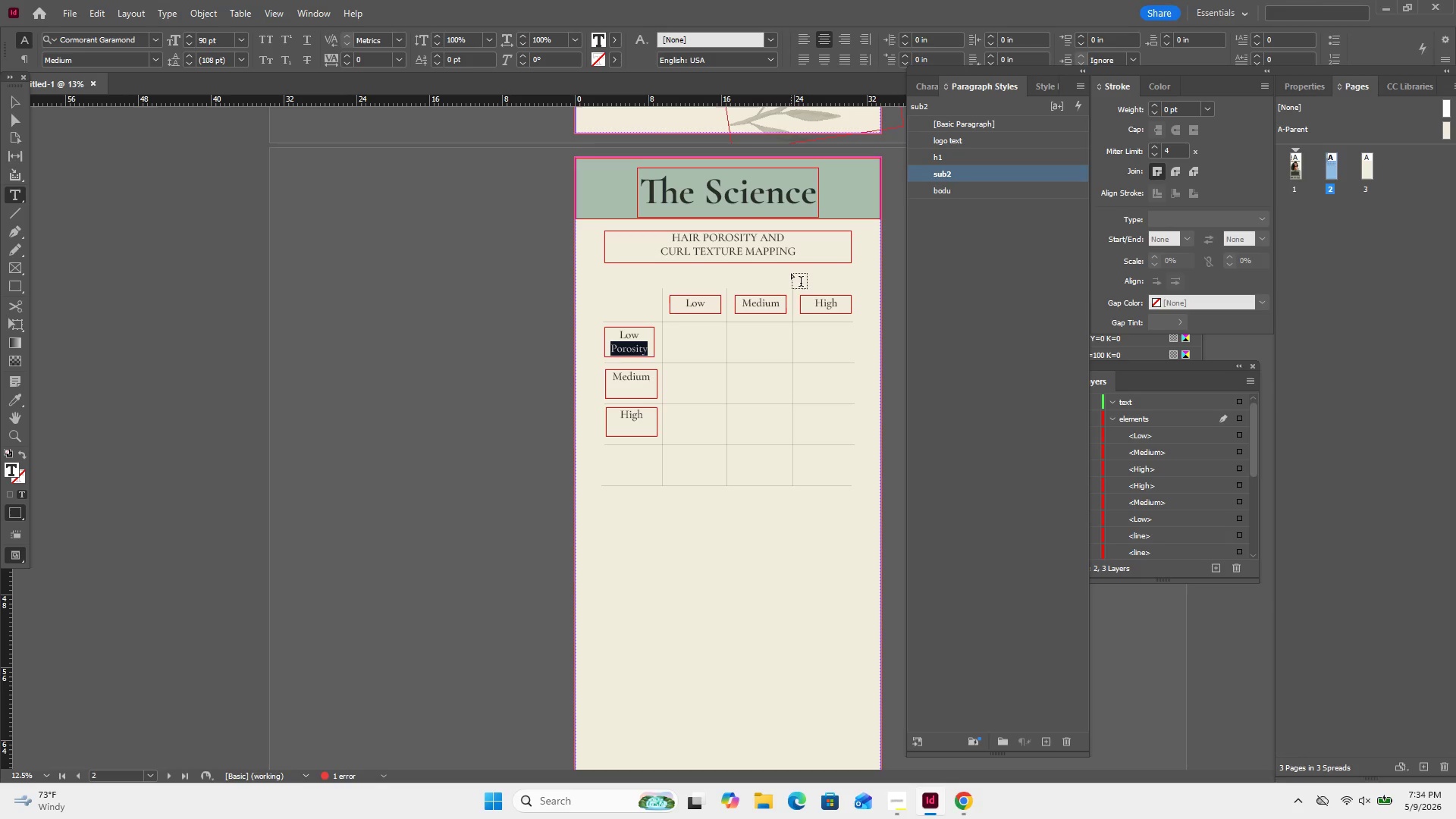 
key(Control+C)
 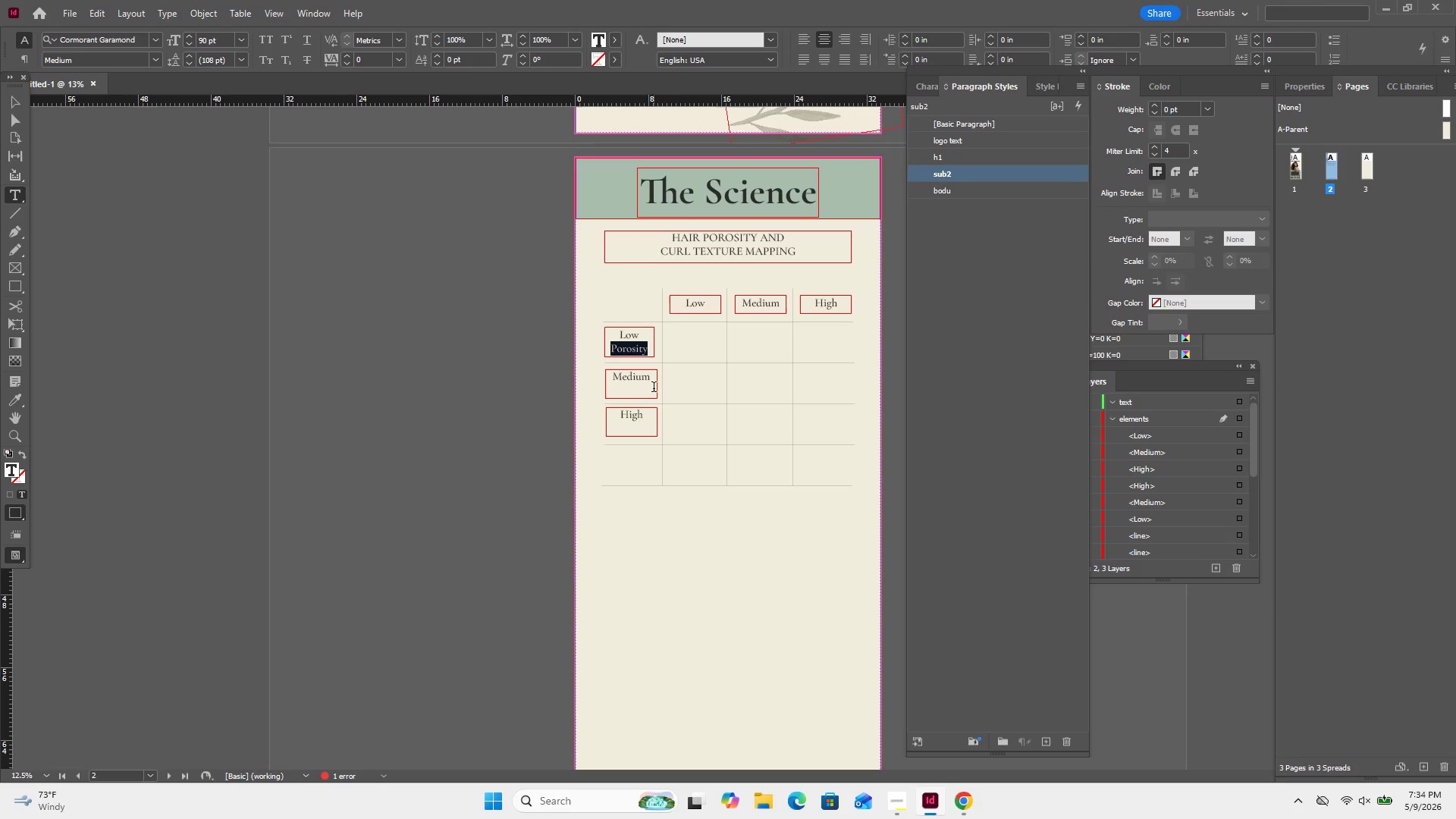 
left_click([643, 384])
 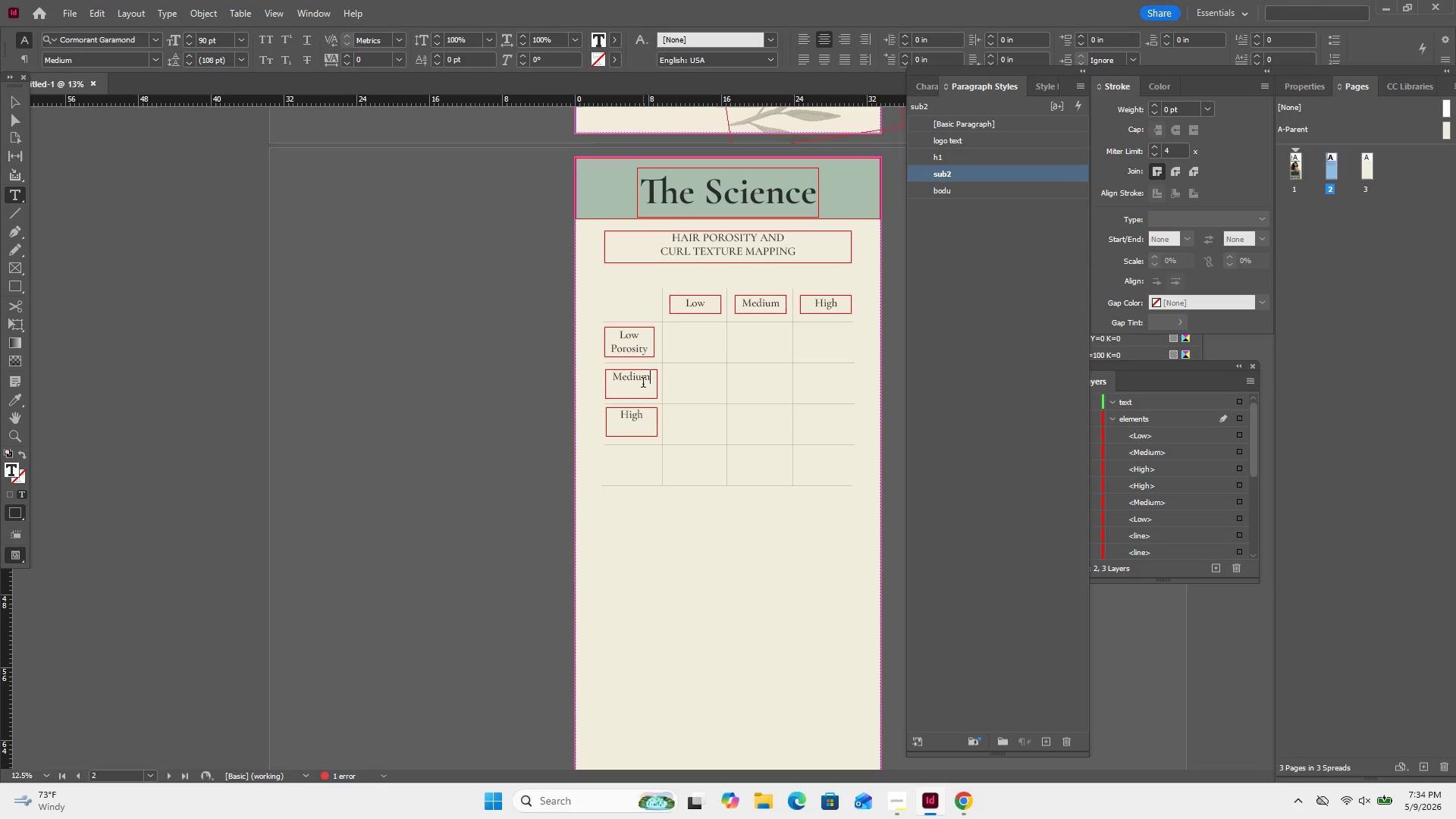 
key(Shift+Enter)
 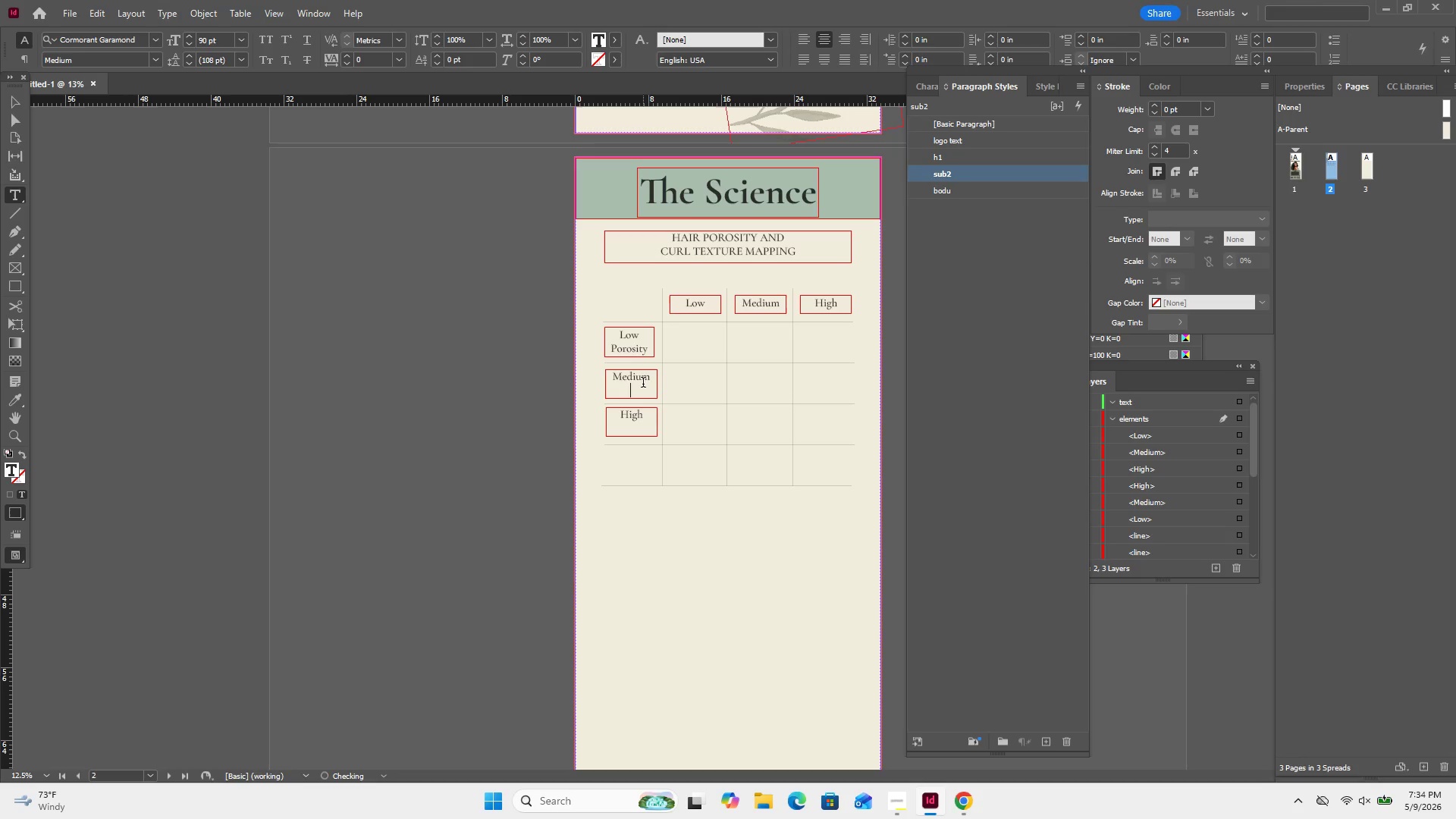 
key(Control+V)
 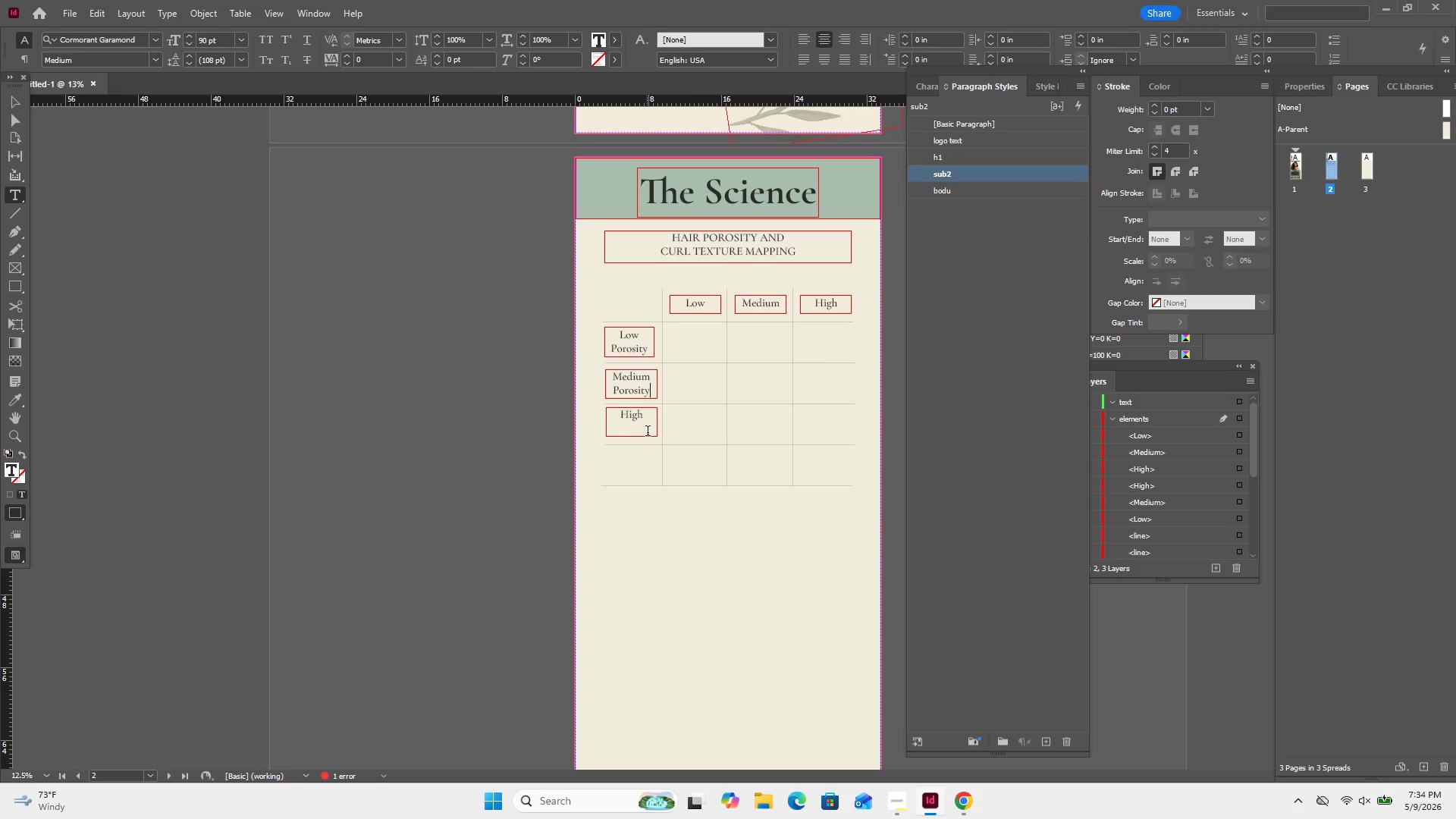 
left_click([647, 419])
 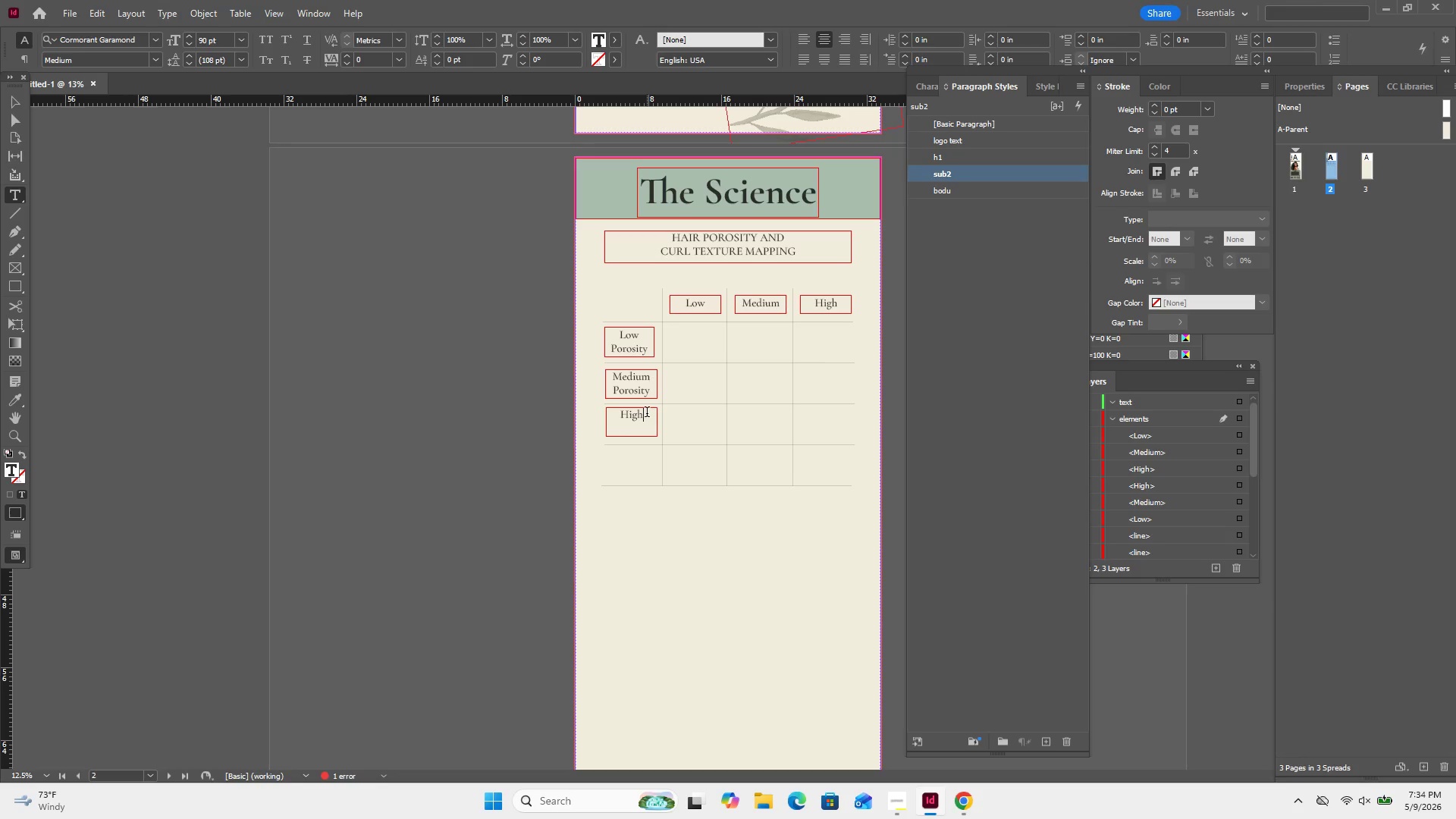 
key(Shift+Enter)
 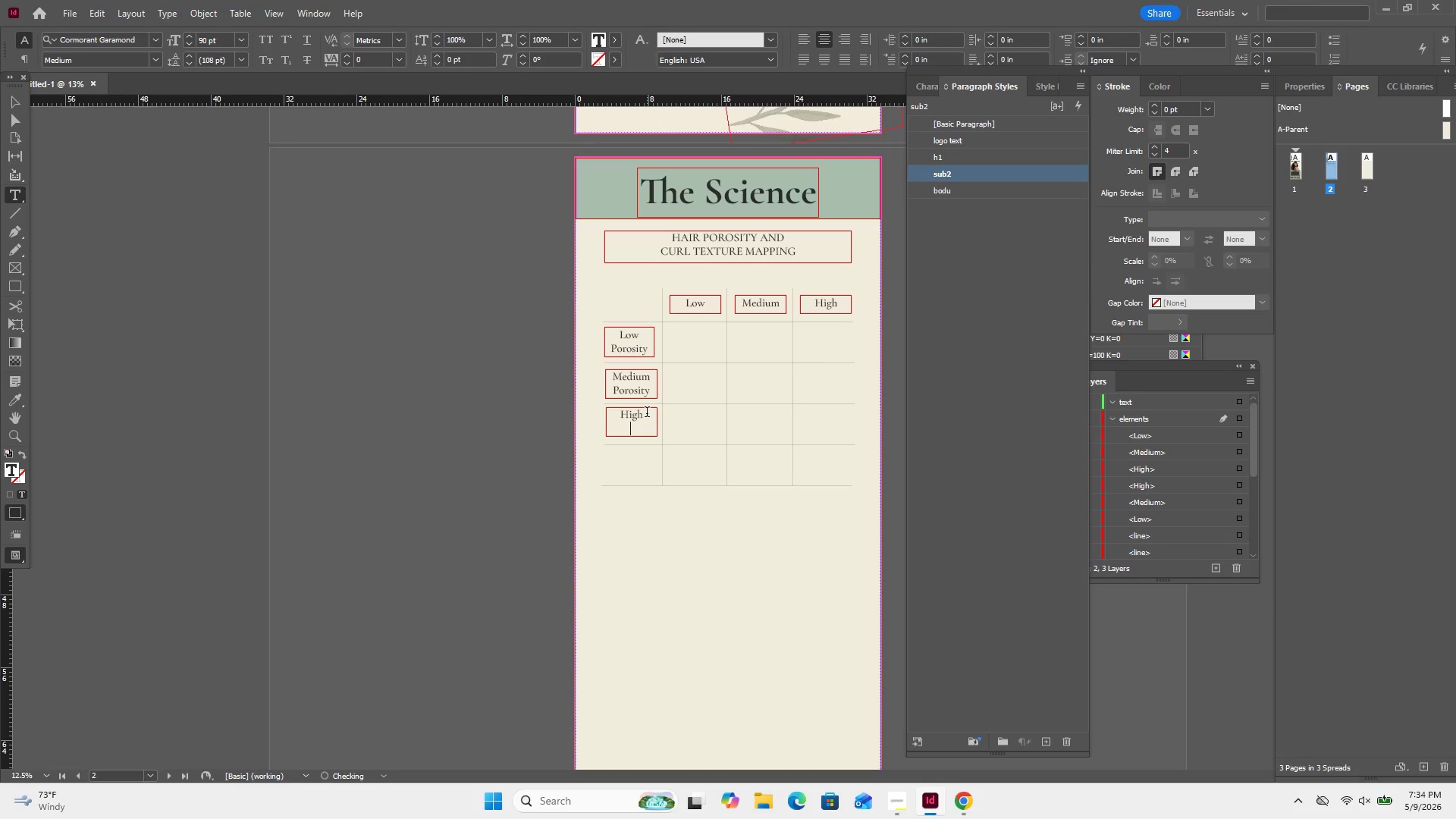 
key(Control+V)
 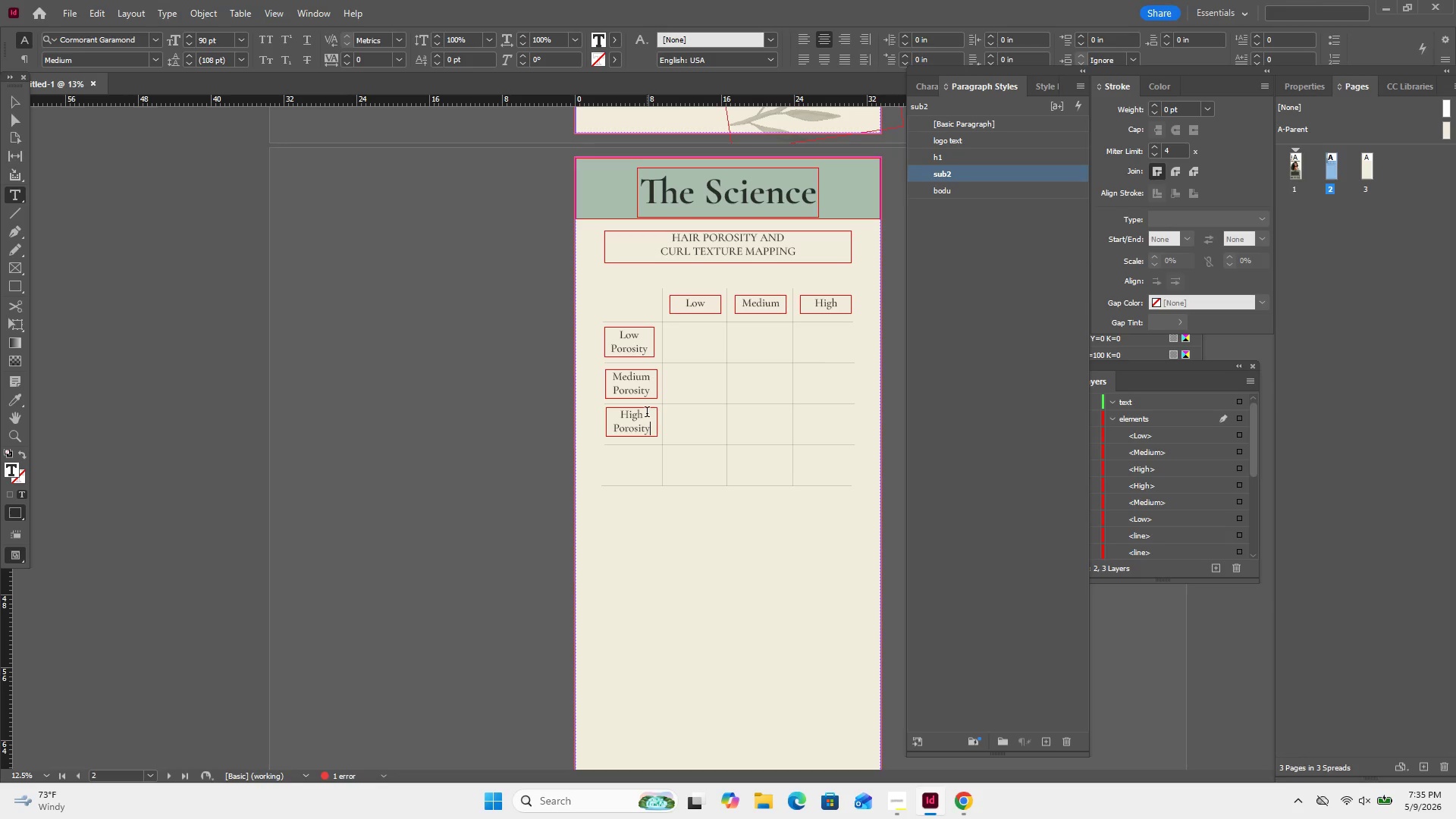 
wait(51.14)
 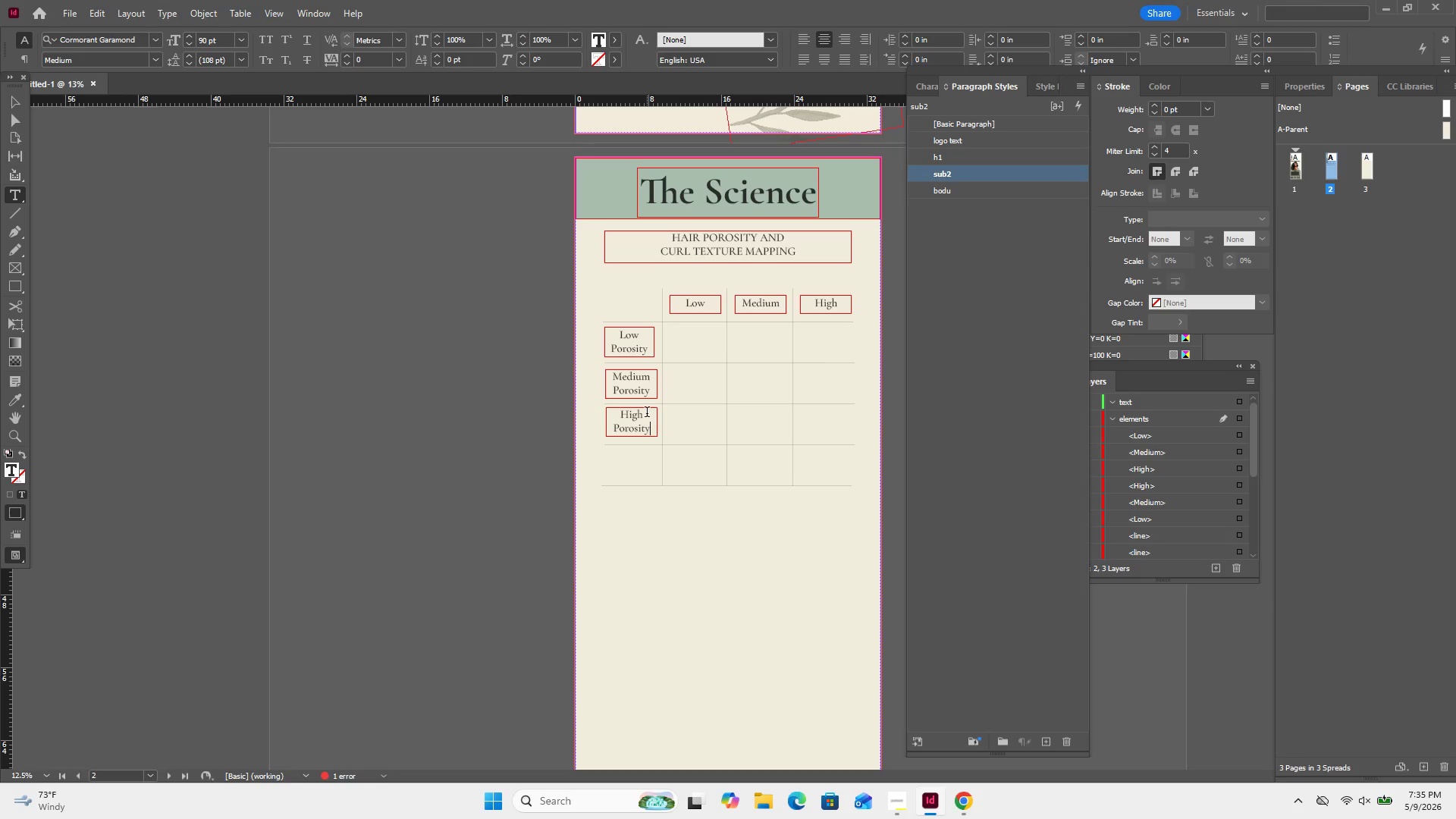 
left_click([15, 102])
 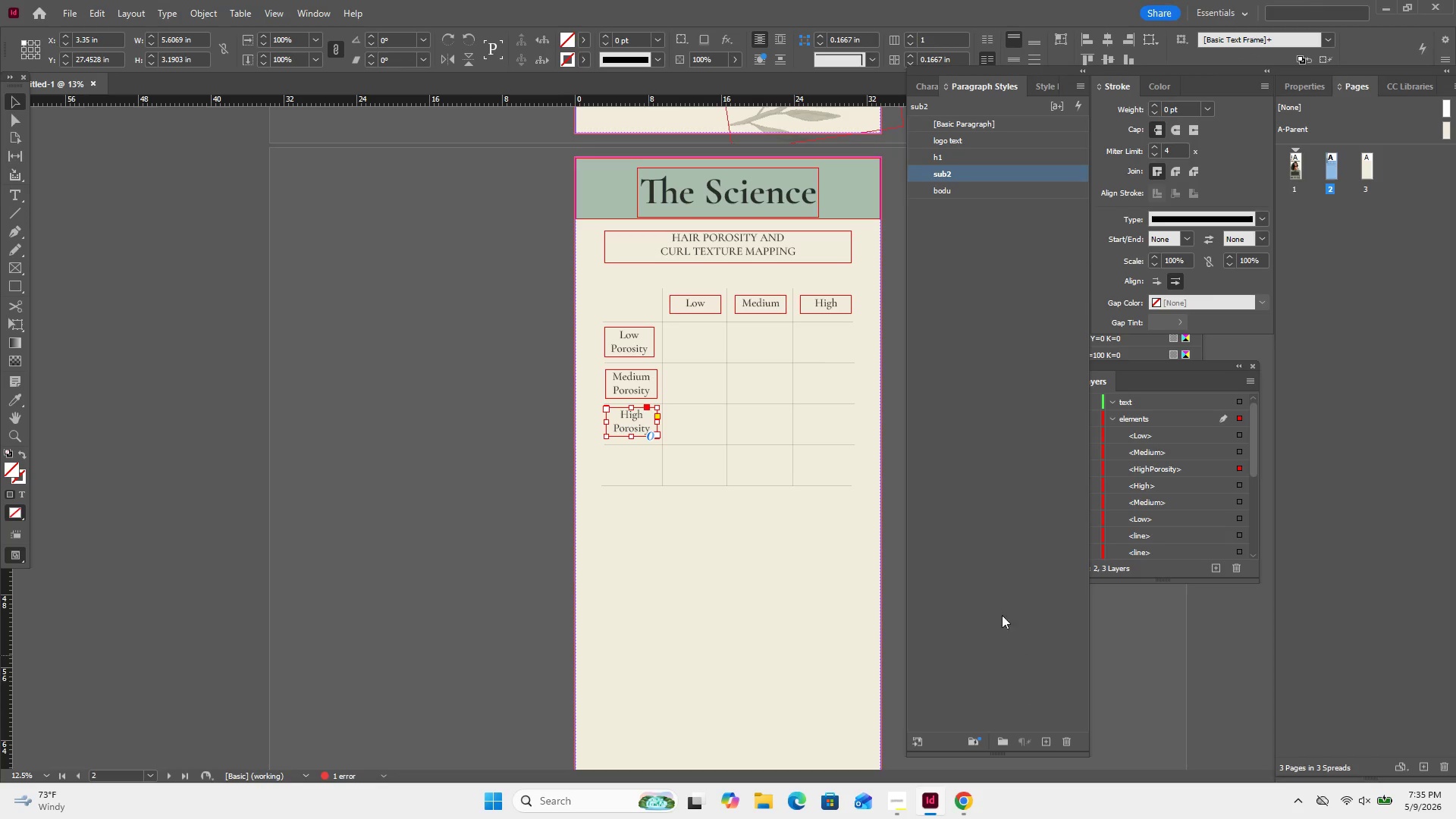 
left_click_drag(start_coordinate=[754, 549], to_coordinate=[774, 538])
 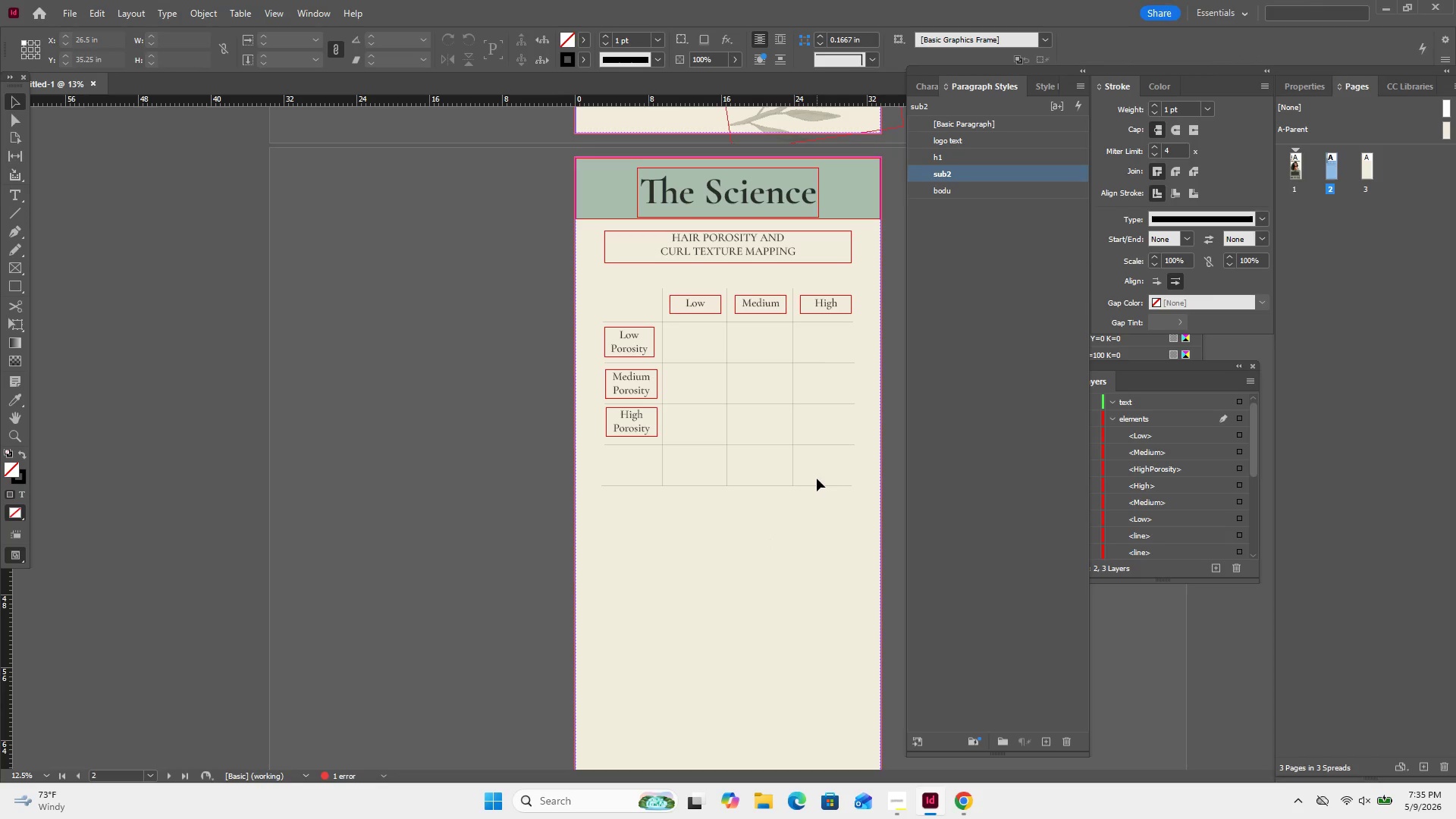 
left_click_drag(start_coordinate=[808, 470], to_coordinate=[607, 463])
 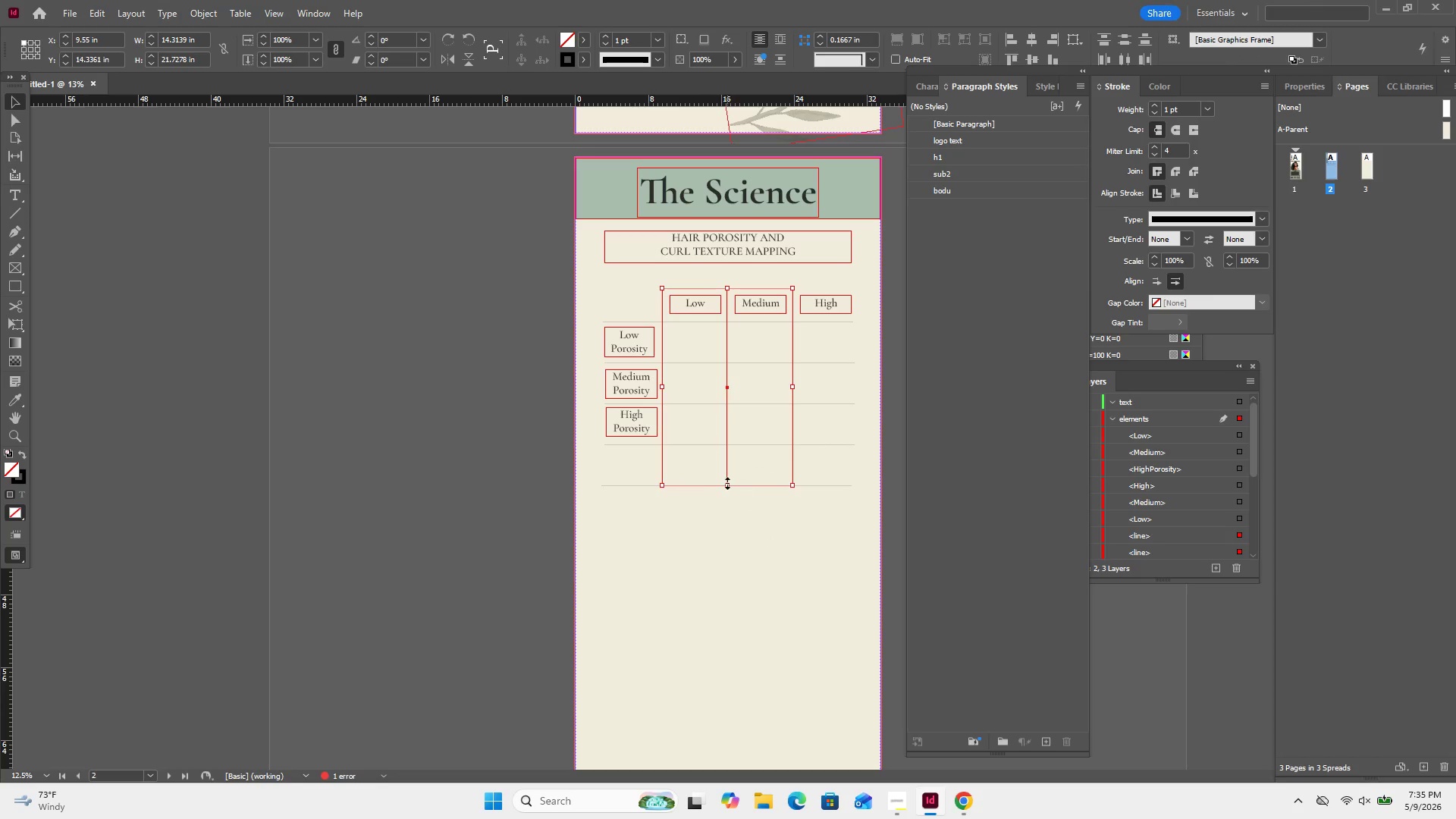 
left_click_drag(start_coordinate=[727, 484], to_coordinate=[726, 444])
 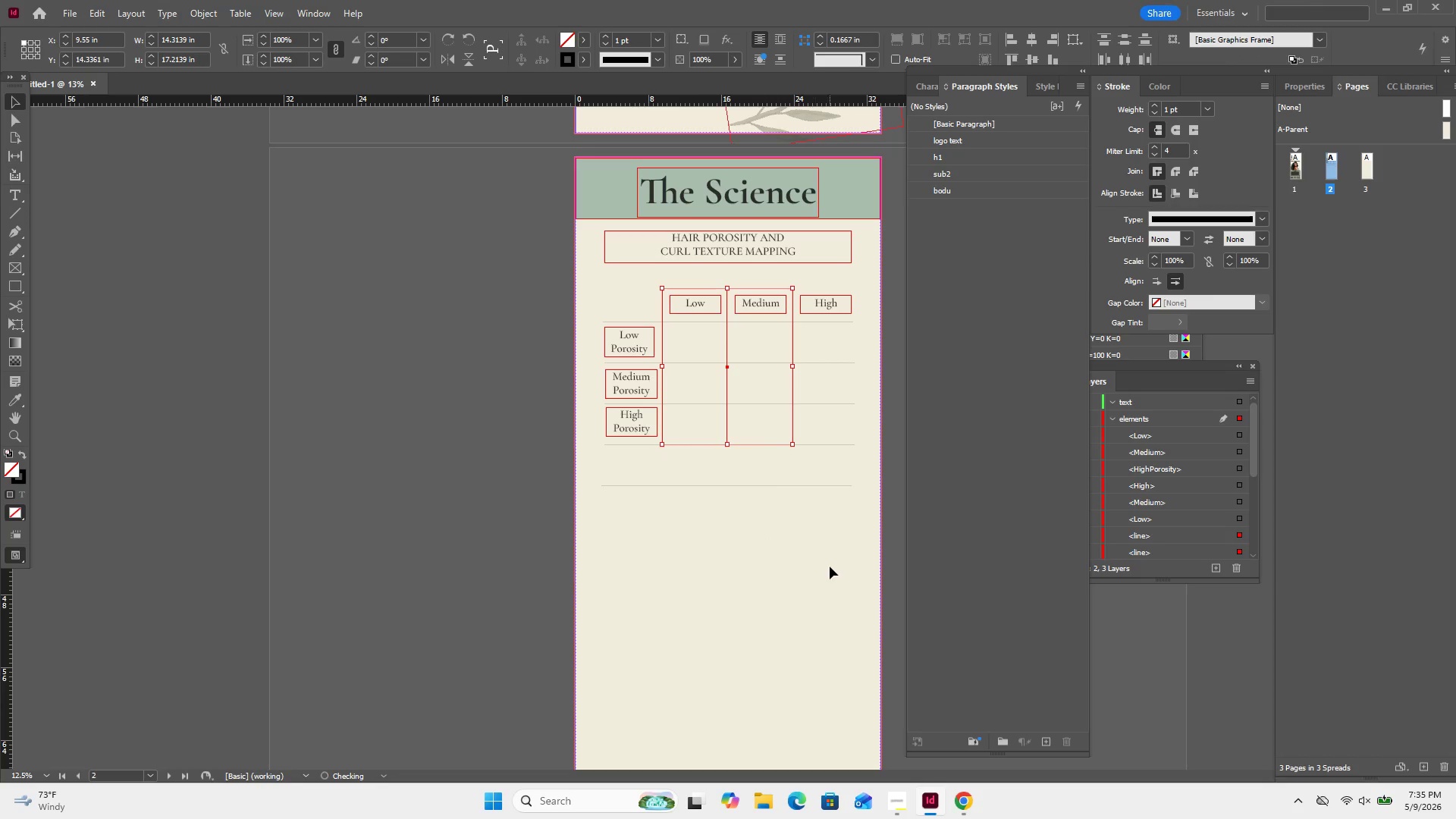 
left_click([830, 566])
 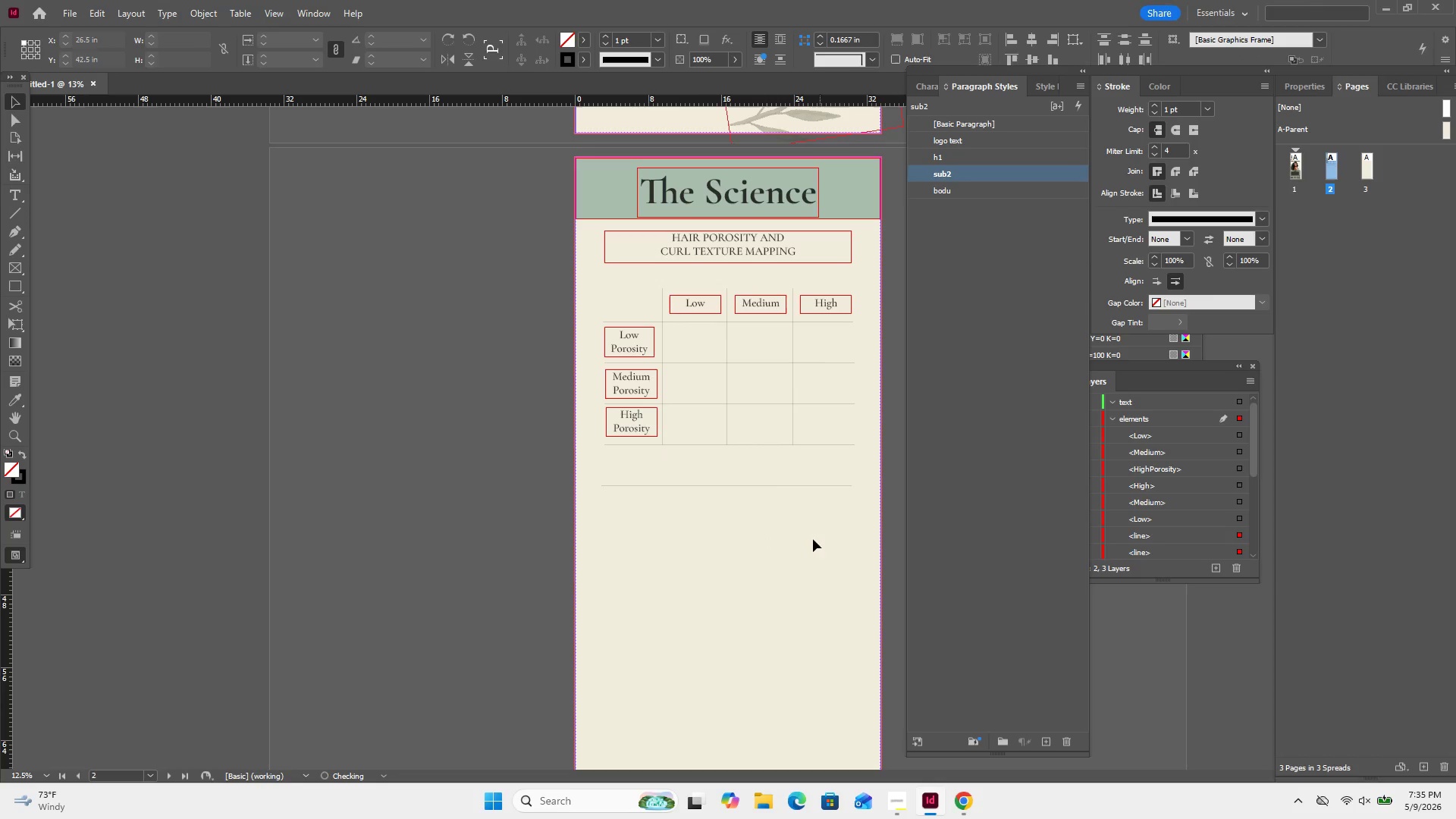 
left_click_drag(start_coordinate=[811, 535], to_coordinate=[726, 479])
 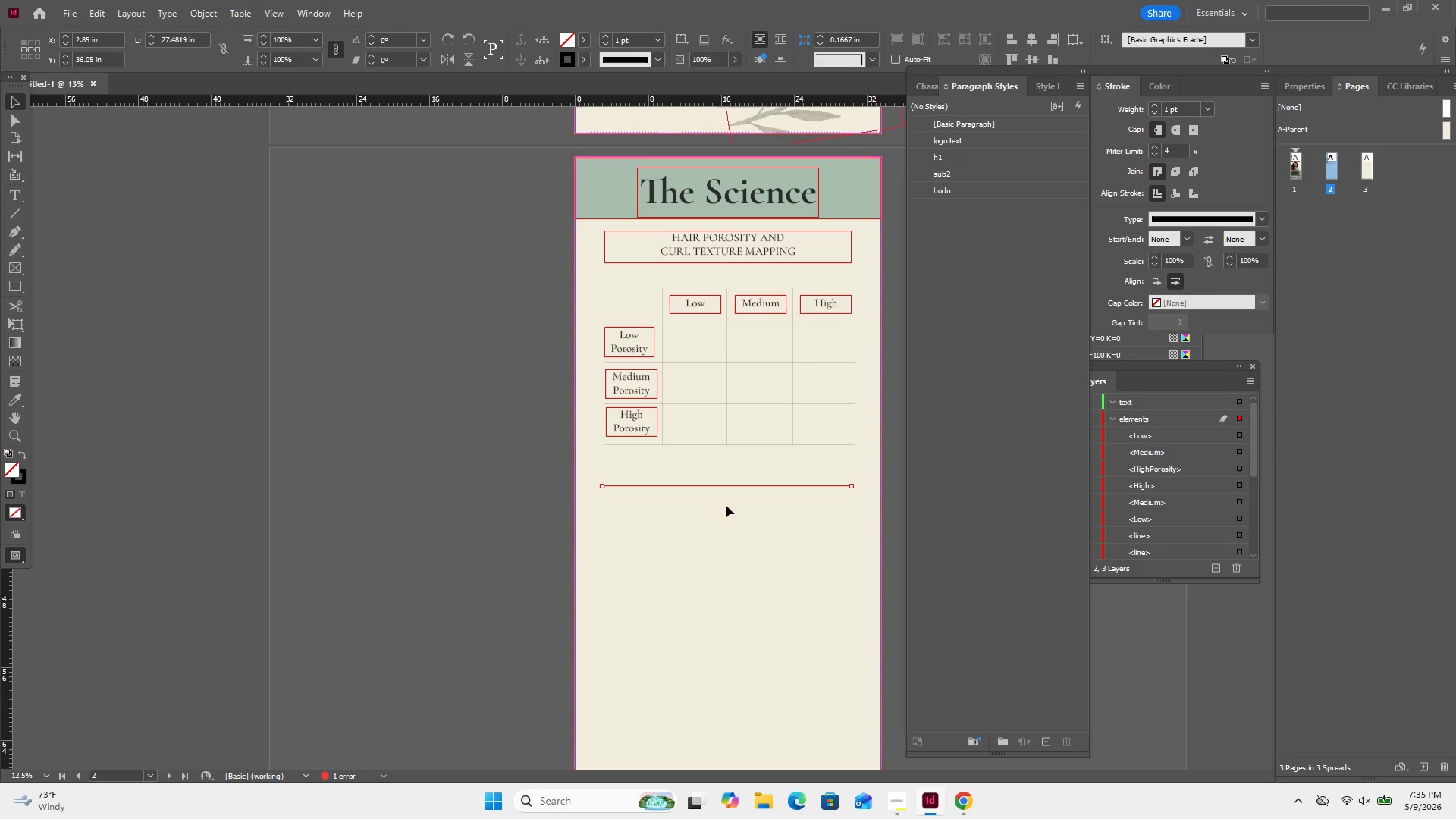 
key(Delete)
 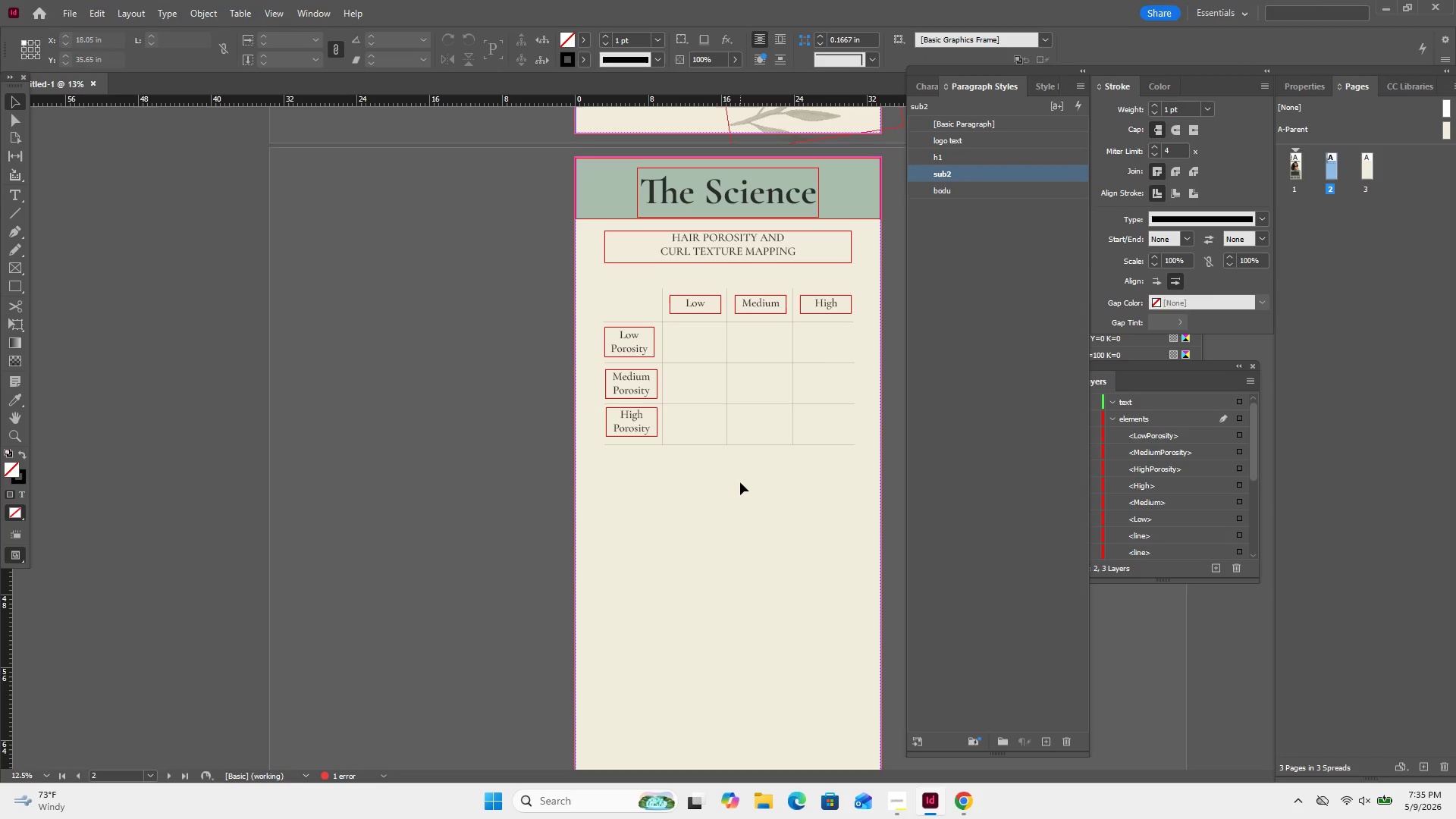 
wait(9.12)
 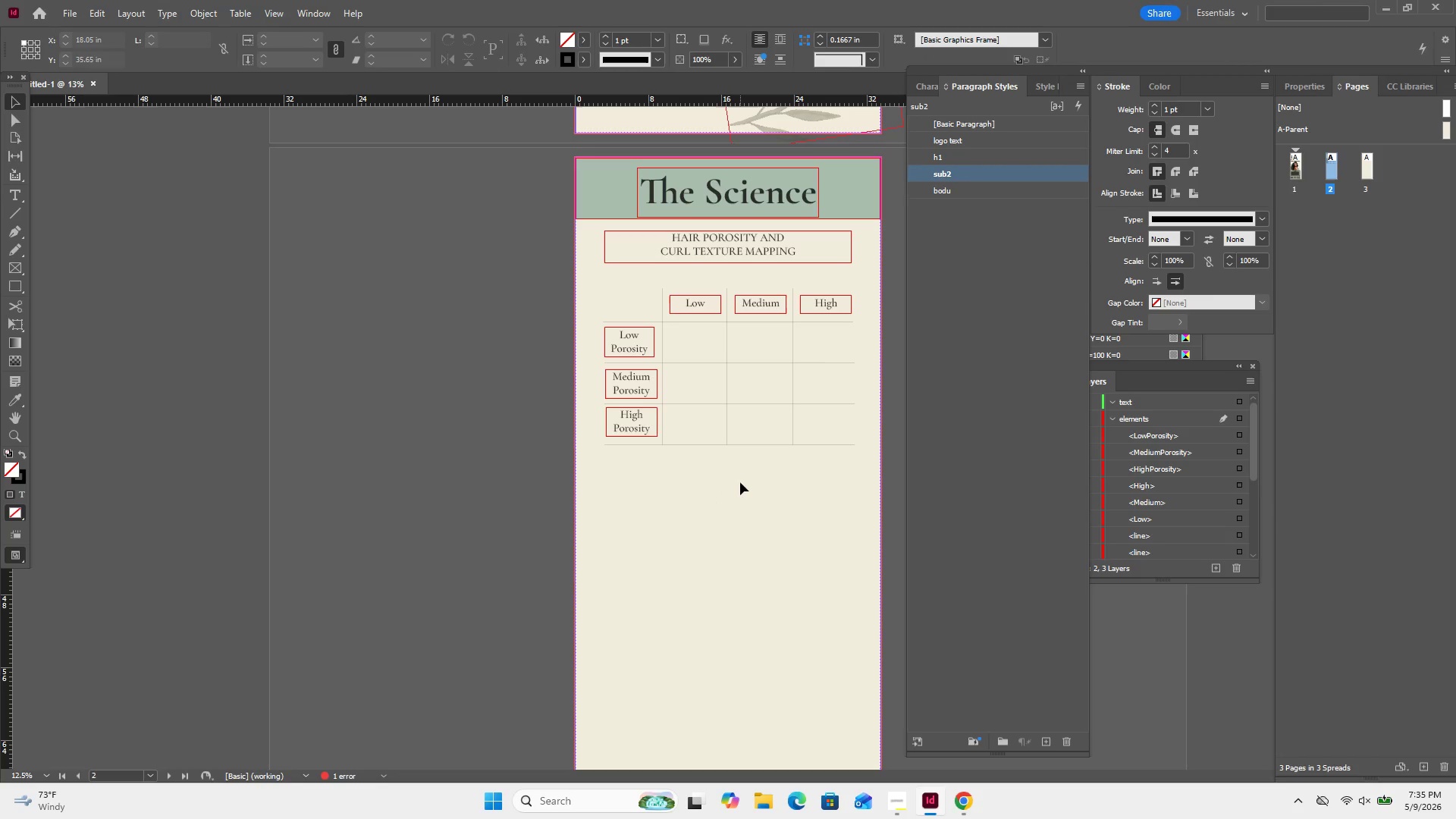 
left_click([17, 213])
 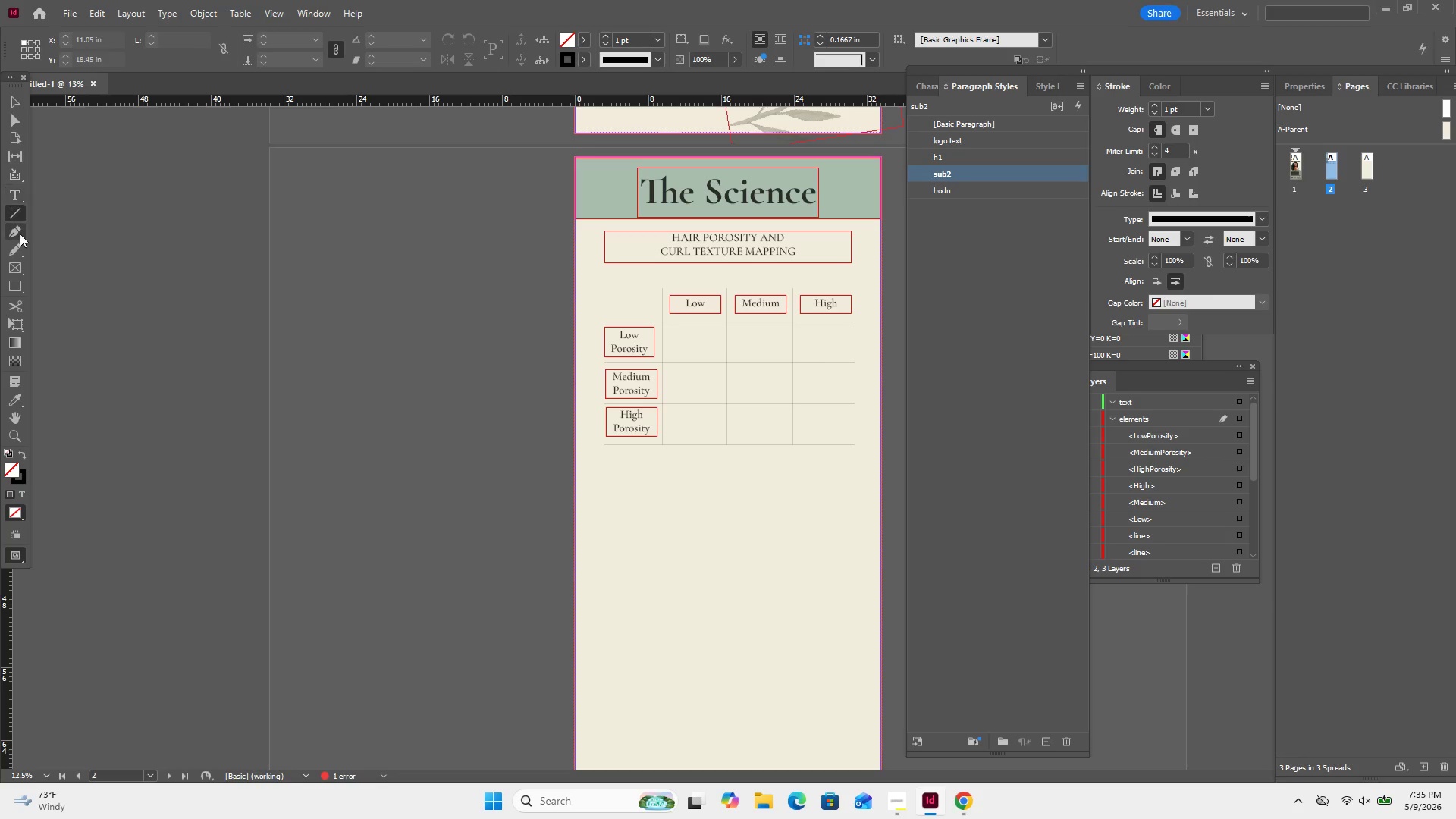 
left_click([20, 234])
 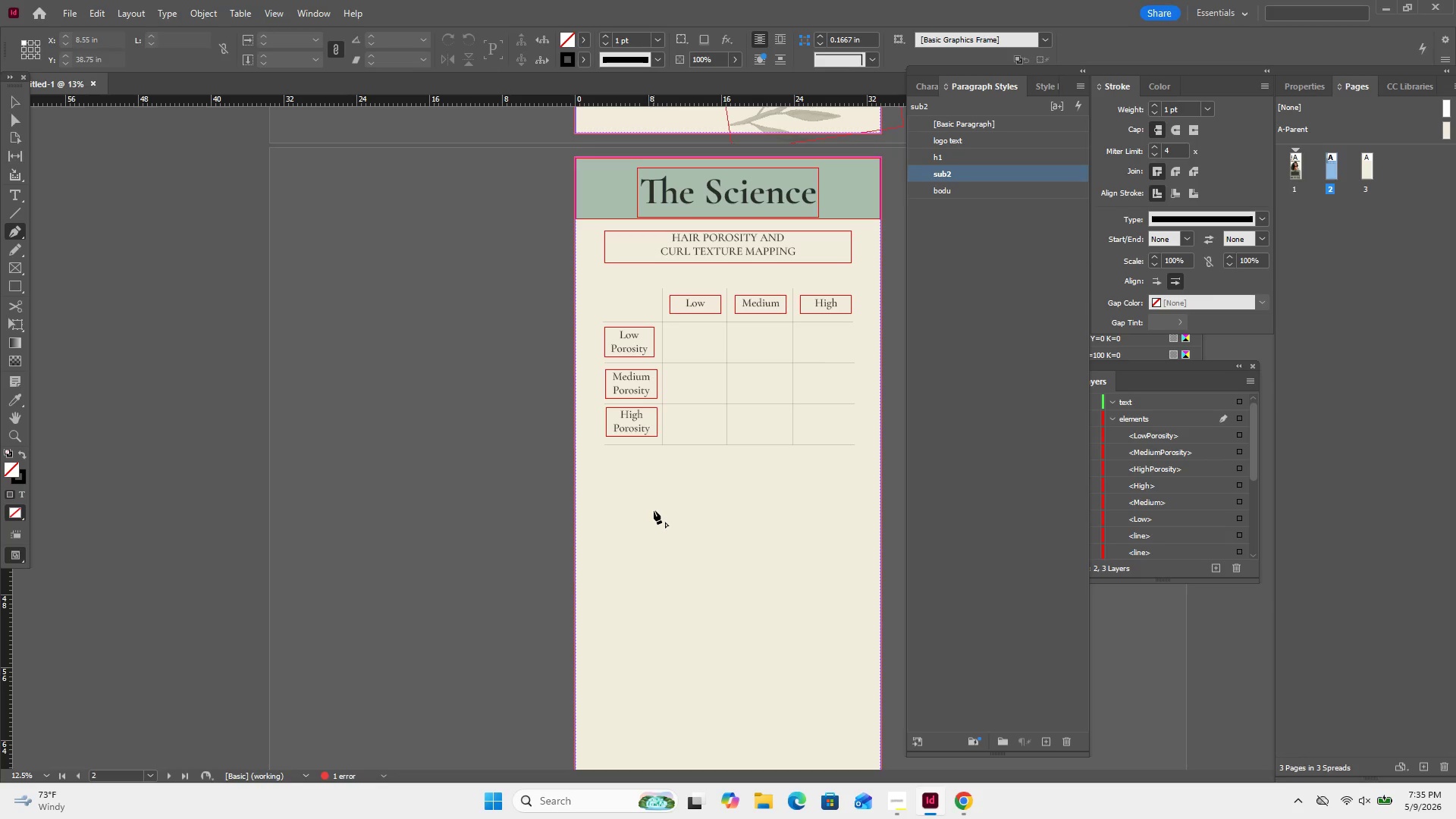 
left_click([654, 510])
 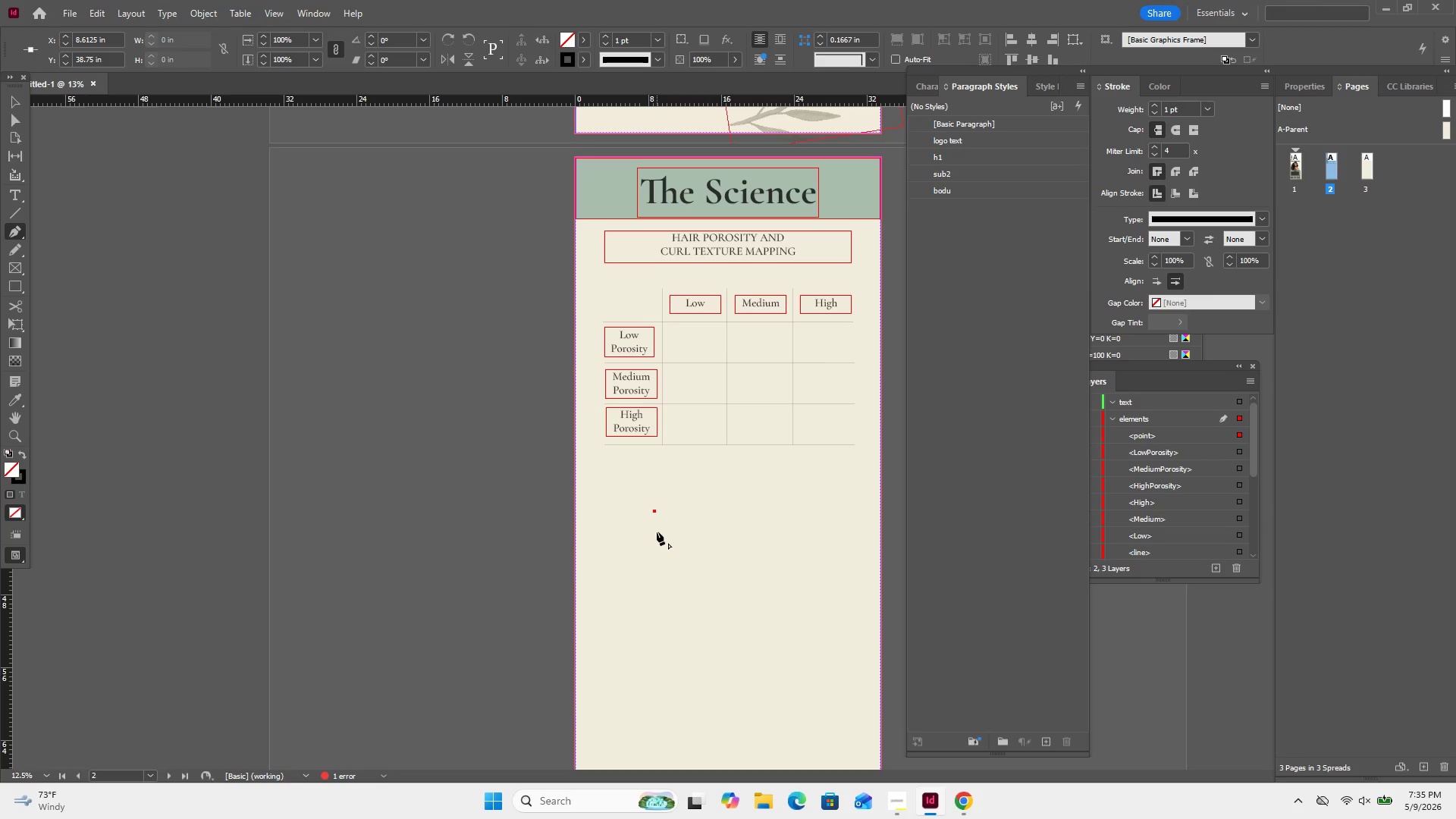 
wait(5.75)
 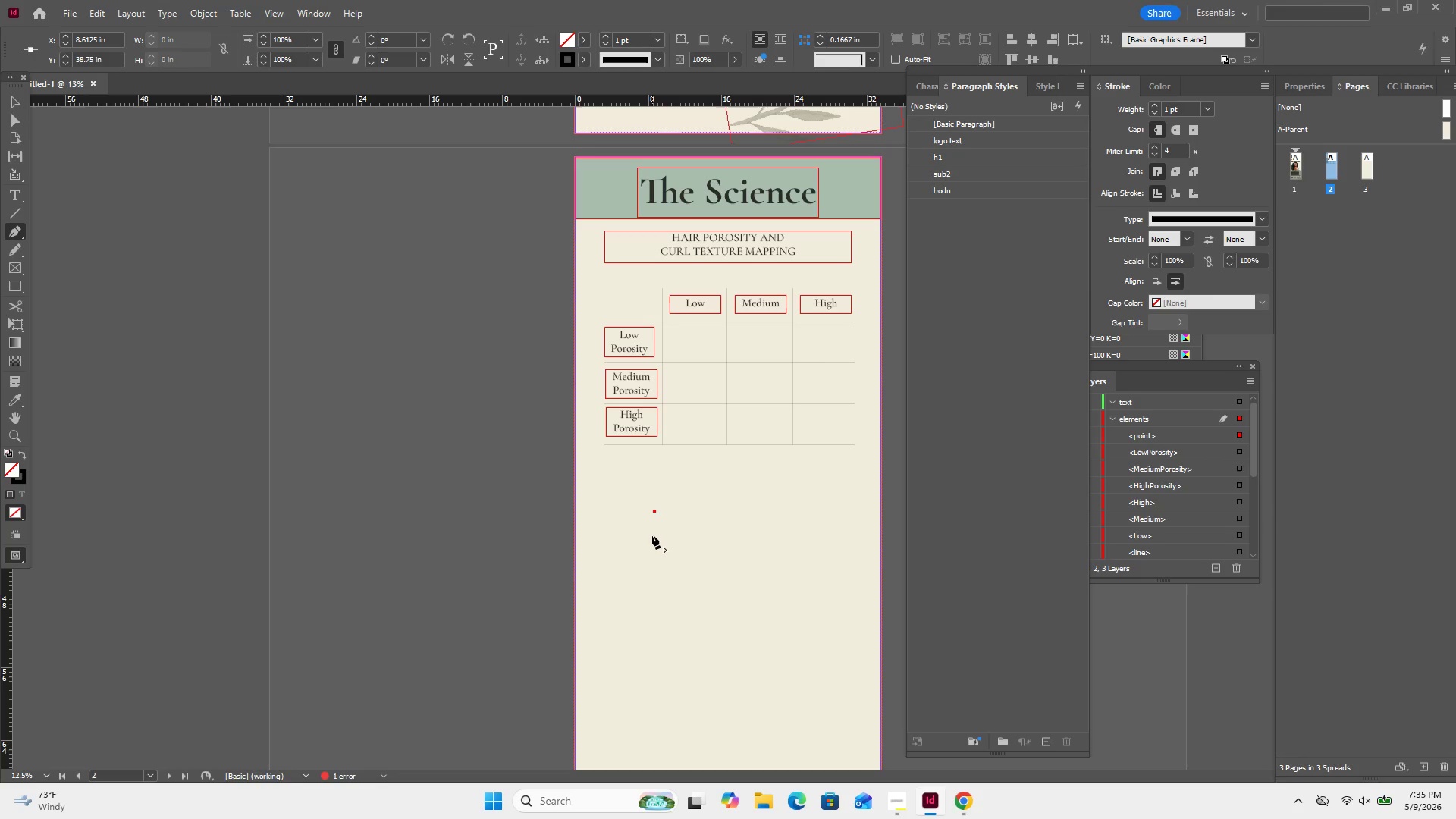 
left_click_drag(start_coordinate=[654, 528], to_coordinate=[665, 528])
 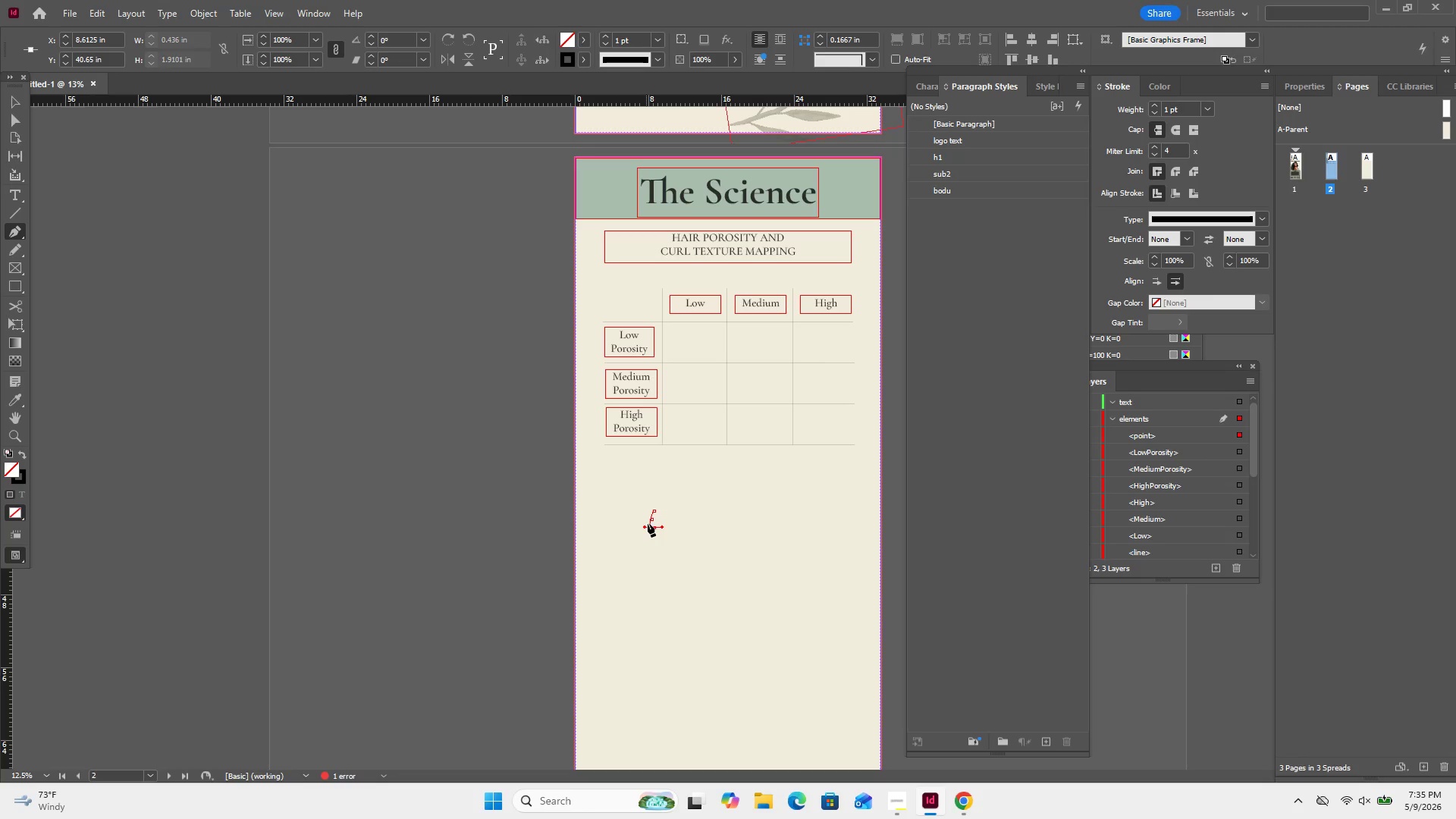 
left_click([654, 529])
 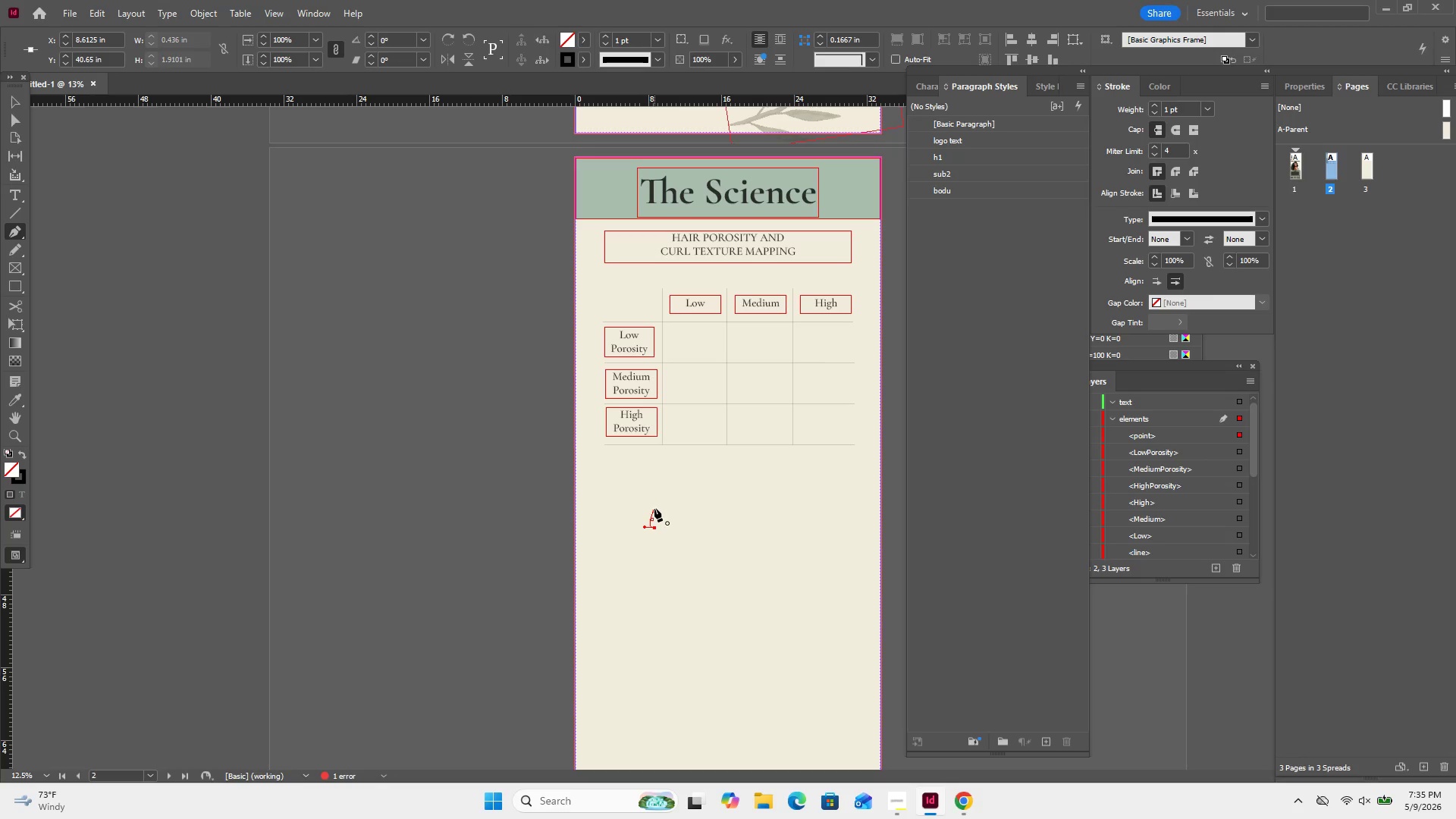 
left_click_drag(start_coordinate=[653, 510], to_coordinate=[667, 525])
 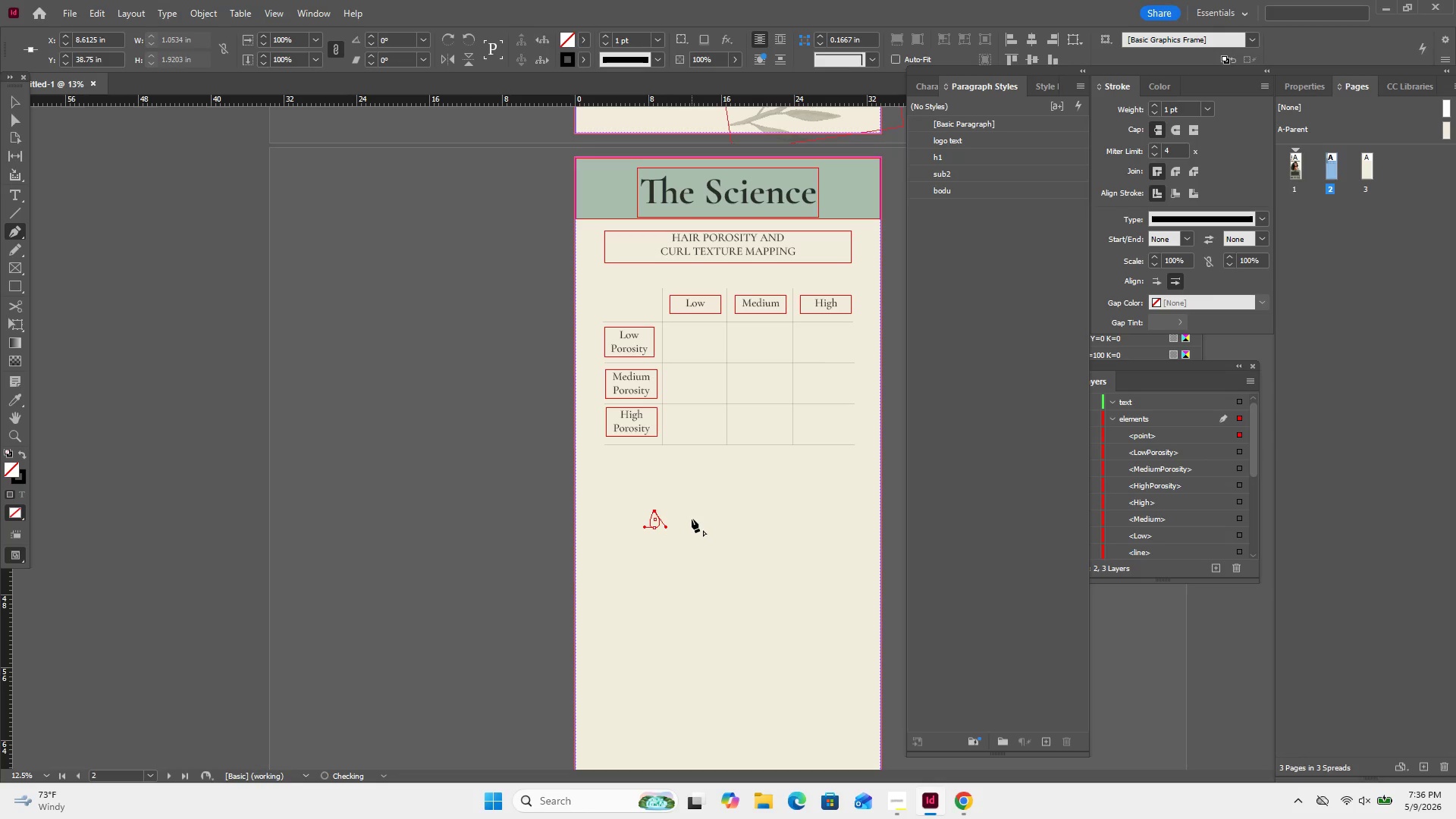 
key(Control+Equal)
 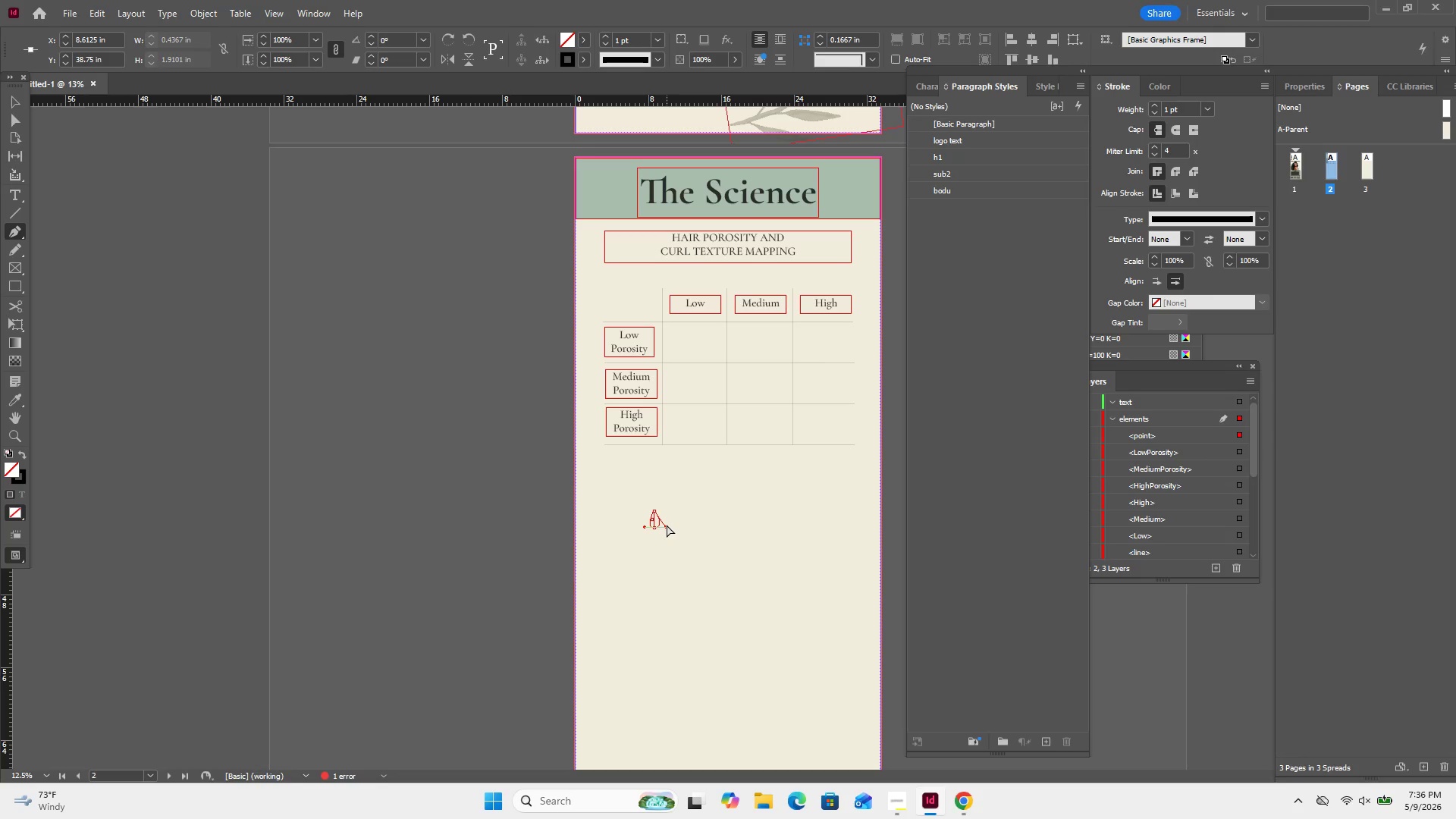 
key(Control+Equal)
 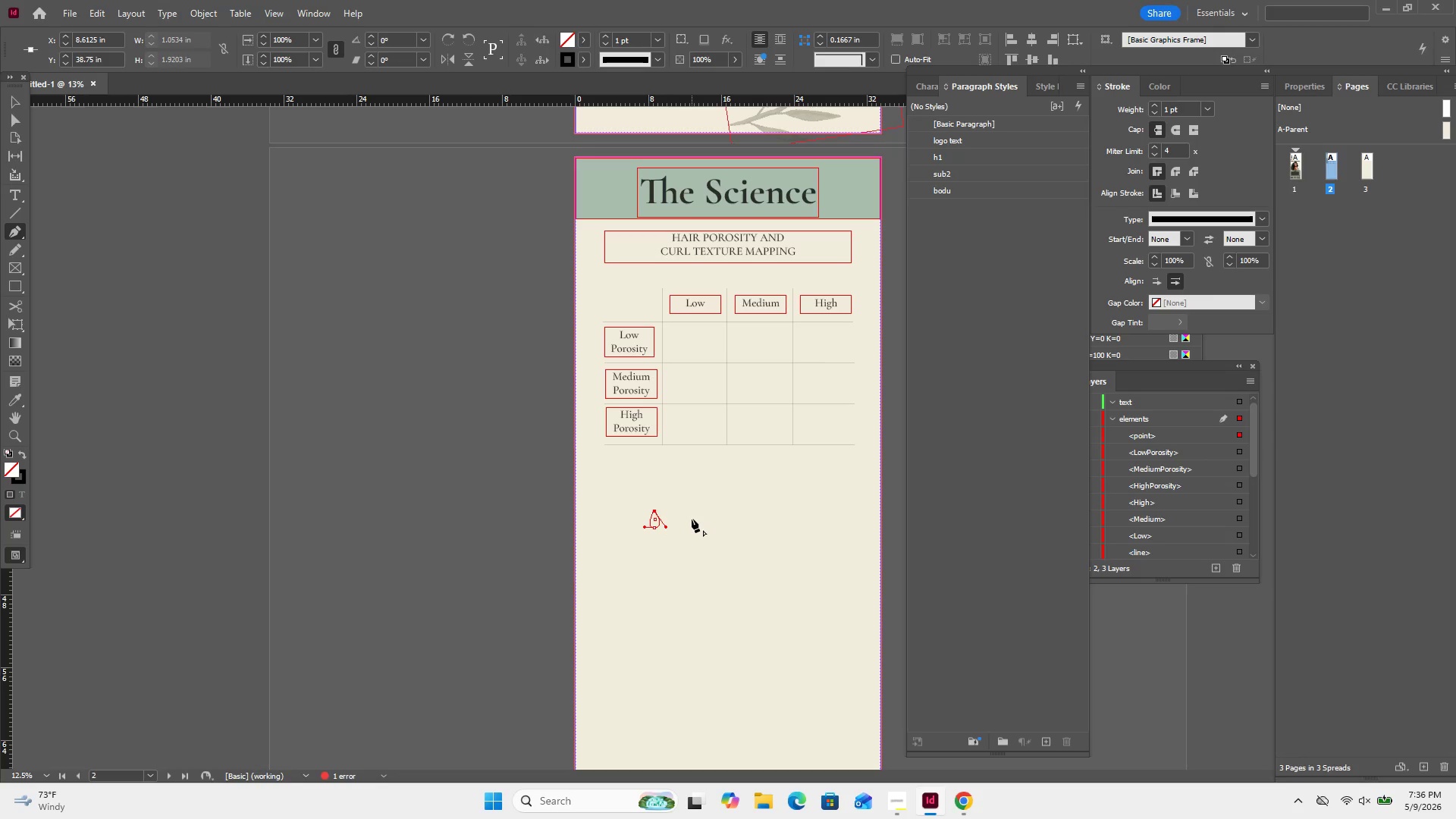 
key(ArrowLeft)
 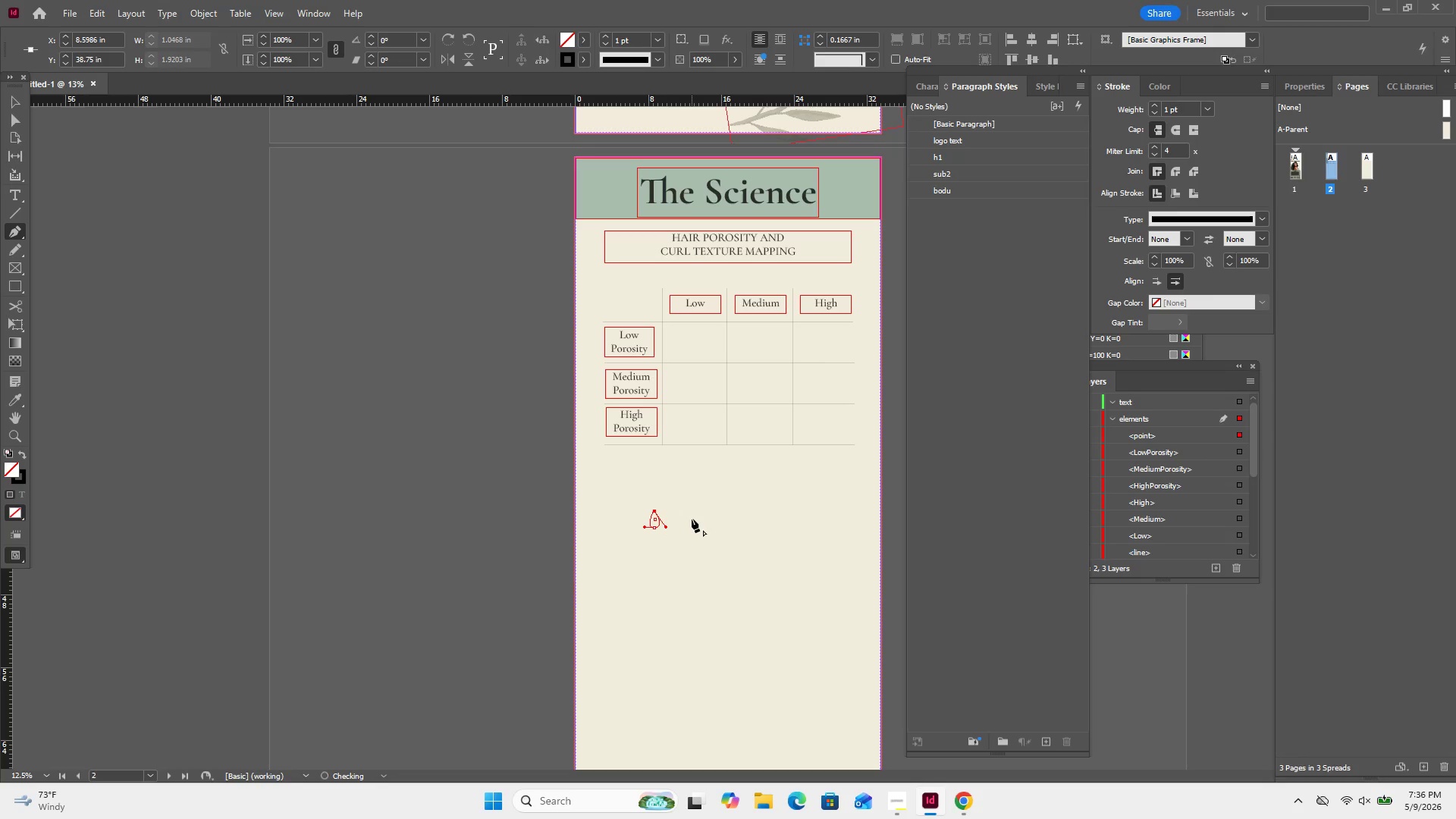 
hold_key(key=Equal, duration=0.59)
 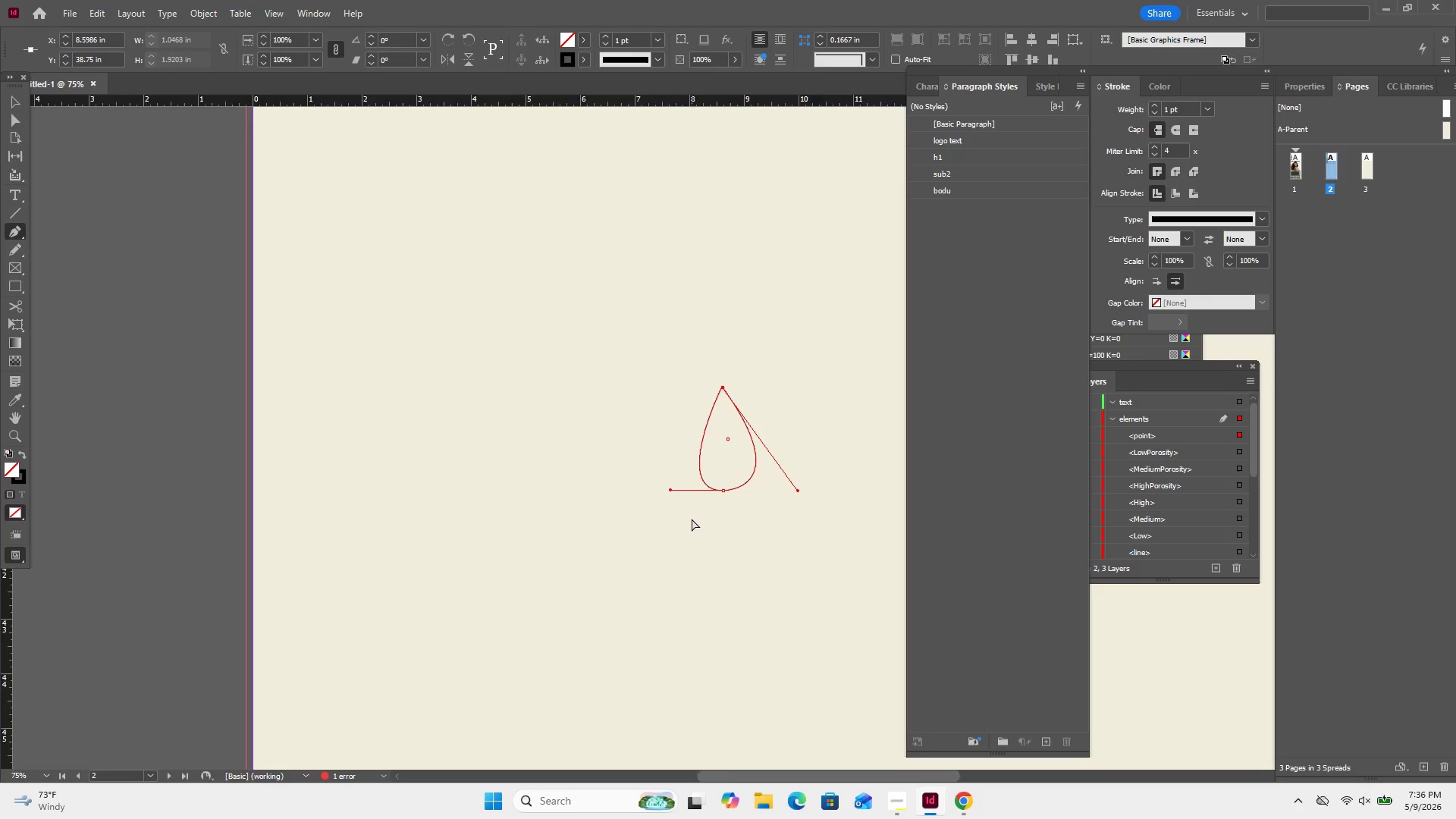 
key(Control+Equal)
 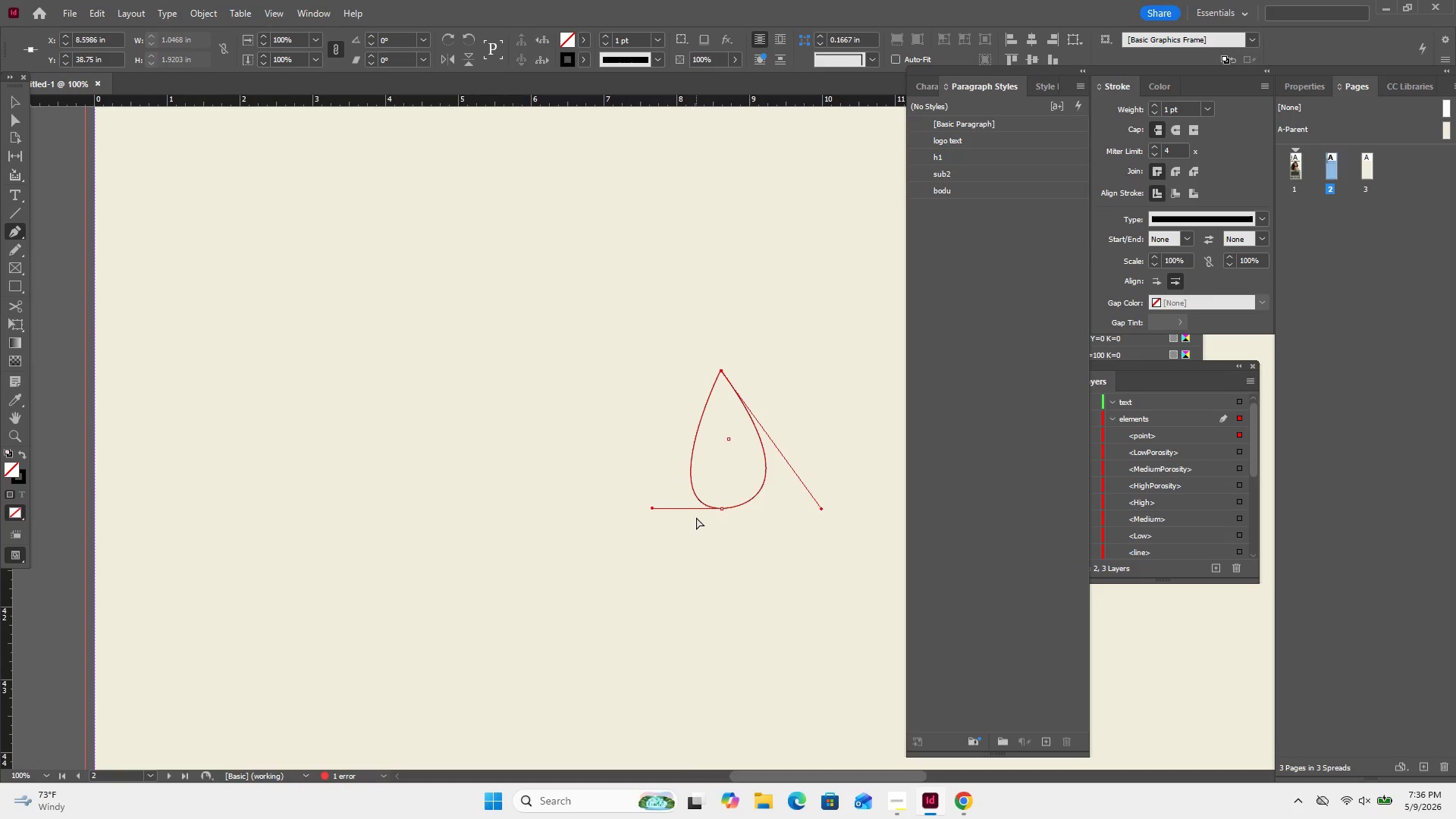 
key(Control+Equal)
 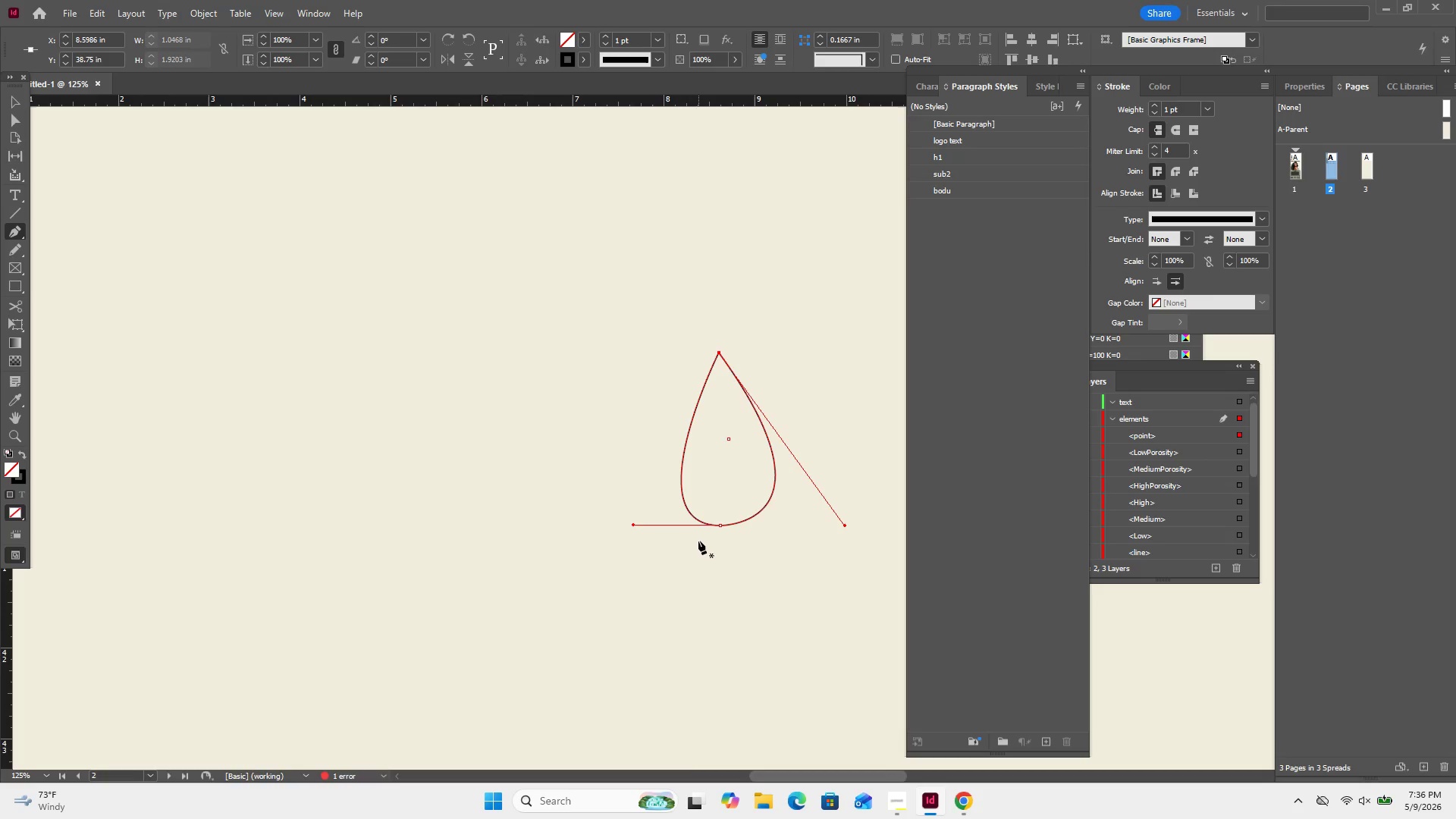 
scroll: coordinate [698, 541], scroll_direction: none, amount: 0.0
 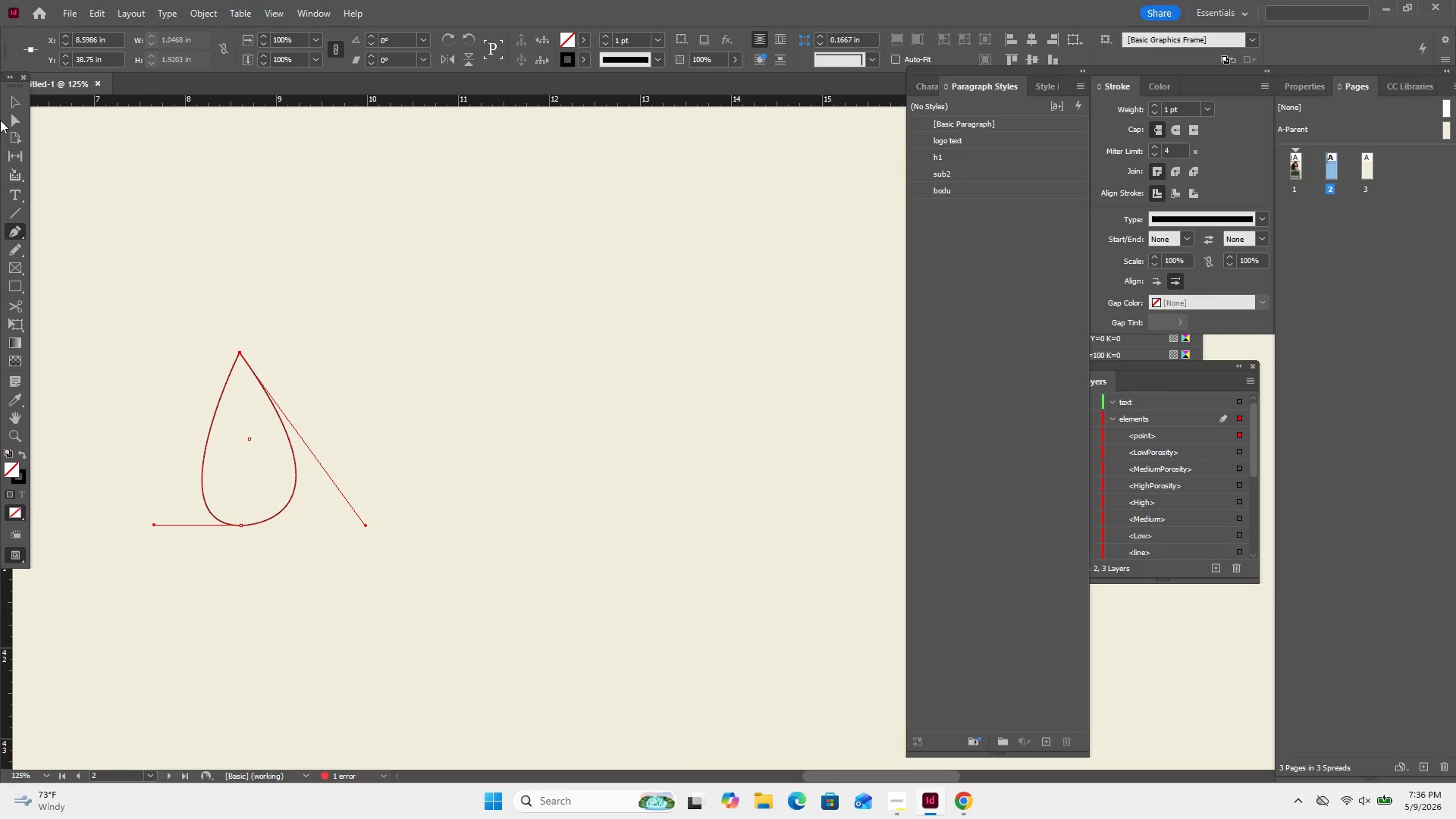 
left_click([11, 115])
 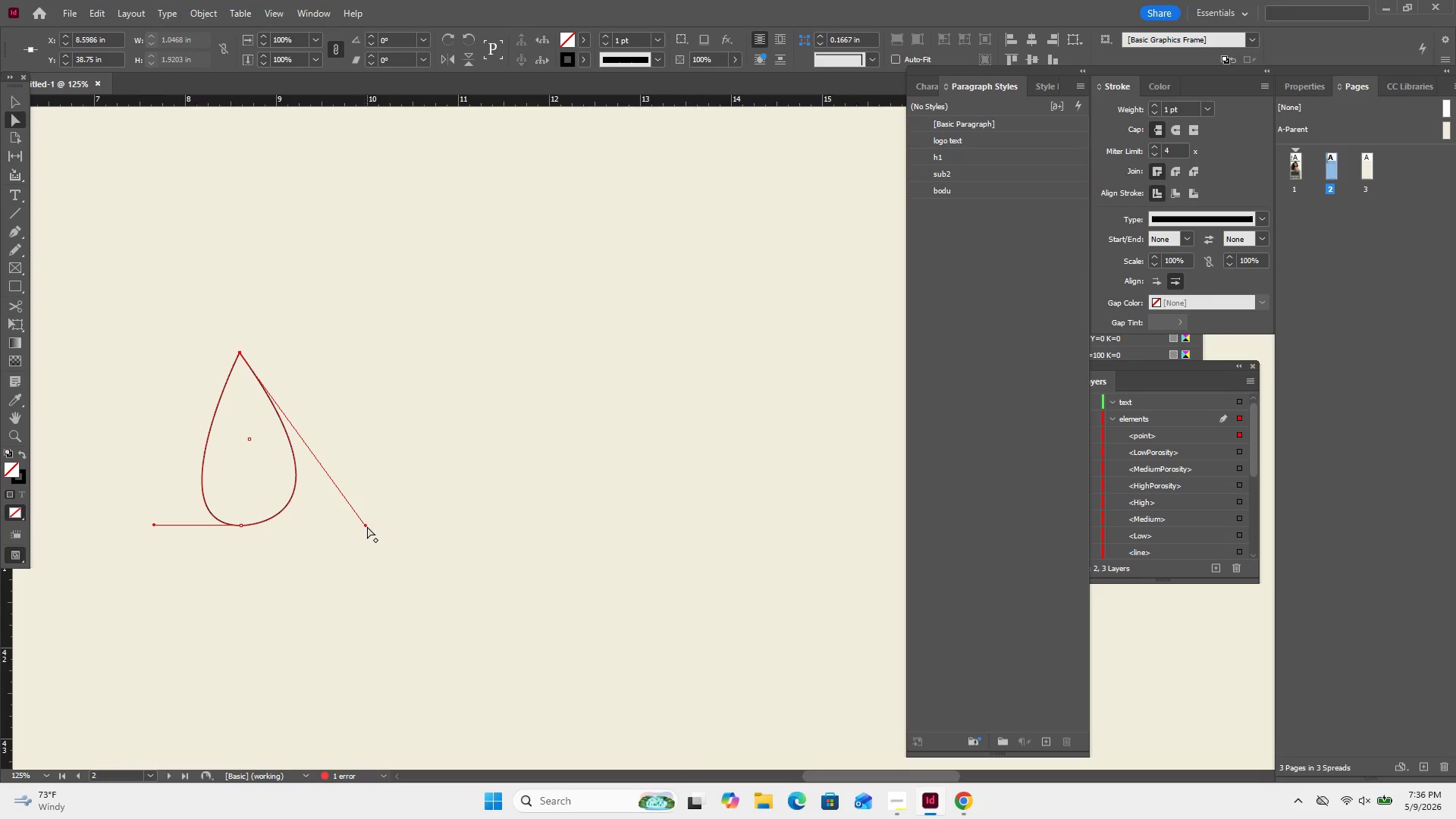 
left_click([367, 526])
 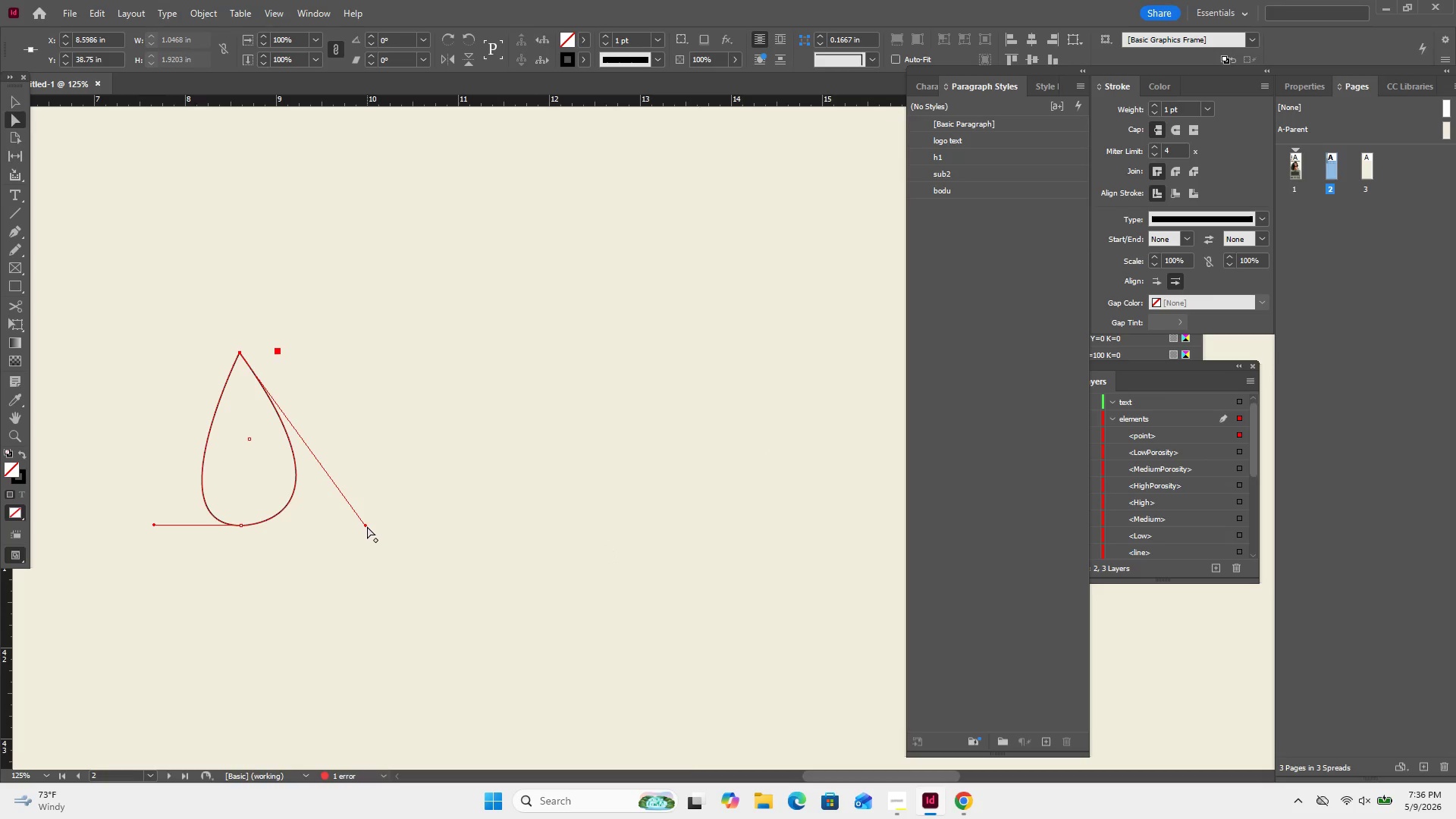 
left_click([367, 526])
 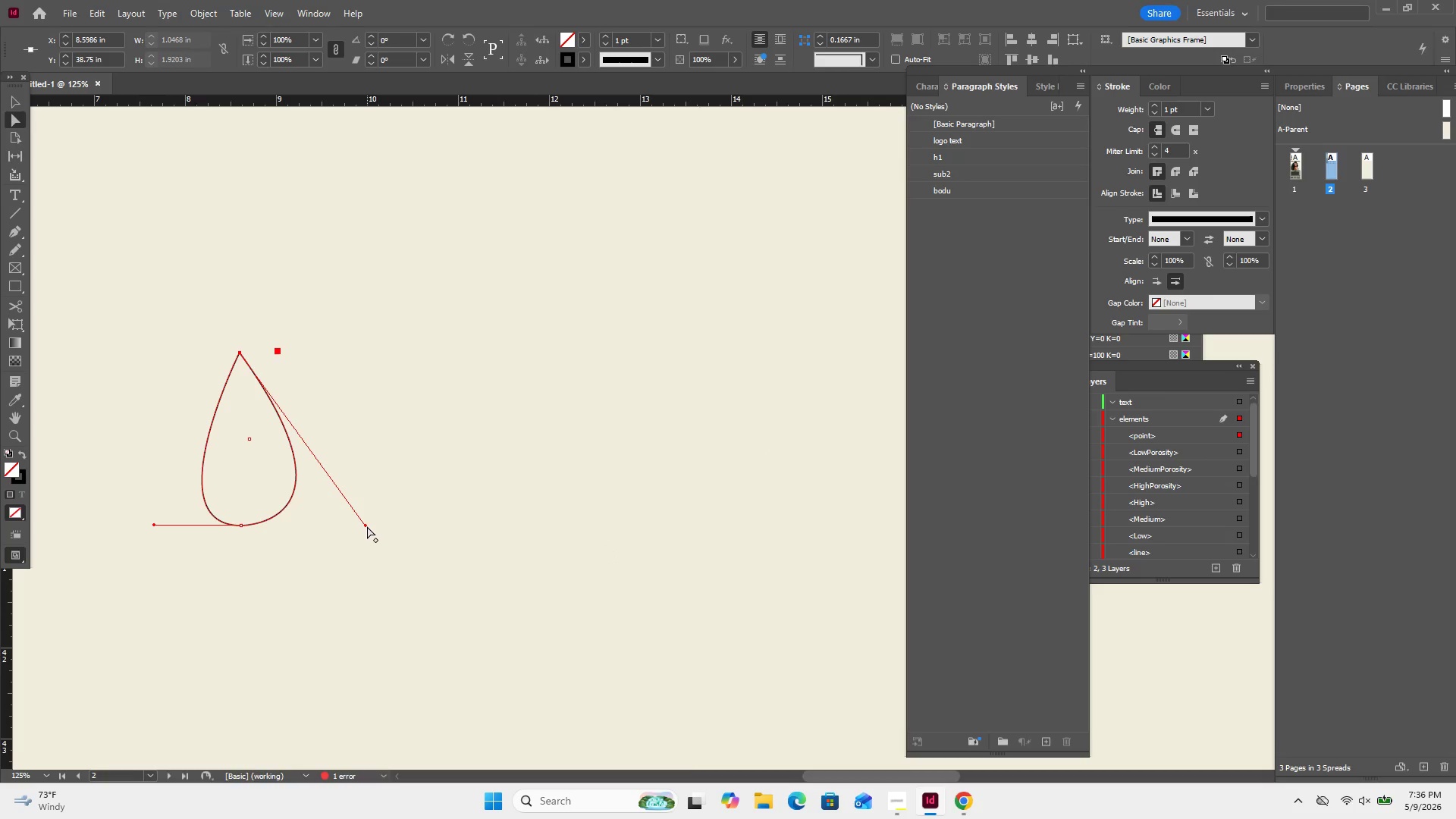 
left_click_drag(start_coordinate=[367, 526], to_coordinate=[346, 544])
 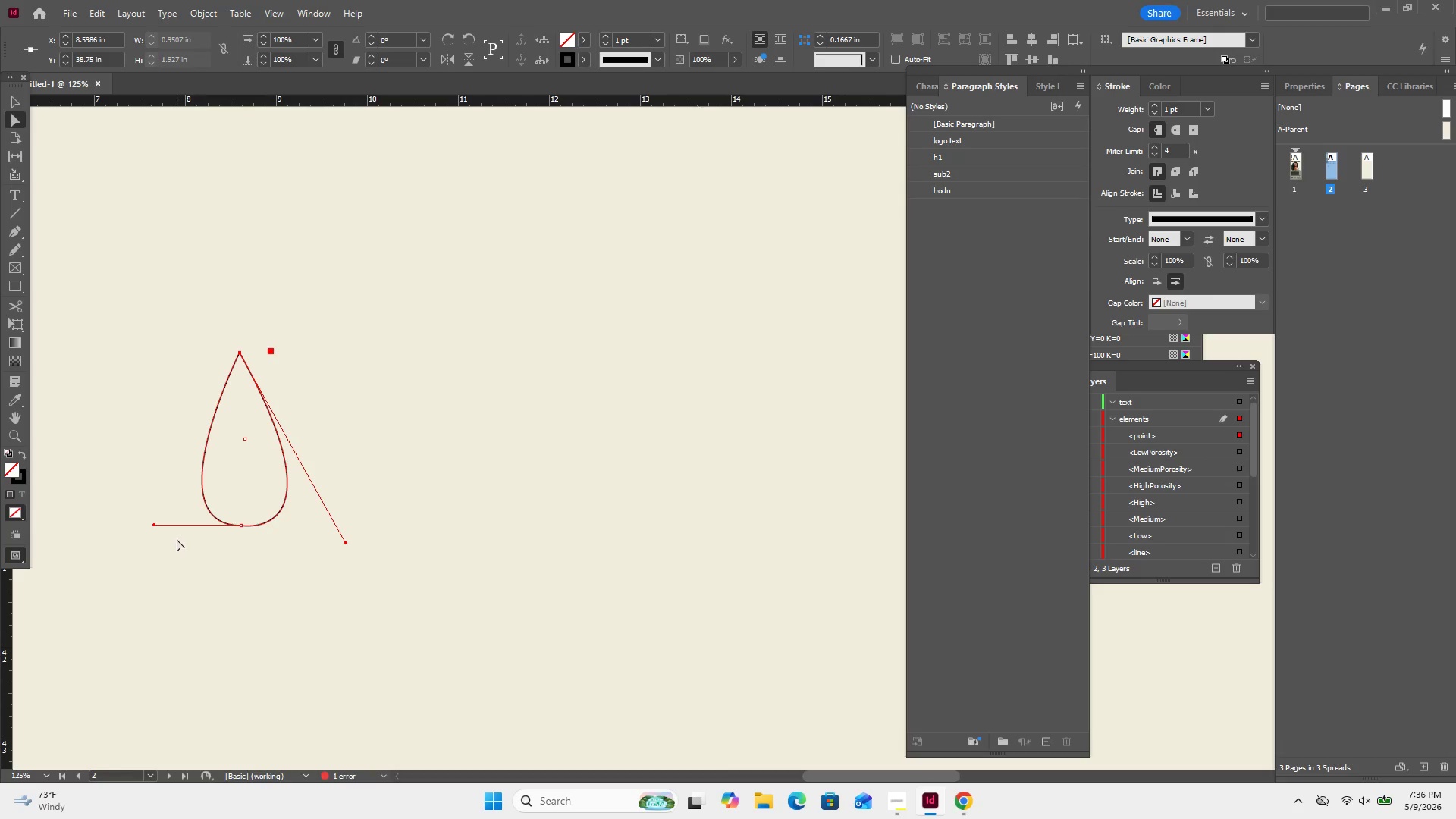 
left_click([397, 503])
 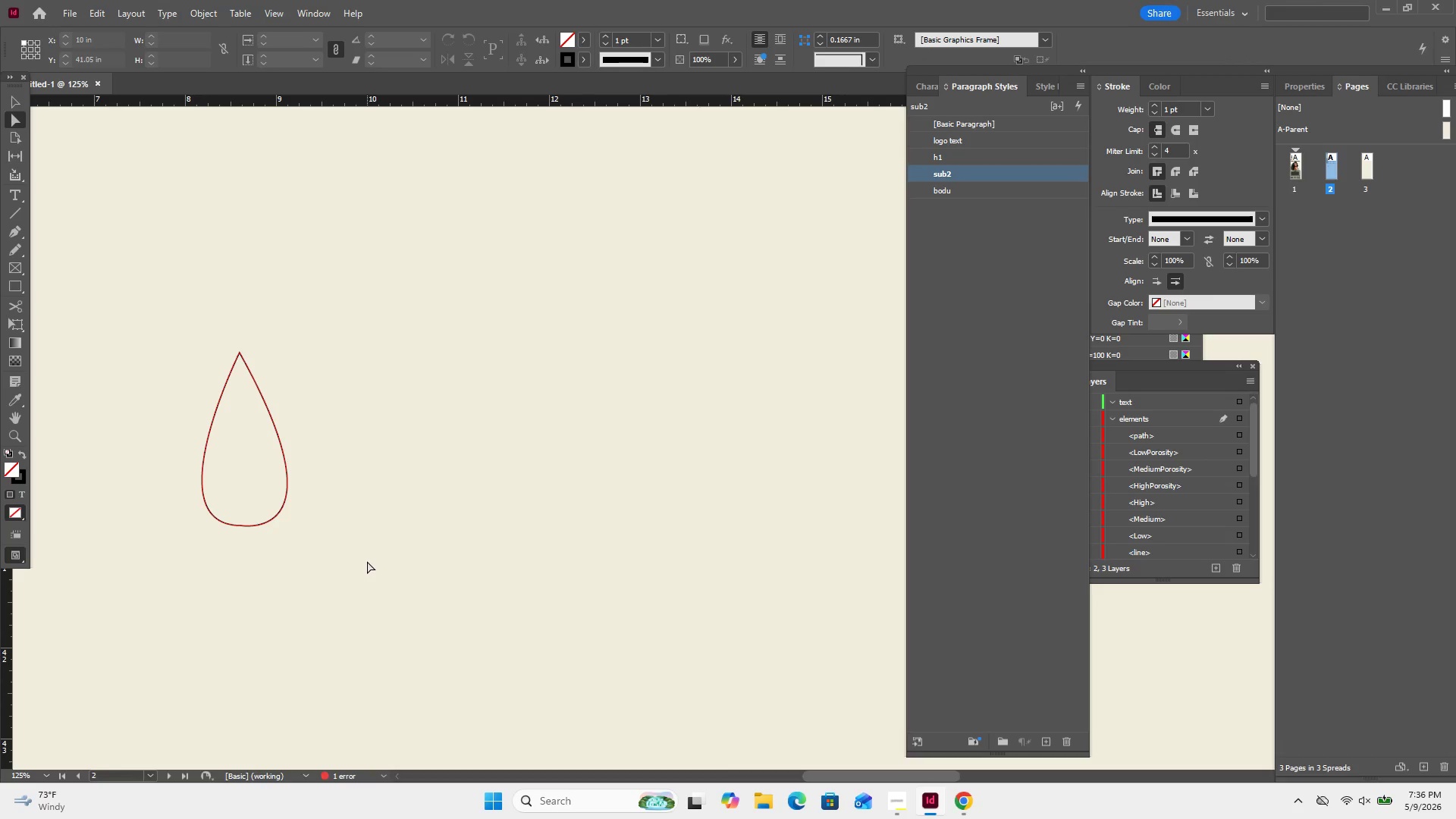 
left_click_drag(start_coordinate=[371, 549], to_coordinate=[155, 325])
 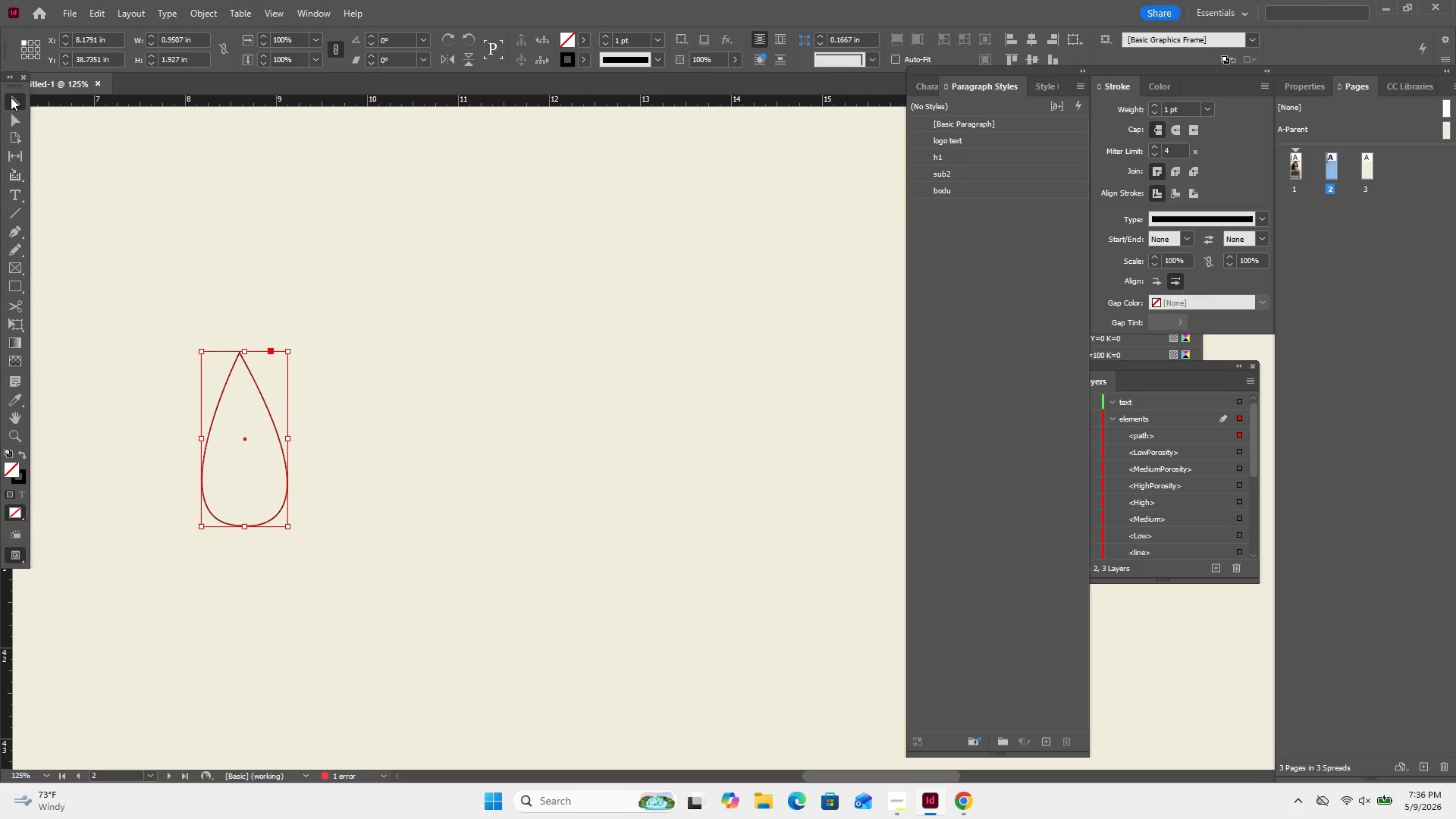 
key(Control+Minus)
 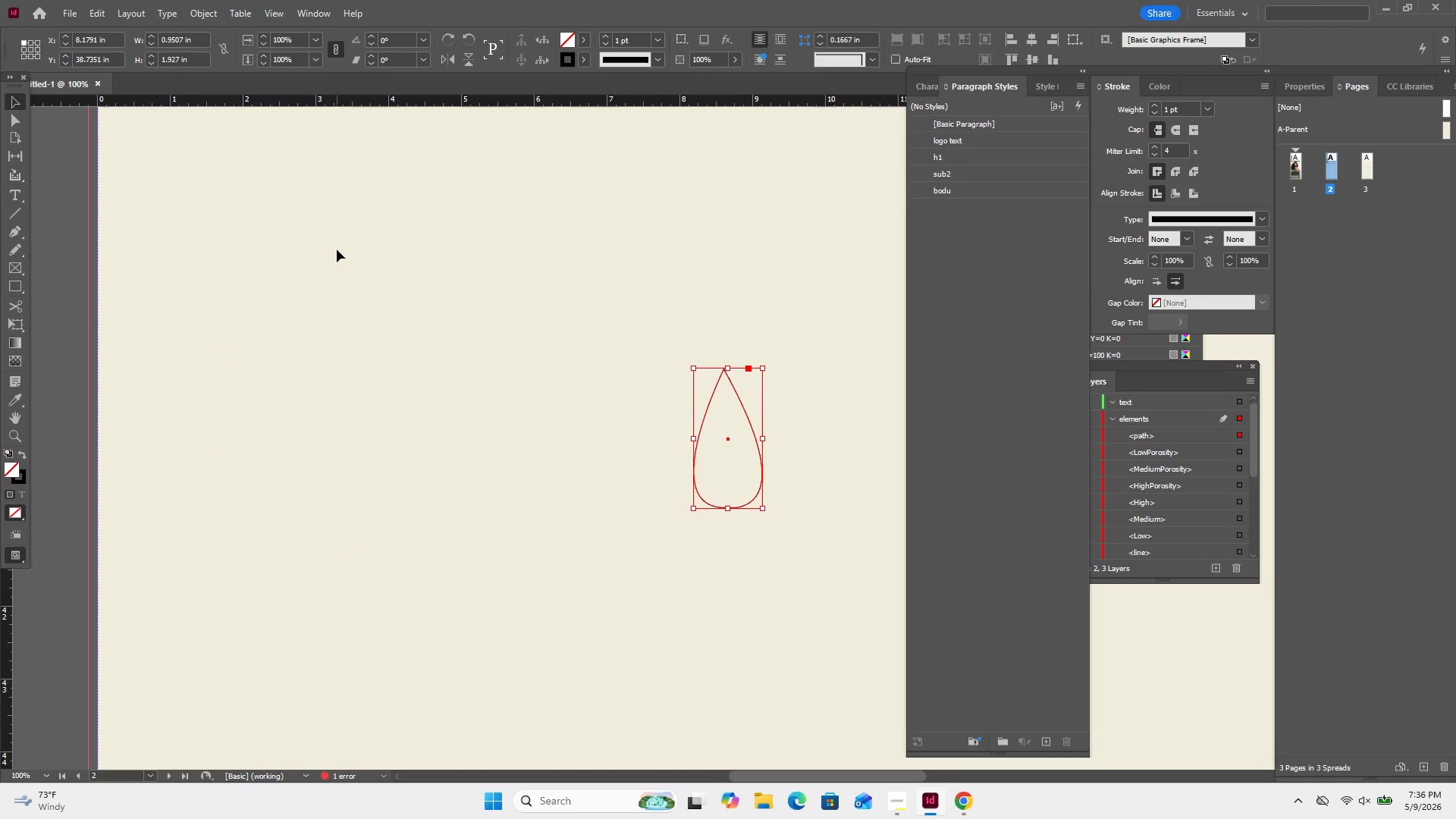 
key(Control+Minus)
 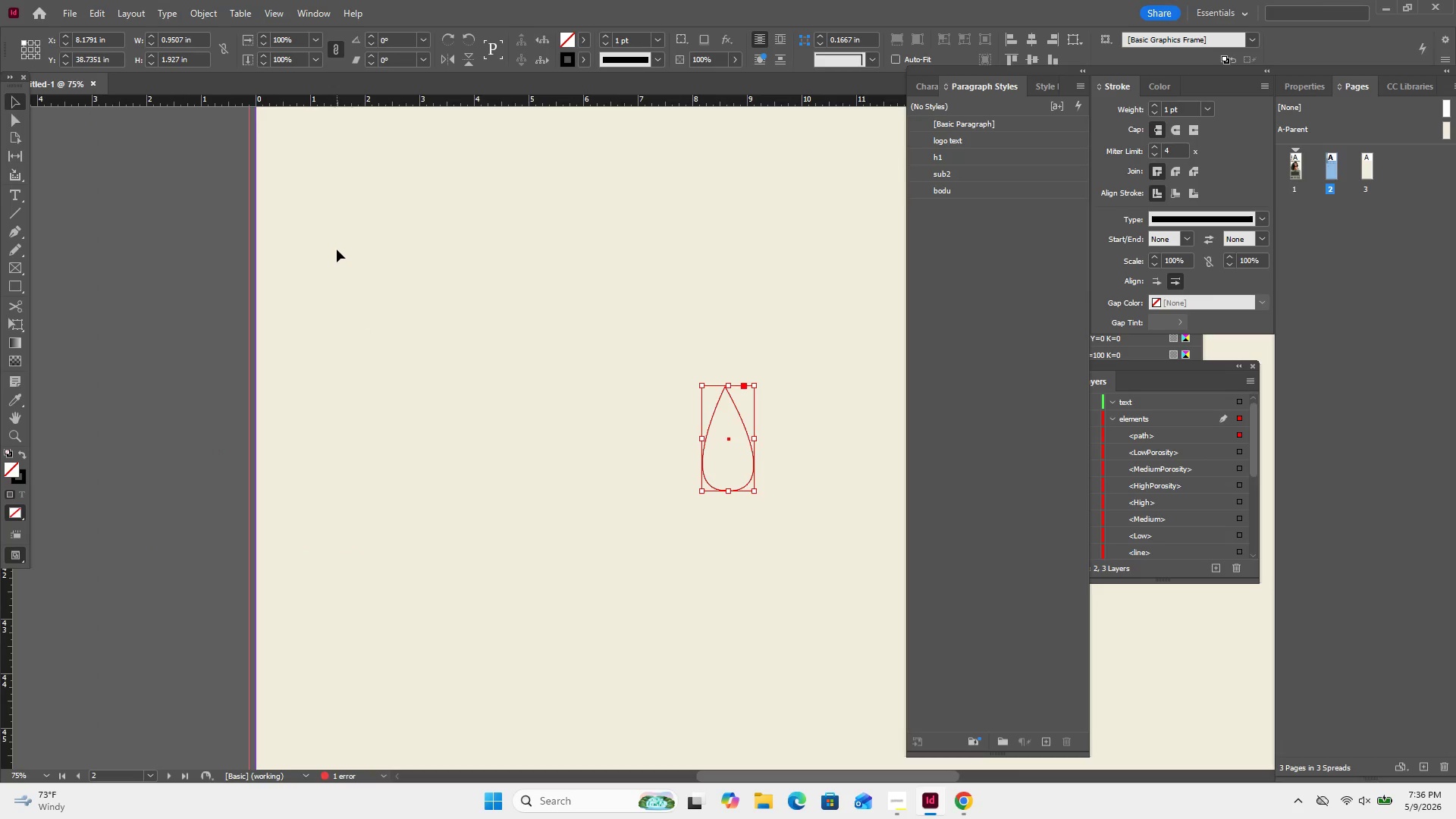 
key(Control+Minus)
 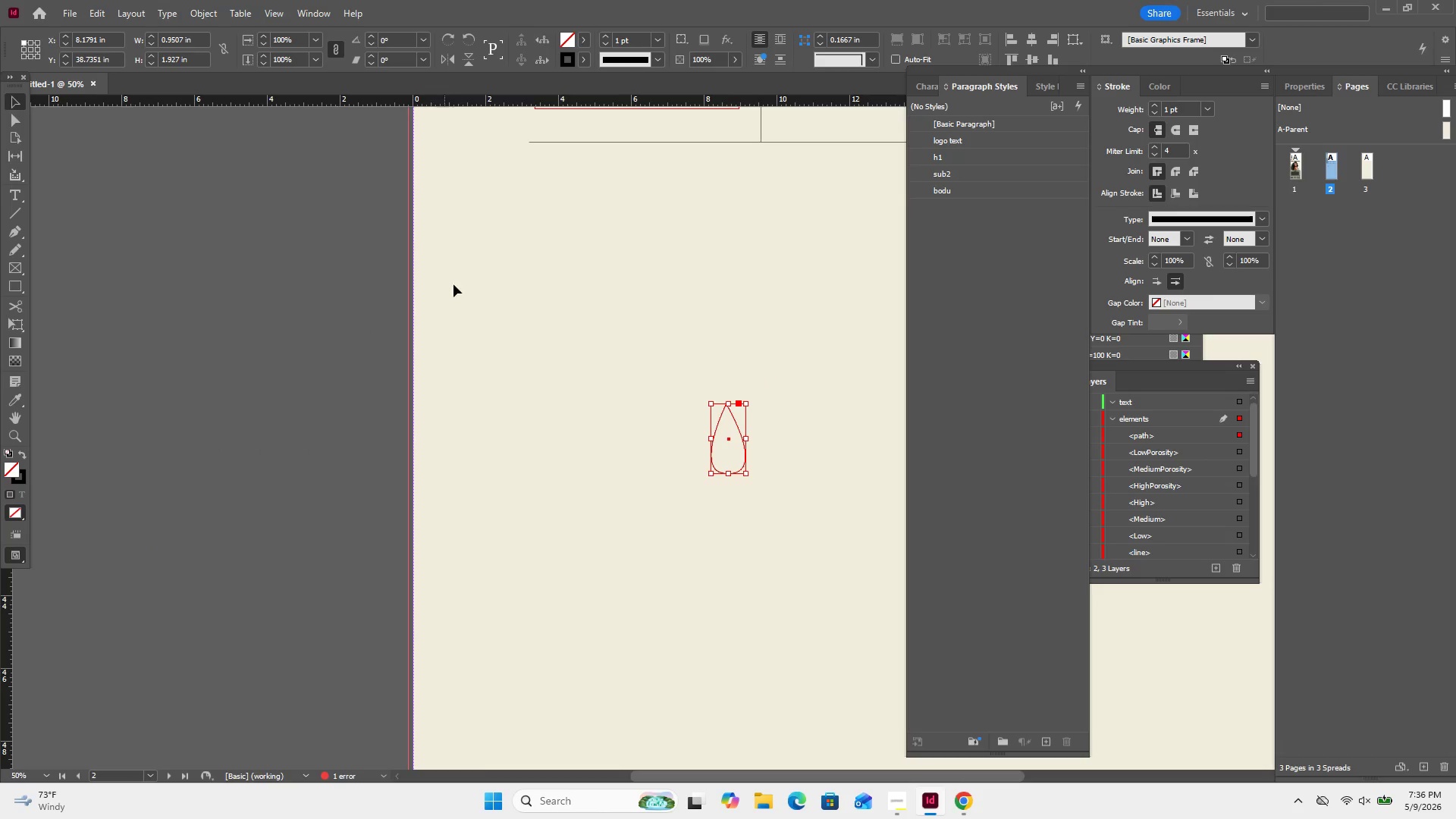 
key(Control+Minus)
 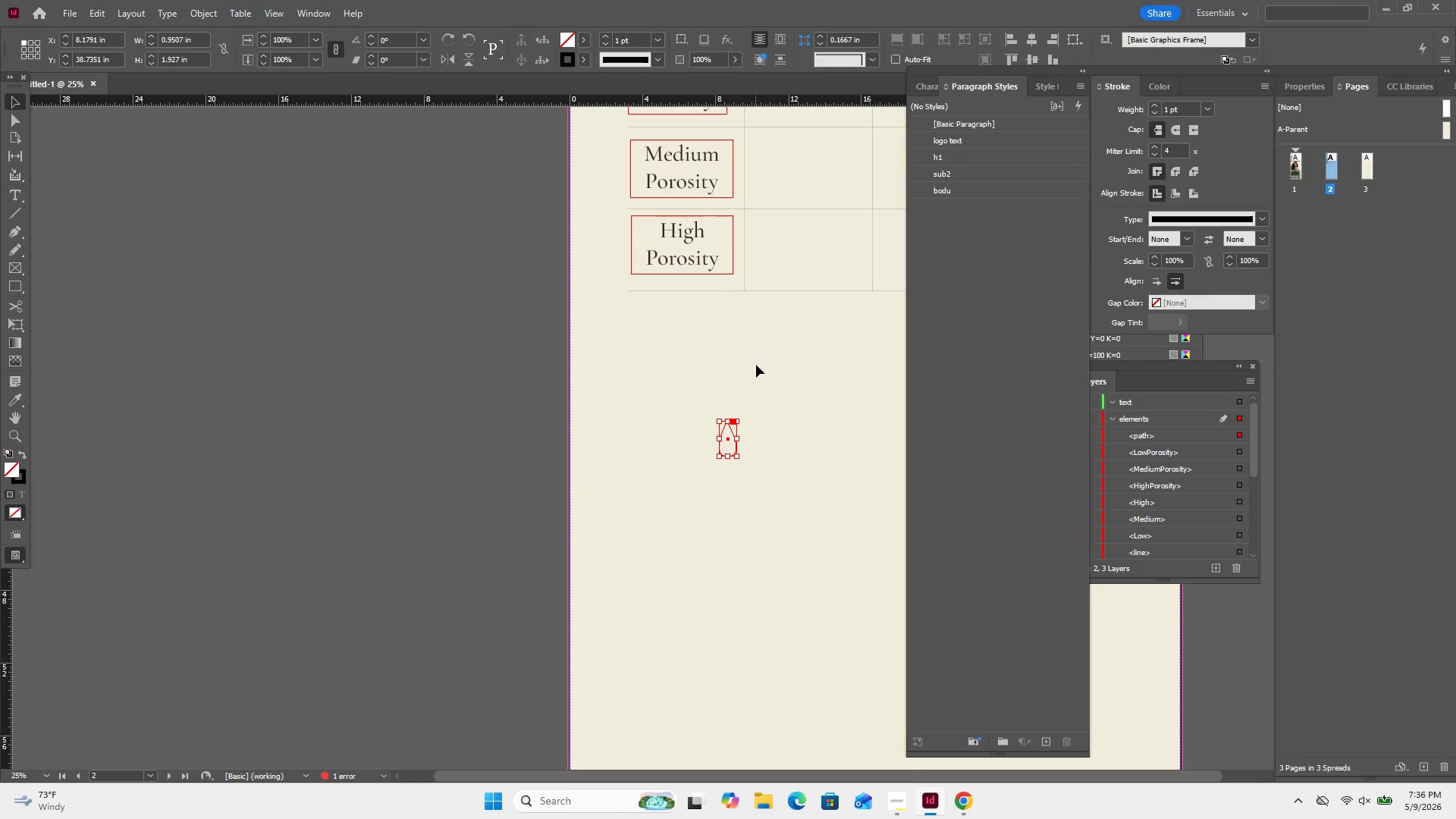 
scroll: coordinate [756, 375], scroll_direction: down, amount: 1.0
 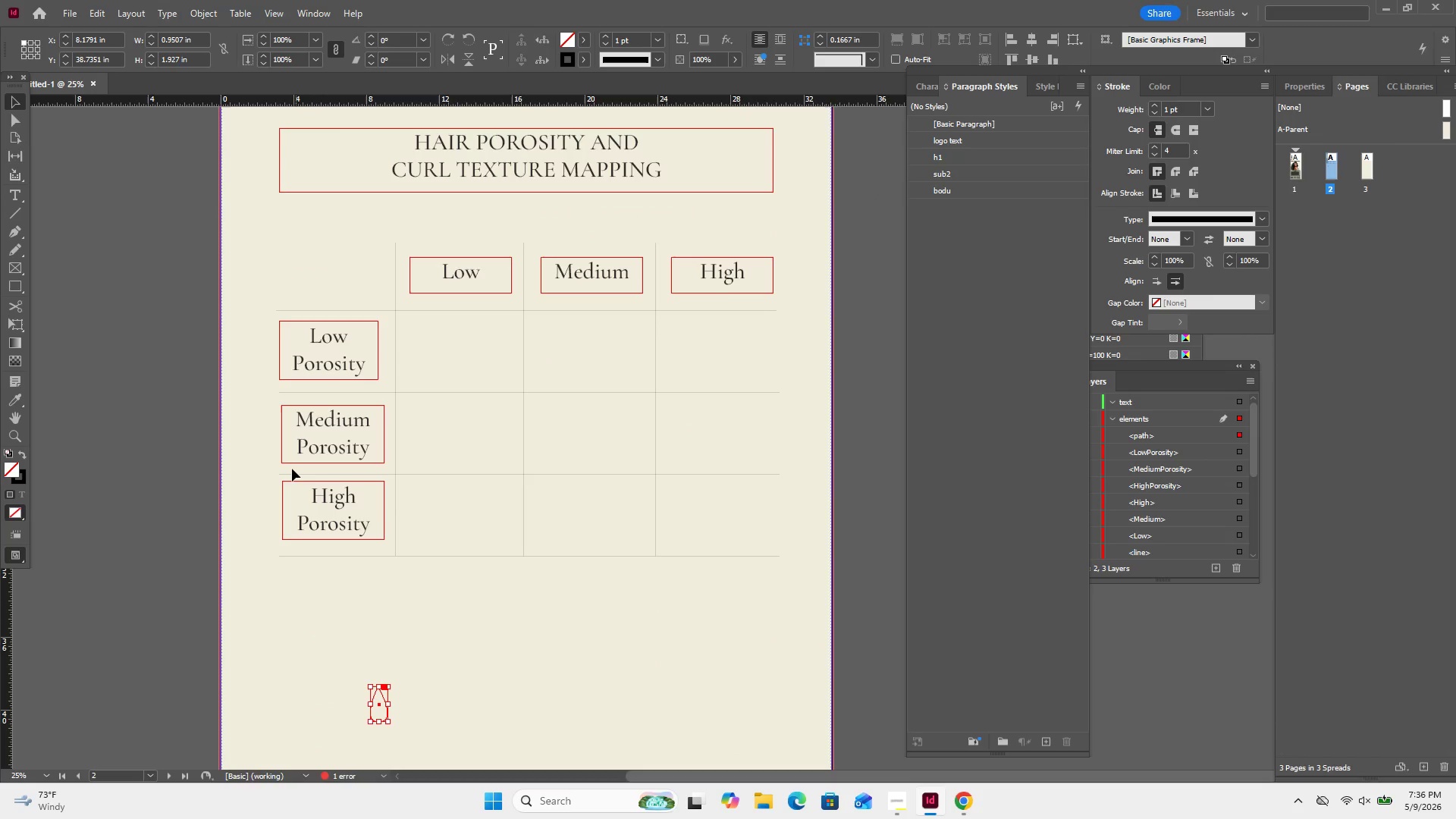 
left_click([307, 491])
 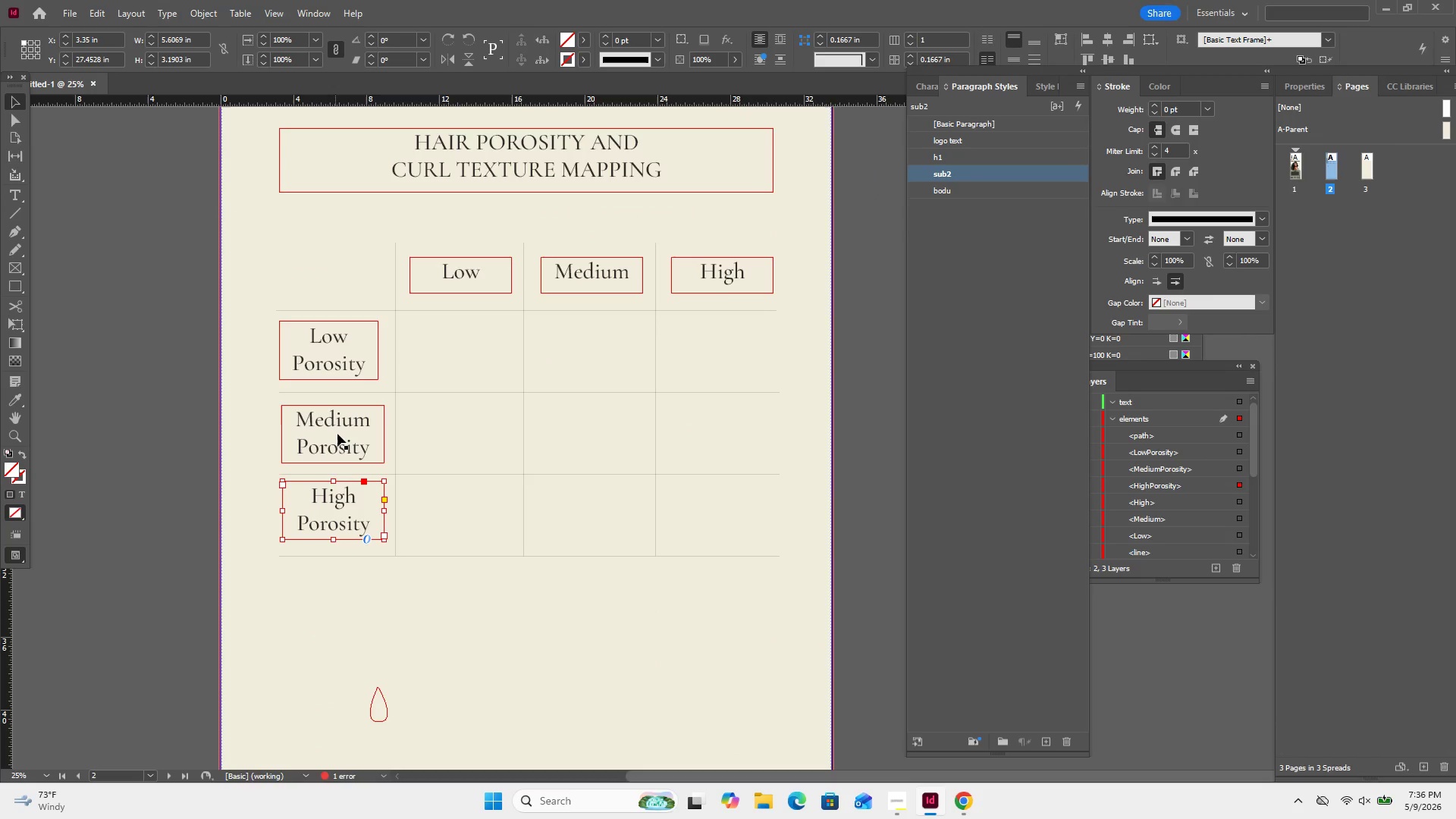 
hold_key(key=CapsLock, duration=1.12)
 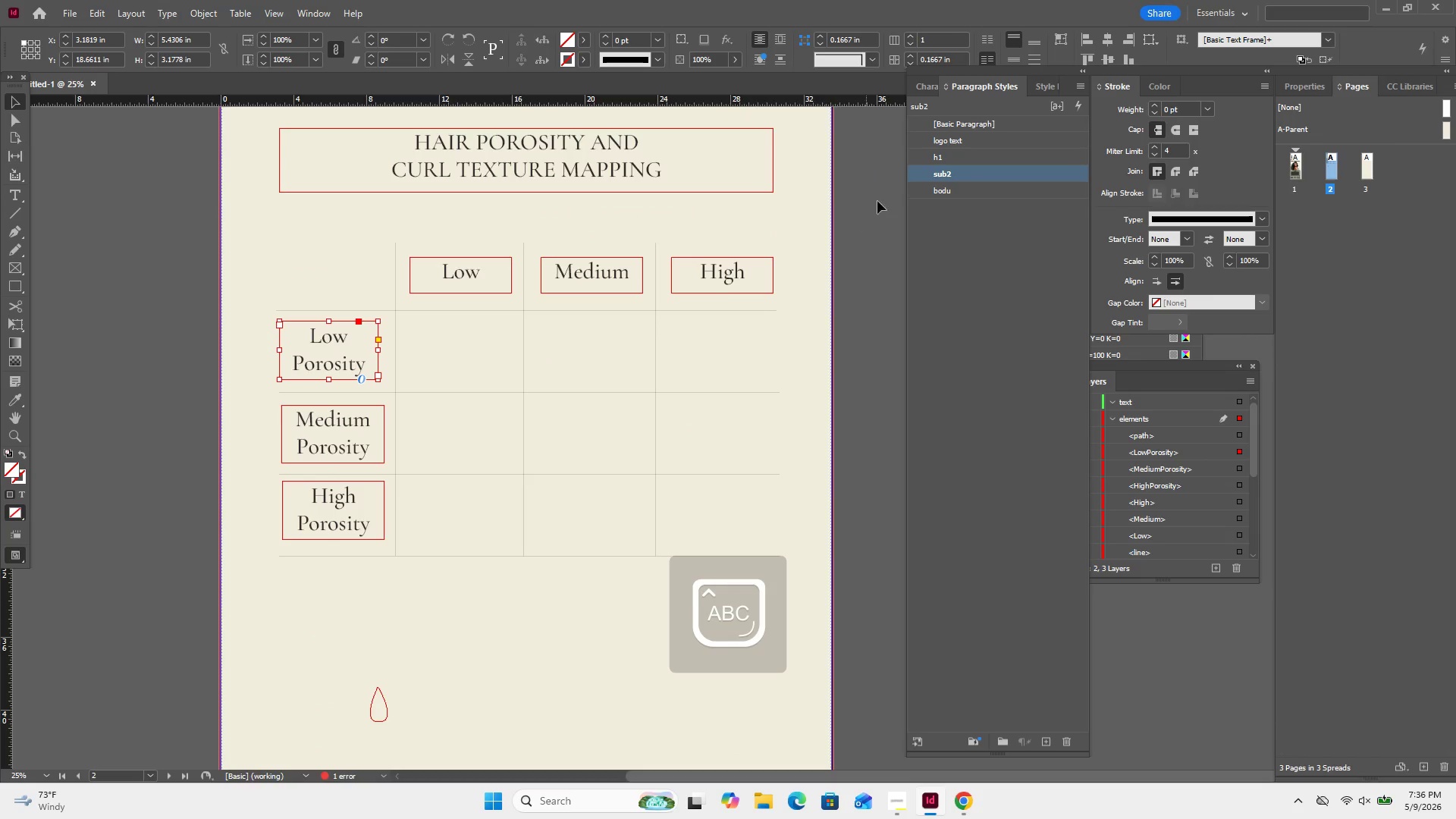 
left_click([338, 434])
 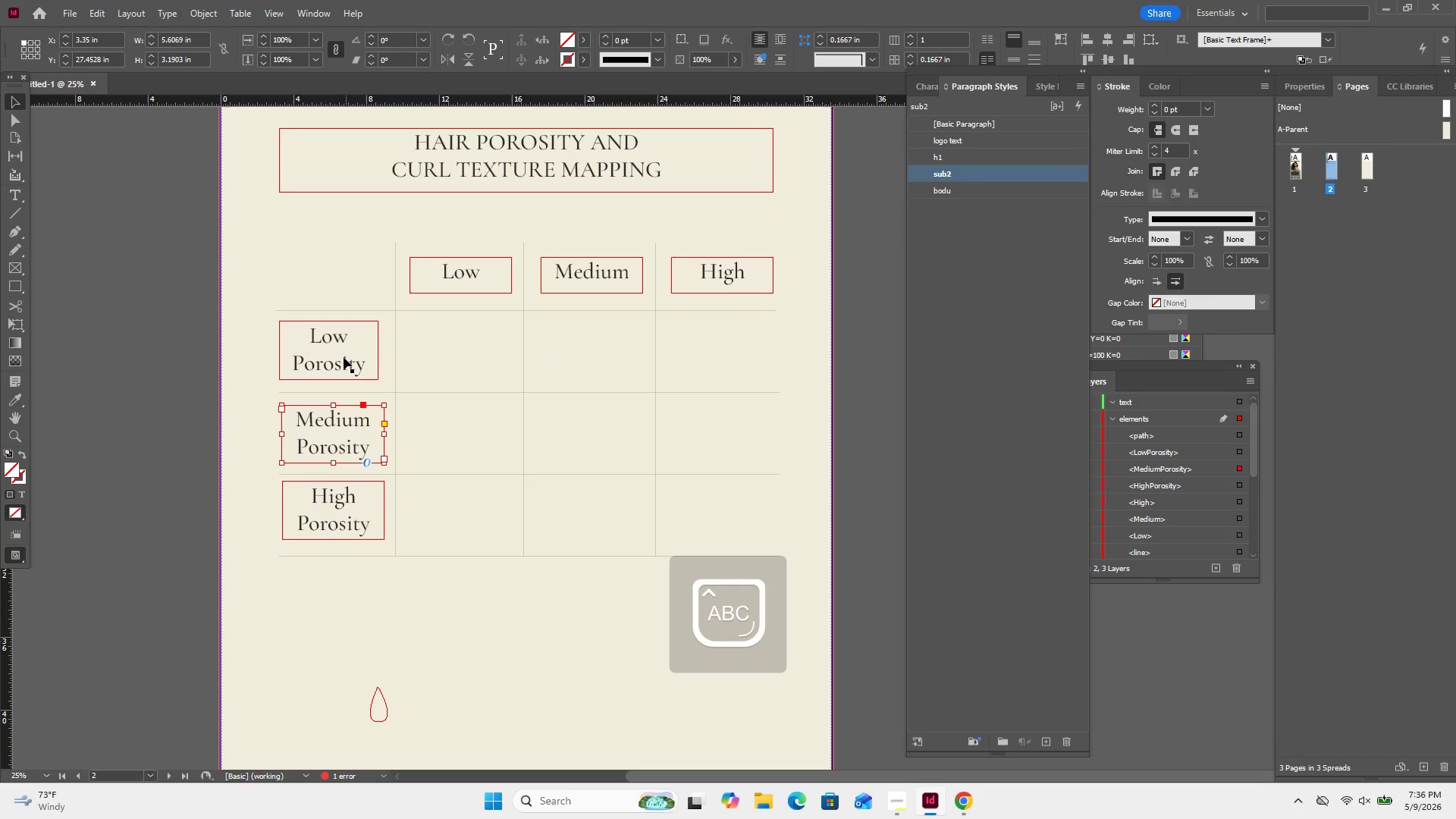 
left_click([344, 357])
 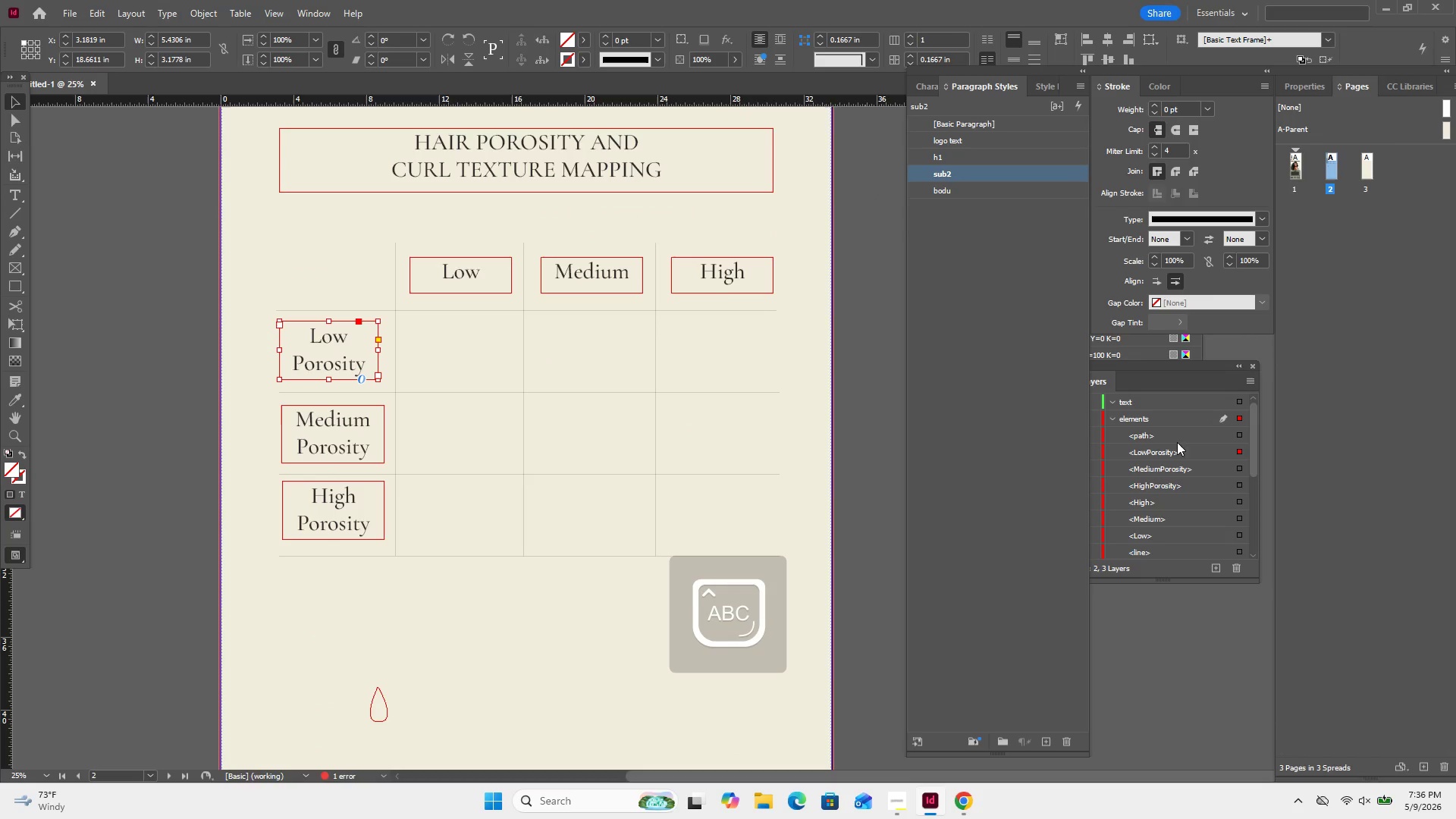 
left_click_drag(start_coordinate=[1178, 447], to_coordinate=[1165, 400])
 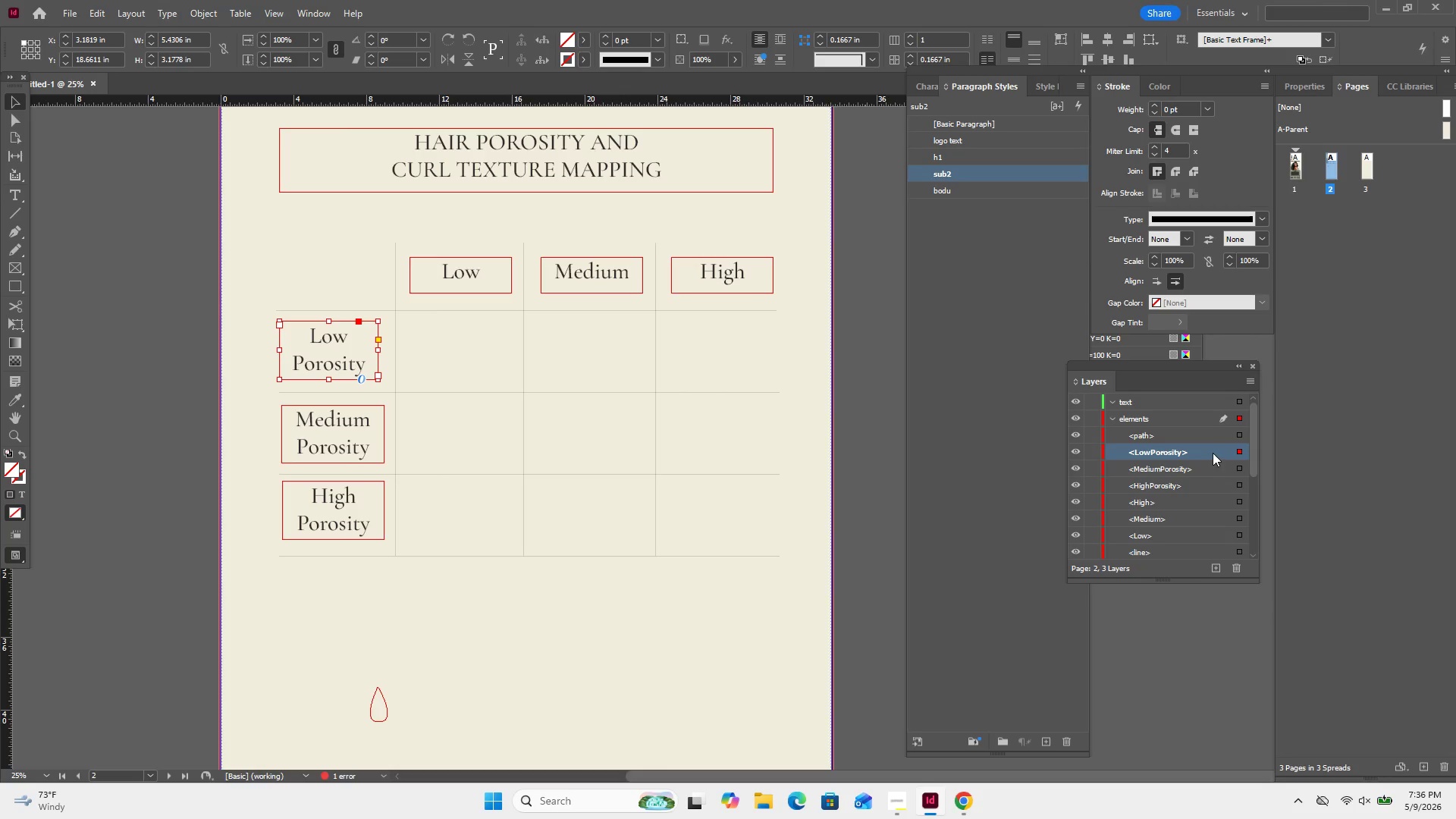 
left_click_drag(start_coordinate=[1213, 453], to_coordinate=[1179, 400])
 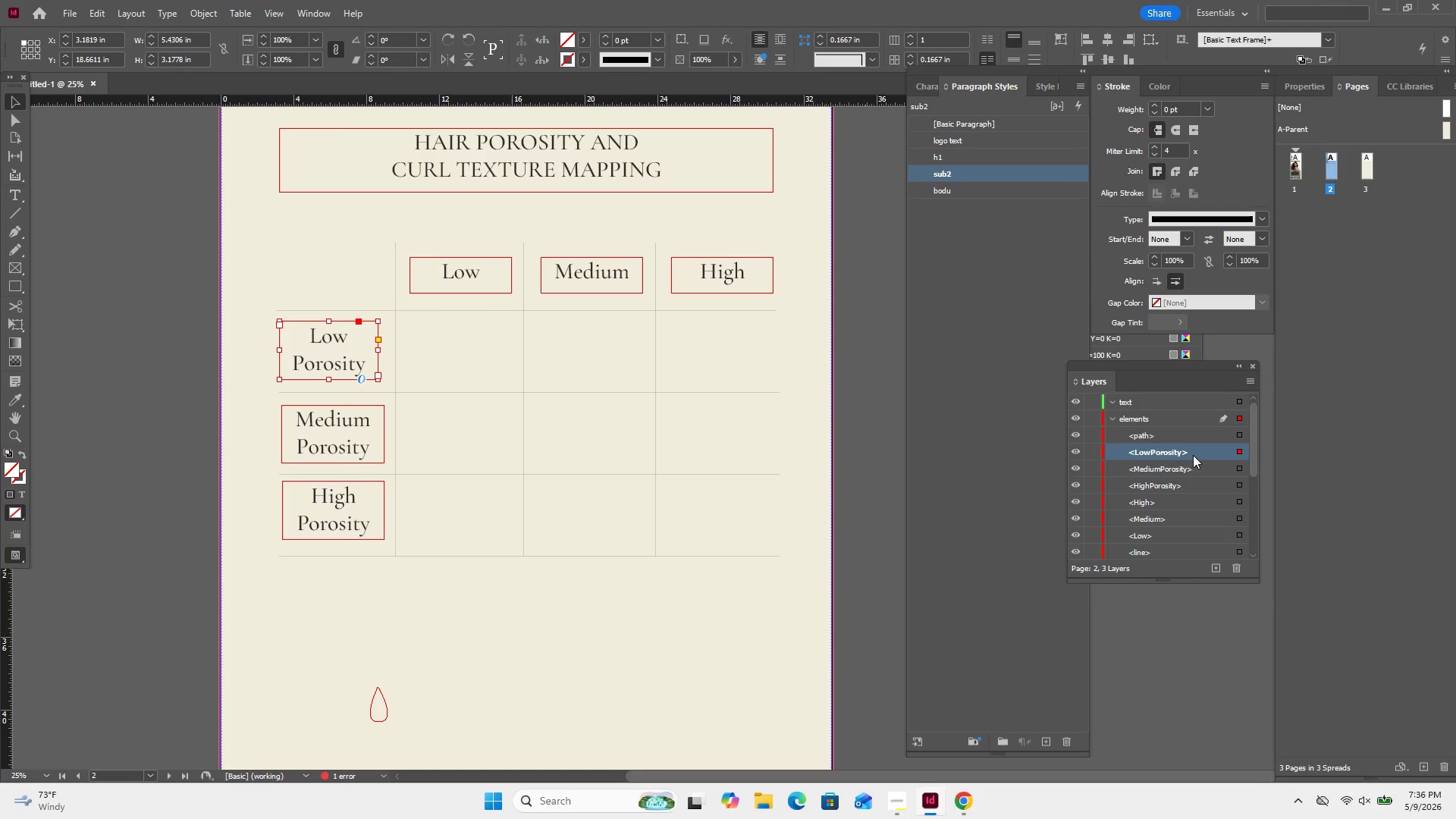 
left_click_drag(start_coordinate=[1193, 455], to_coordinate=[1174, 396])
 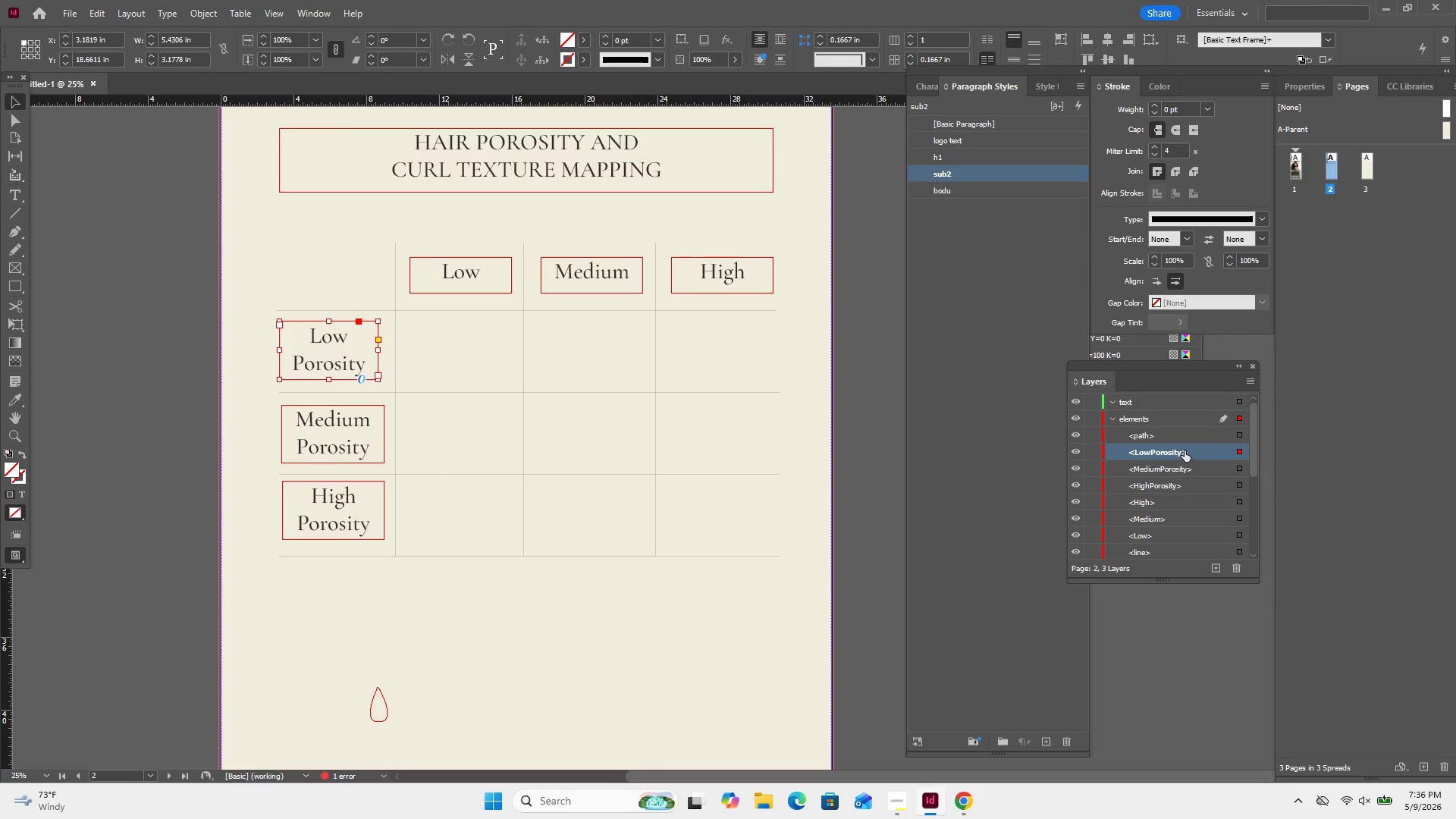 
left_click_drag(start_coordinate=[1185, 450], to_coordinate=[1169, 410])
 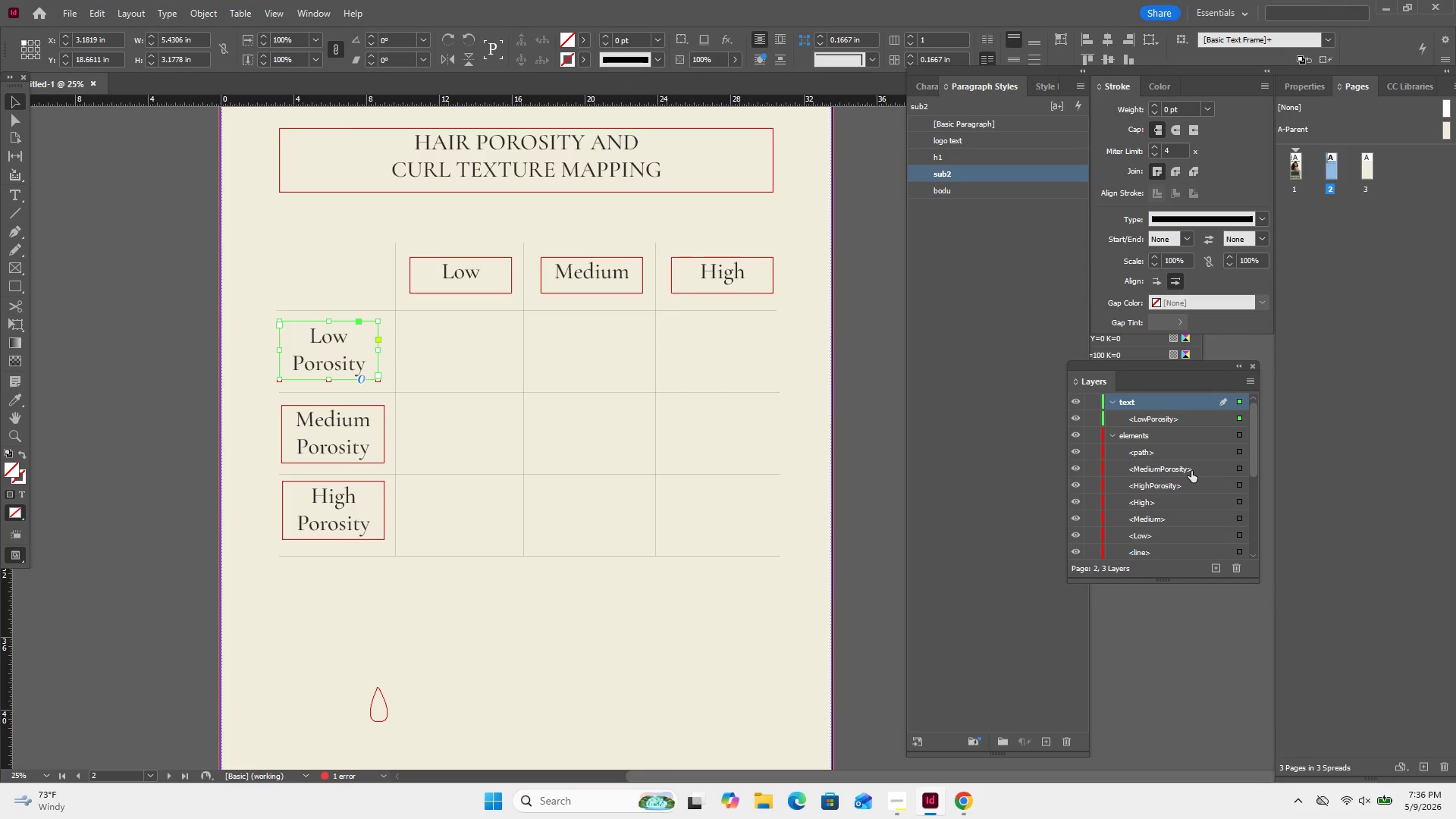 
left_click_drag(start_coordinate=[1191, 471], to_coordinate=[1178, 415])
 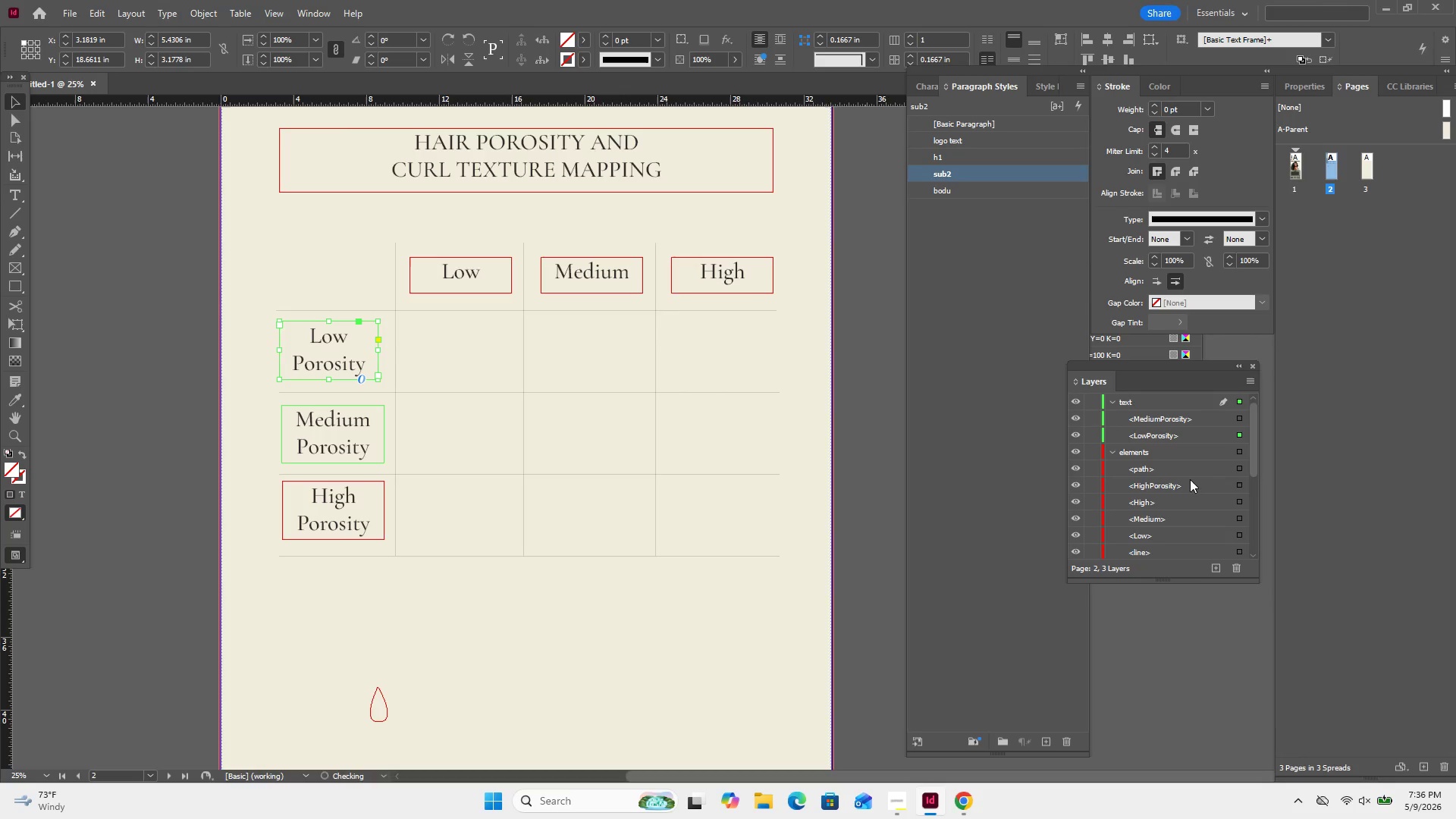 
left_click_drag(start_coordinate=[1190, 479], to_coordinate=[1175, 434])
 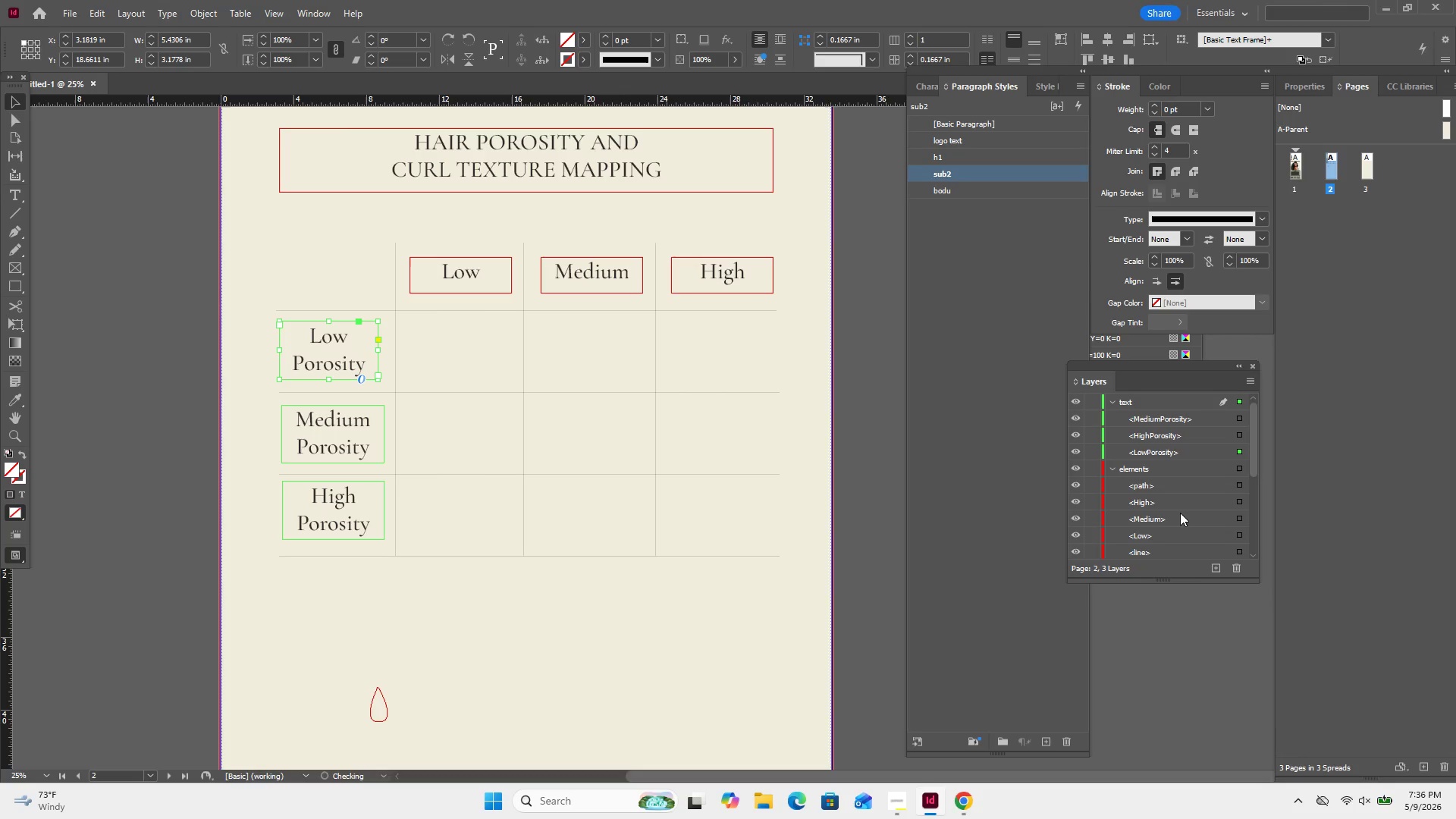 
left_click_drag(start_coordinate=[1180, 513], to_coordinate=[1161, 439])
 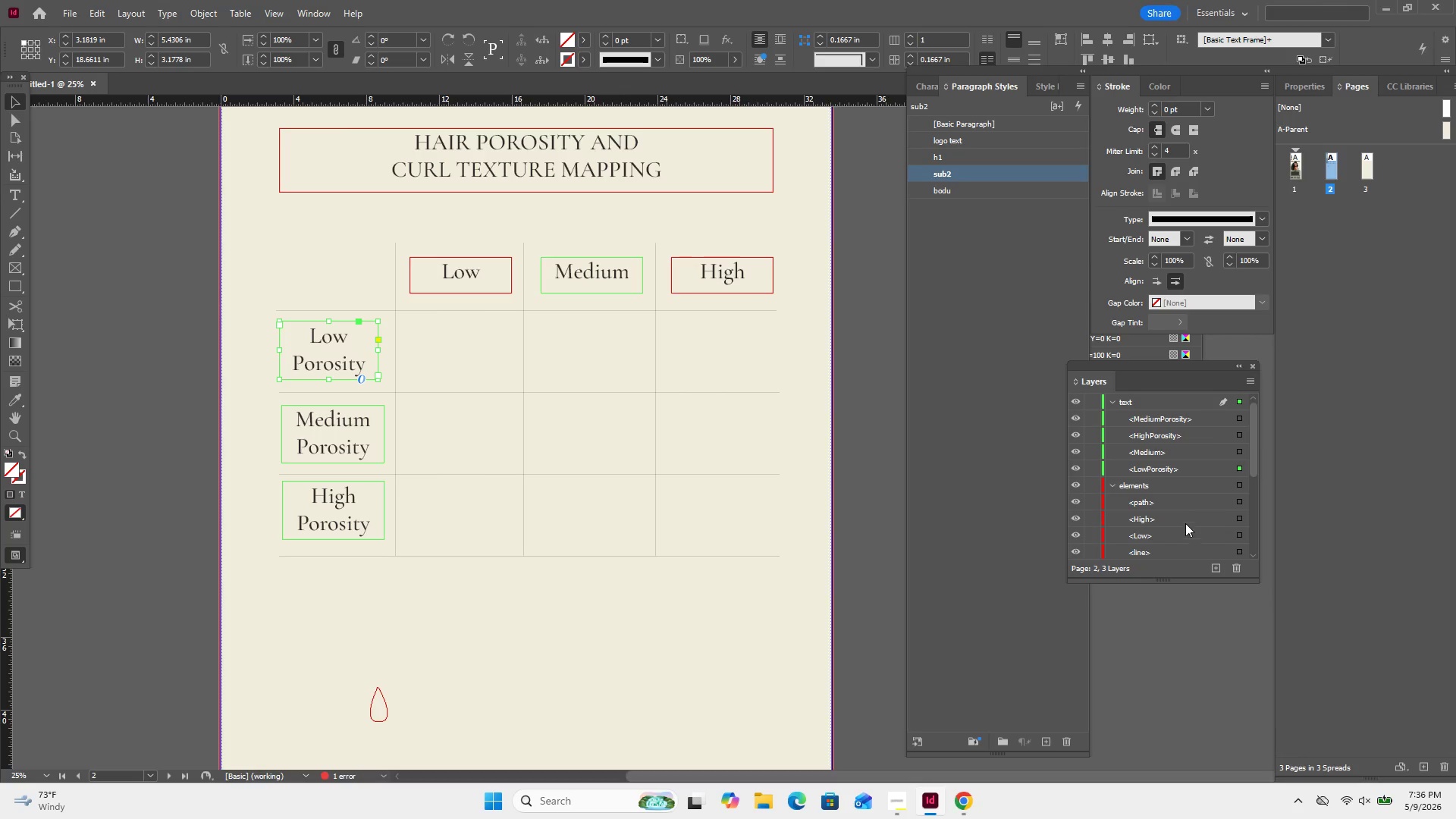 
left_click_drag(start_coordinate=[1184, 516], to_coordinate=[1175, 463])
 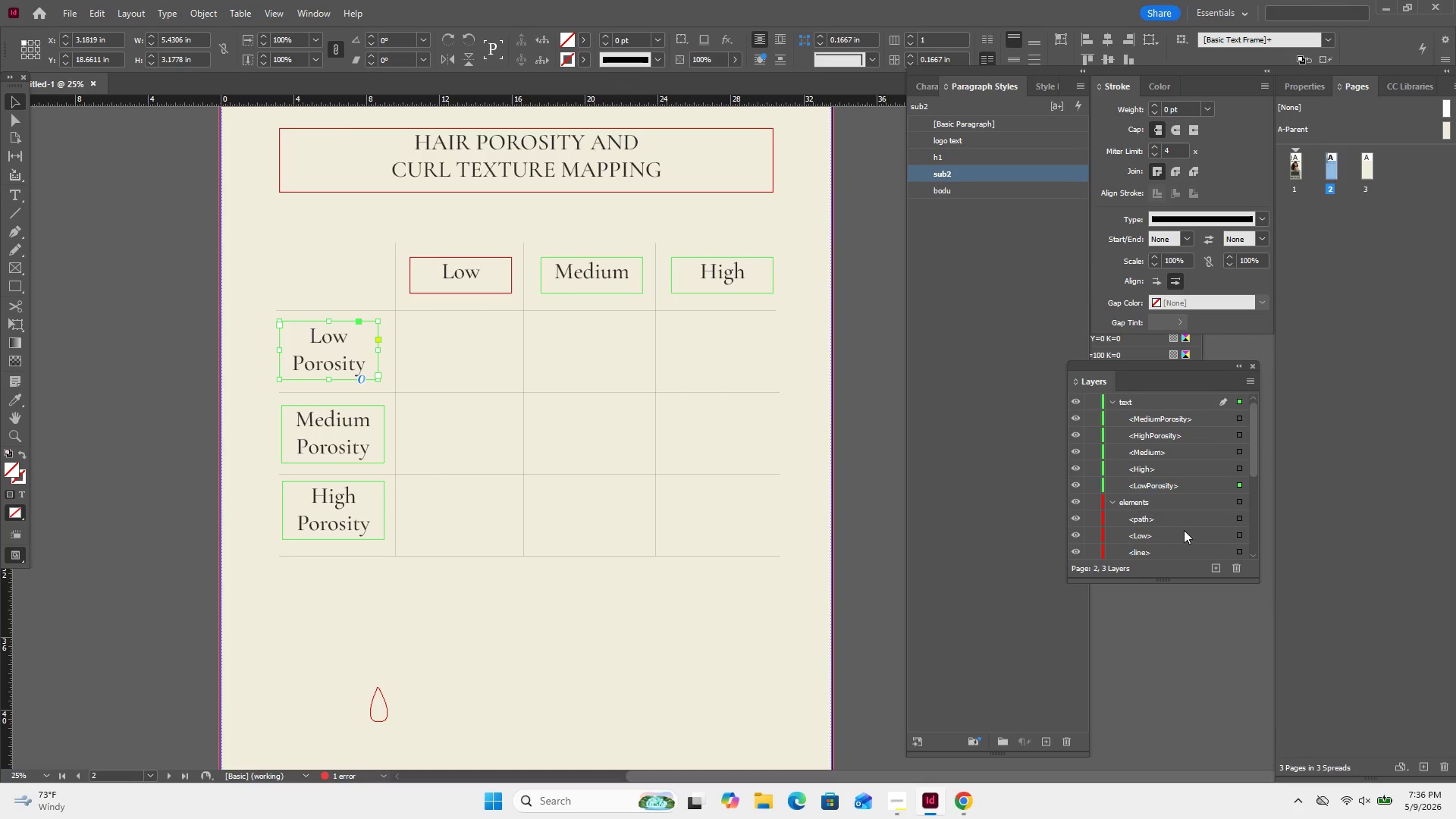 
left_click_drag(start_coordinate=[1184, 530], to_coordinate=[1157, 457])
 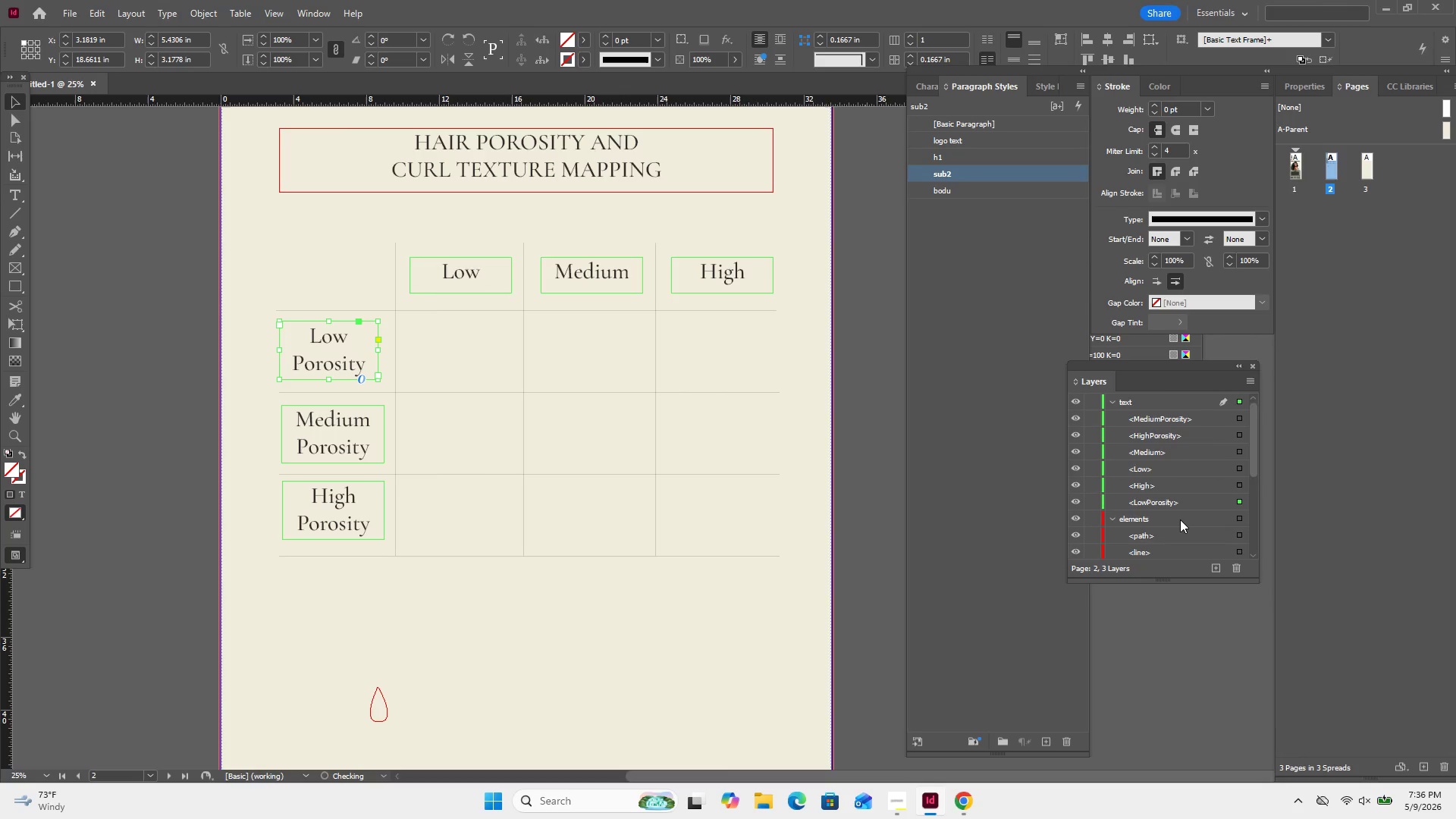 
scroll: coordinate [1181, 519], scroll_direction: down, amount: 2.0
 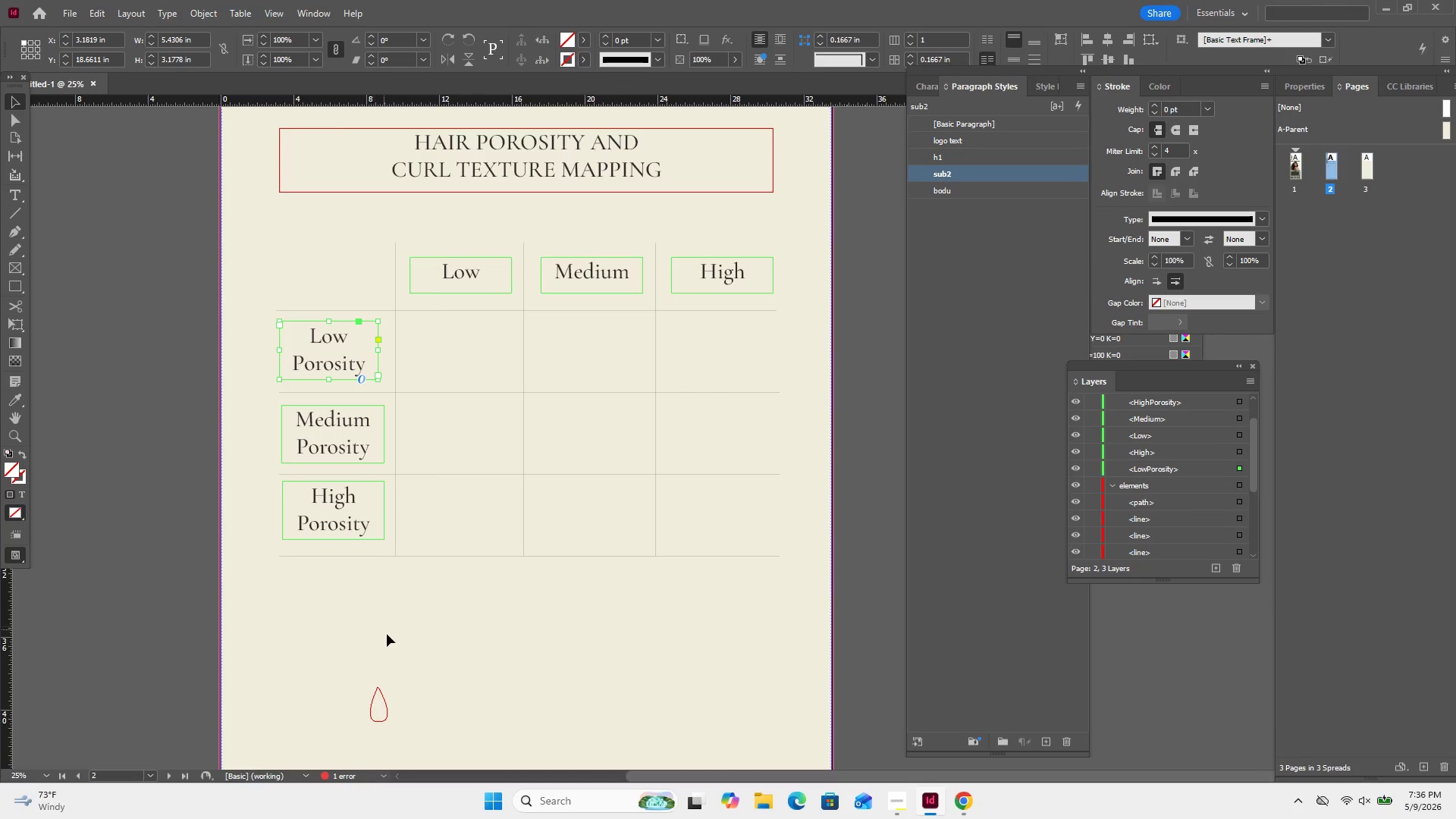 
left_click_drag(start_coordinate=[394, 655], to_coordinate=[347, 725])
 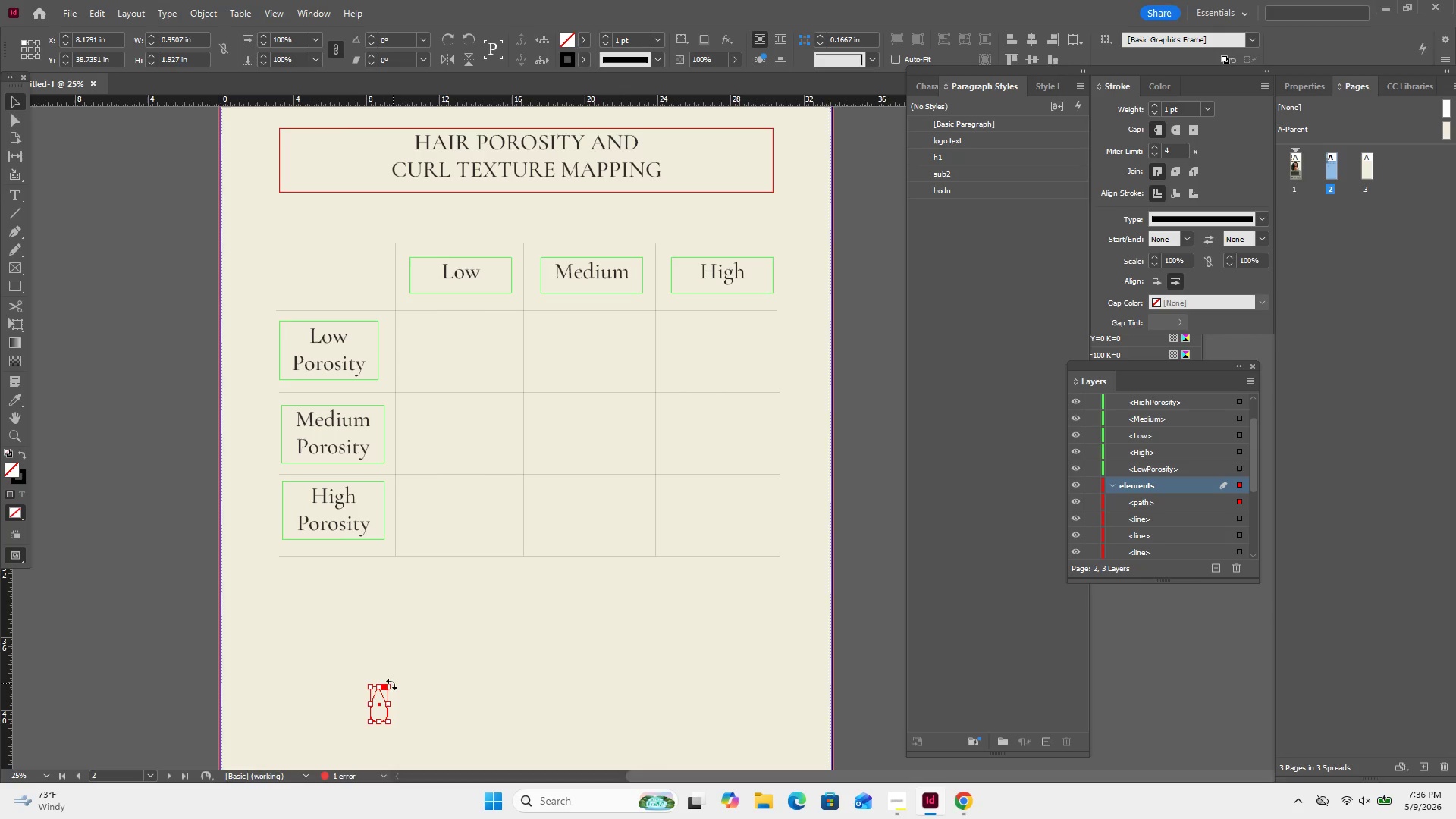 
hold_key(key=CapsLock, duration=1.0)
 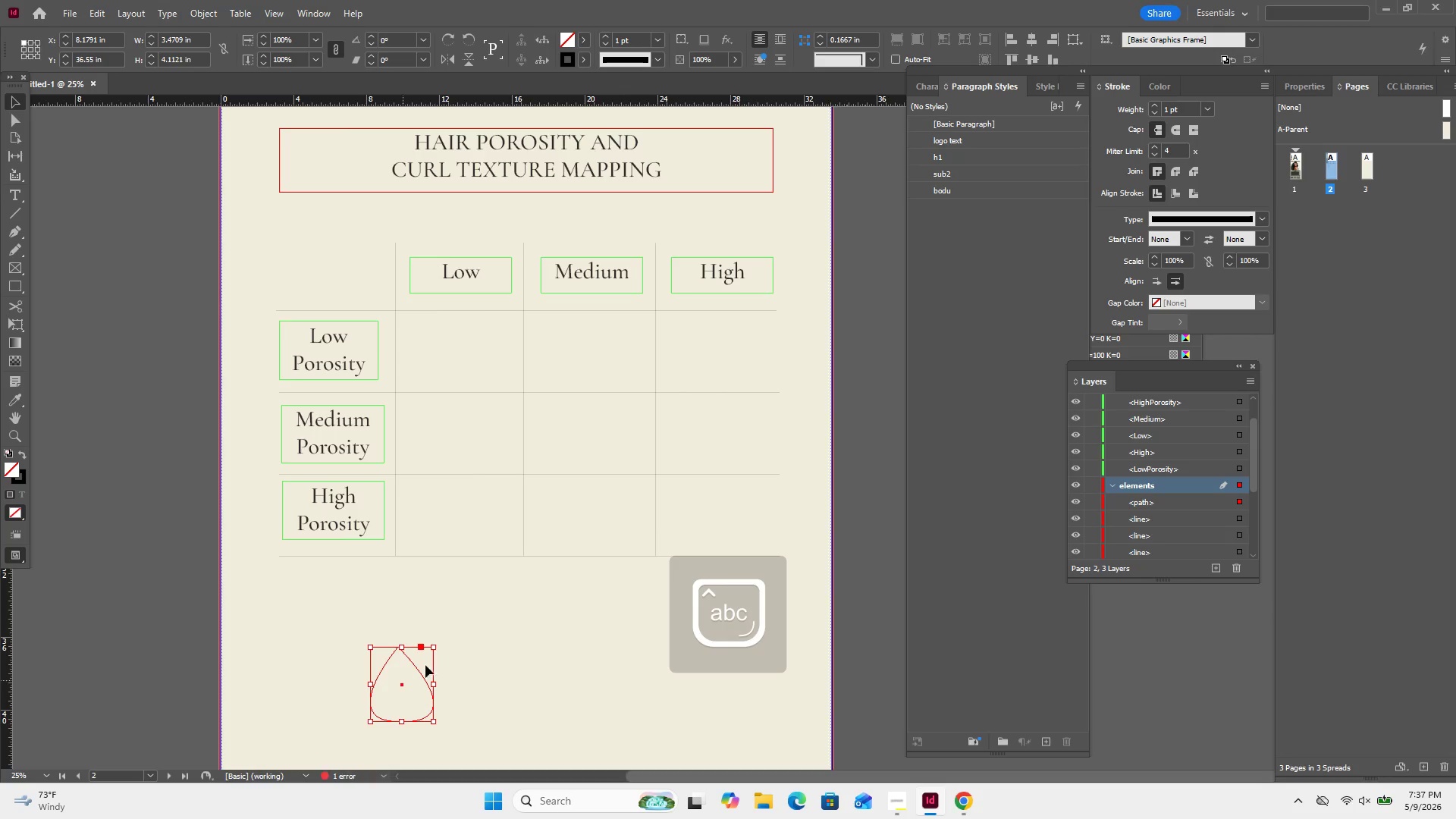 
left_click_drag(start_coordinate=[389, 685], to_coordinate=[434, 647])
 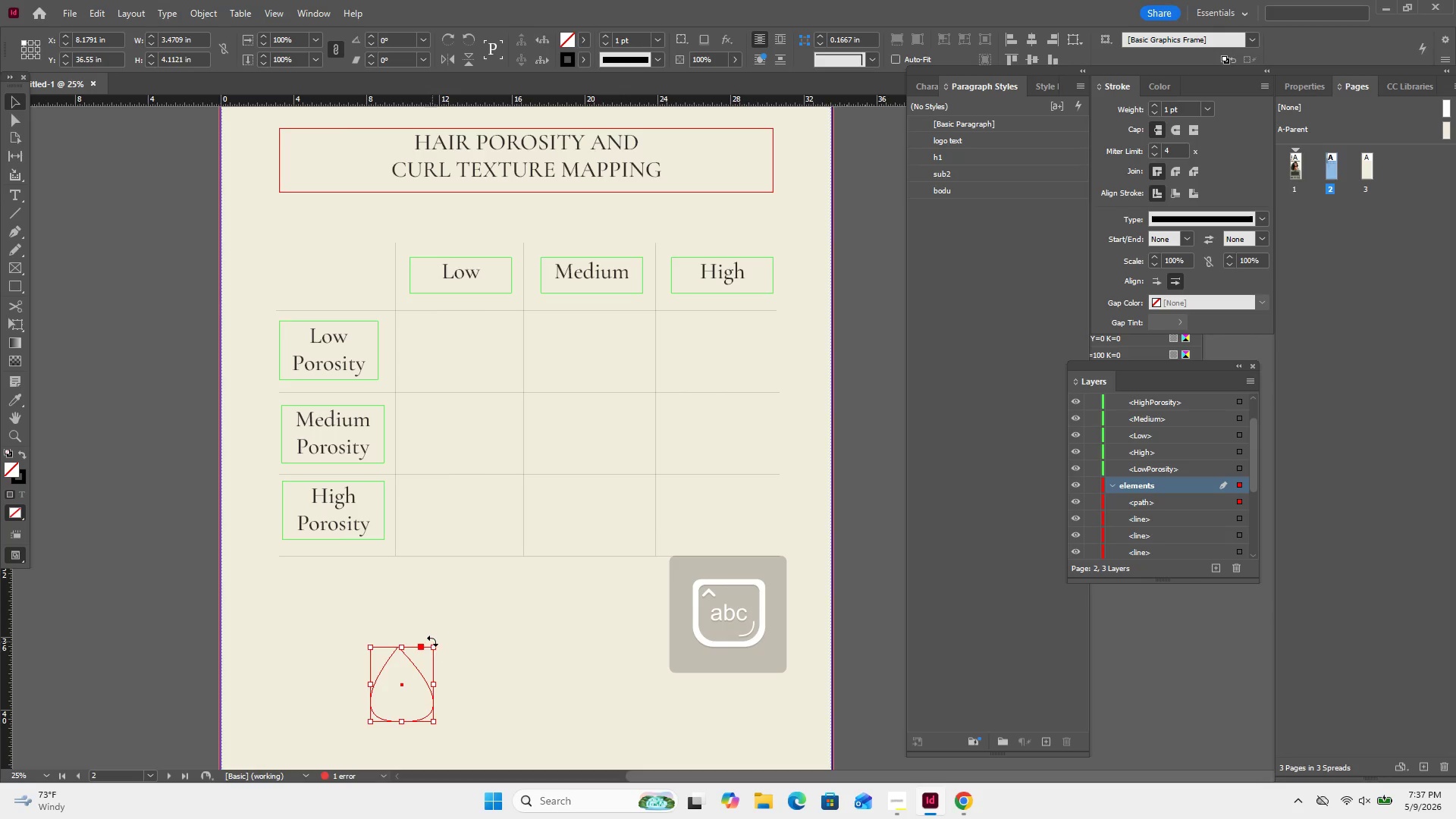 
hold_key(key=ShiftLeft, duration=0.48)
 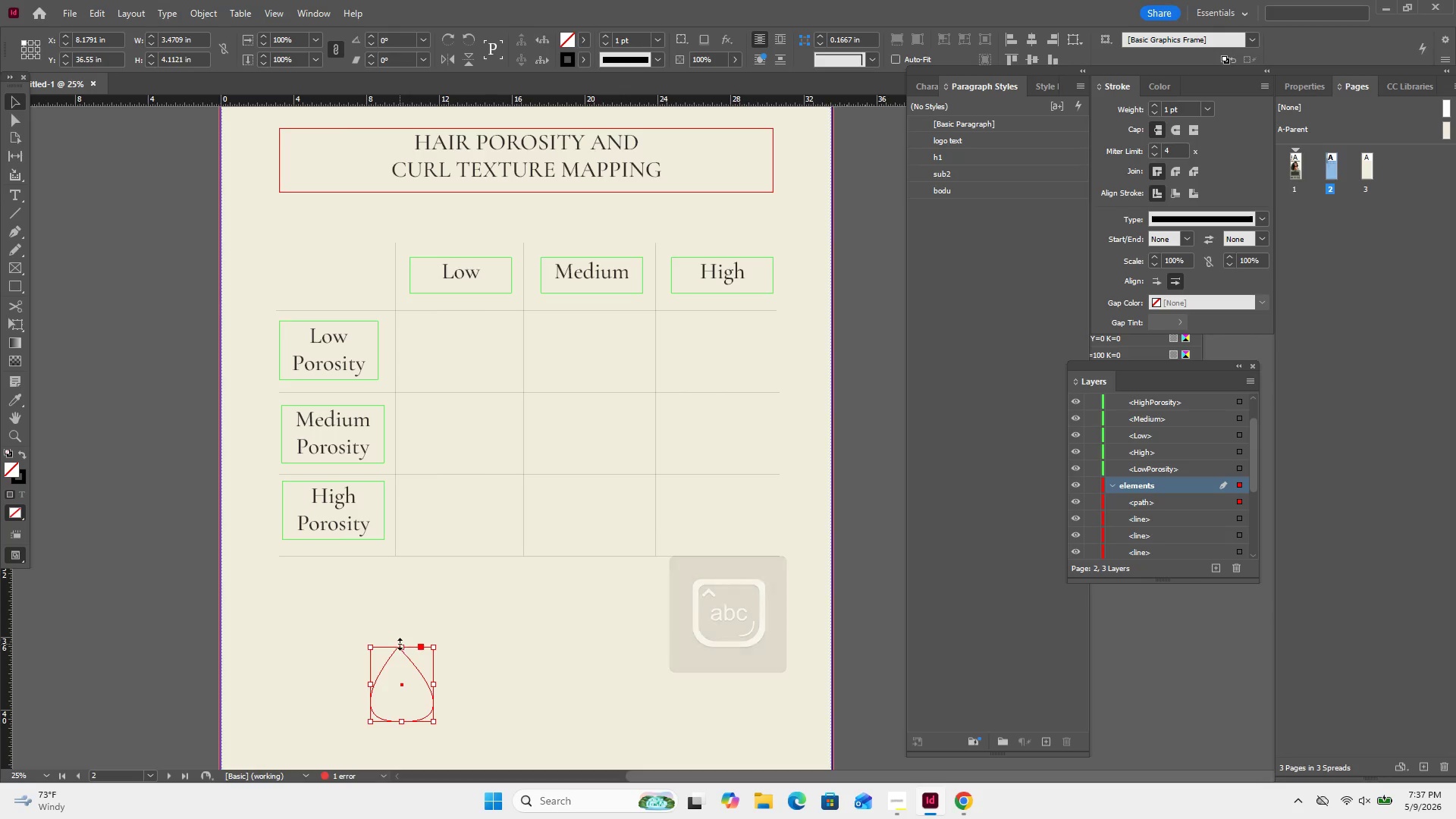 
left_click_drag(start_coordinate=[400, 645], to_coordinate=[403, 618])
 